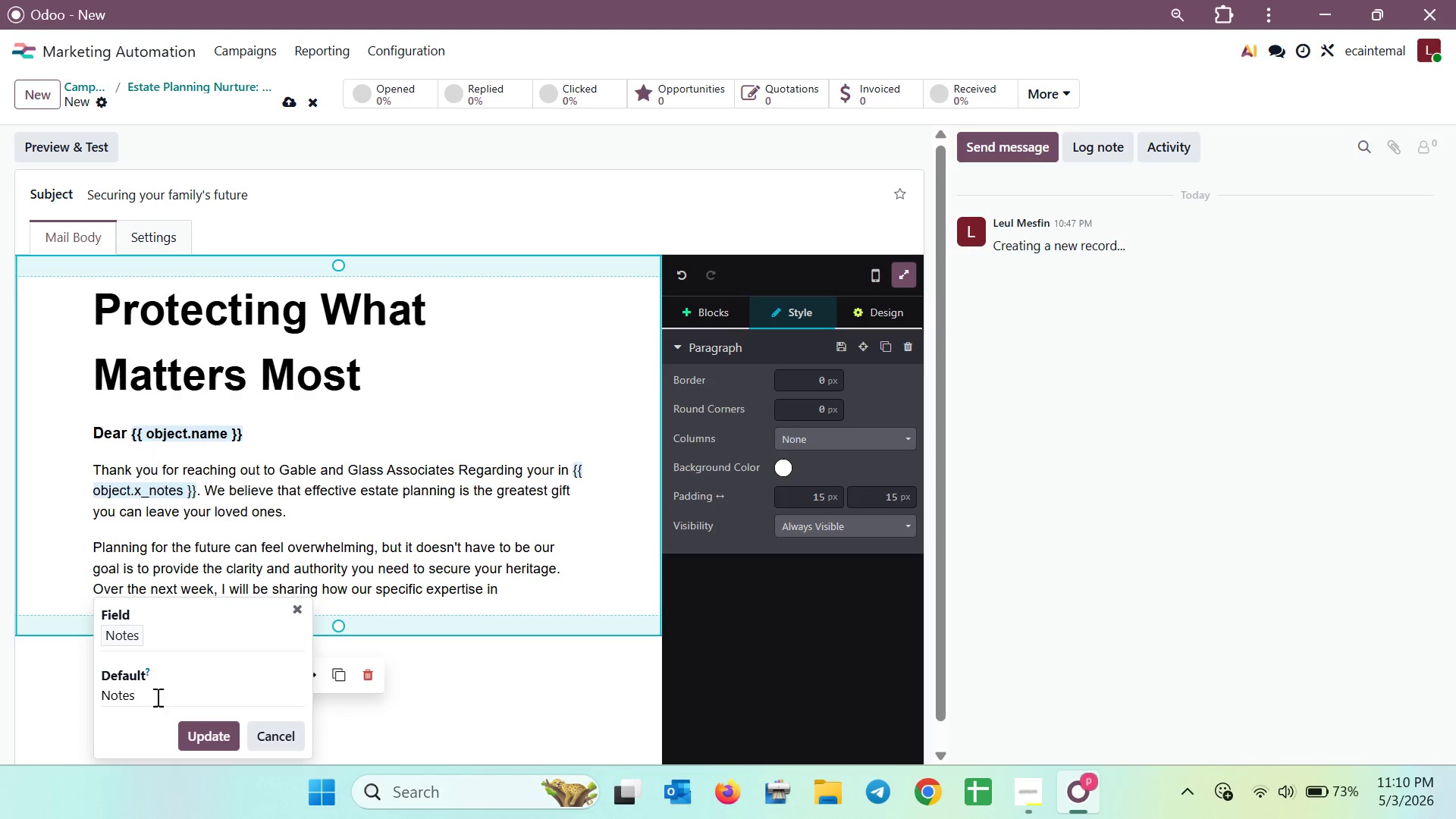 
left_click_drag(start_coordinate=[156, 697], to_coordinate=[74, 704])
 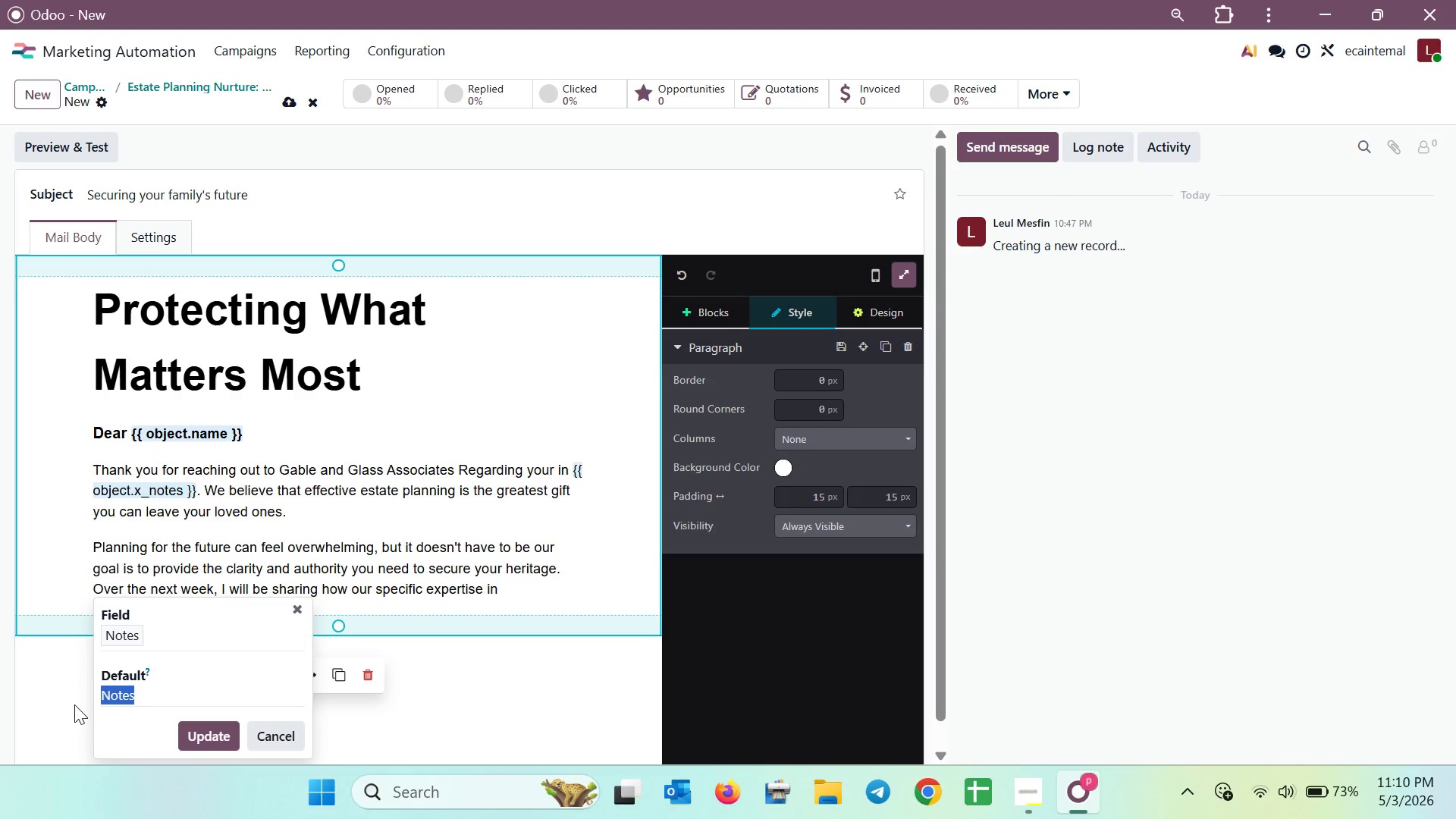 
key(Backspace)
 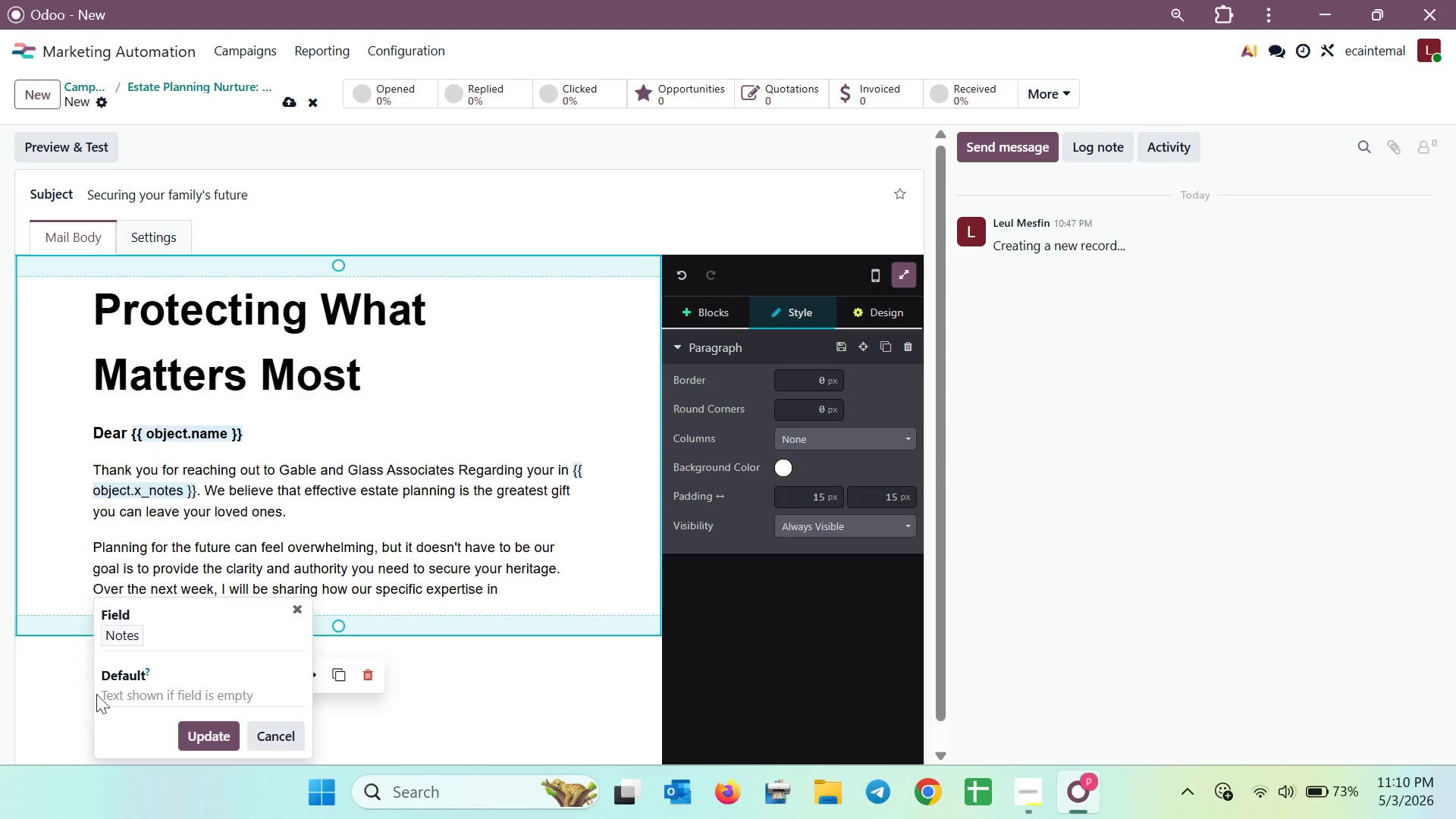 
left_click([105, 692])
 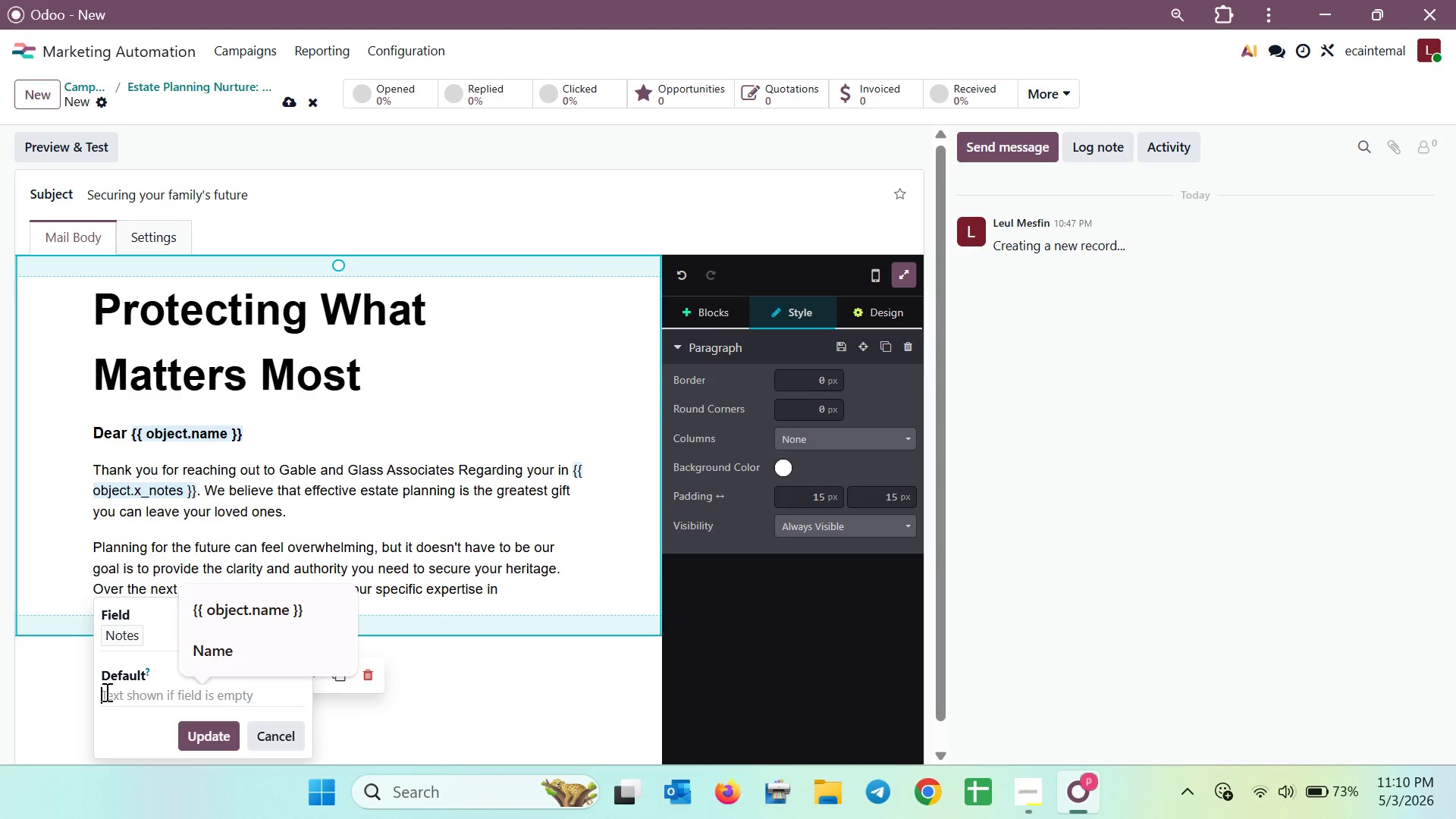 
key(Shift+BracketLeft)
 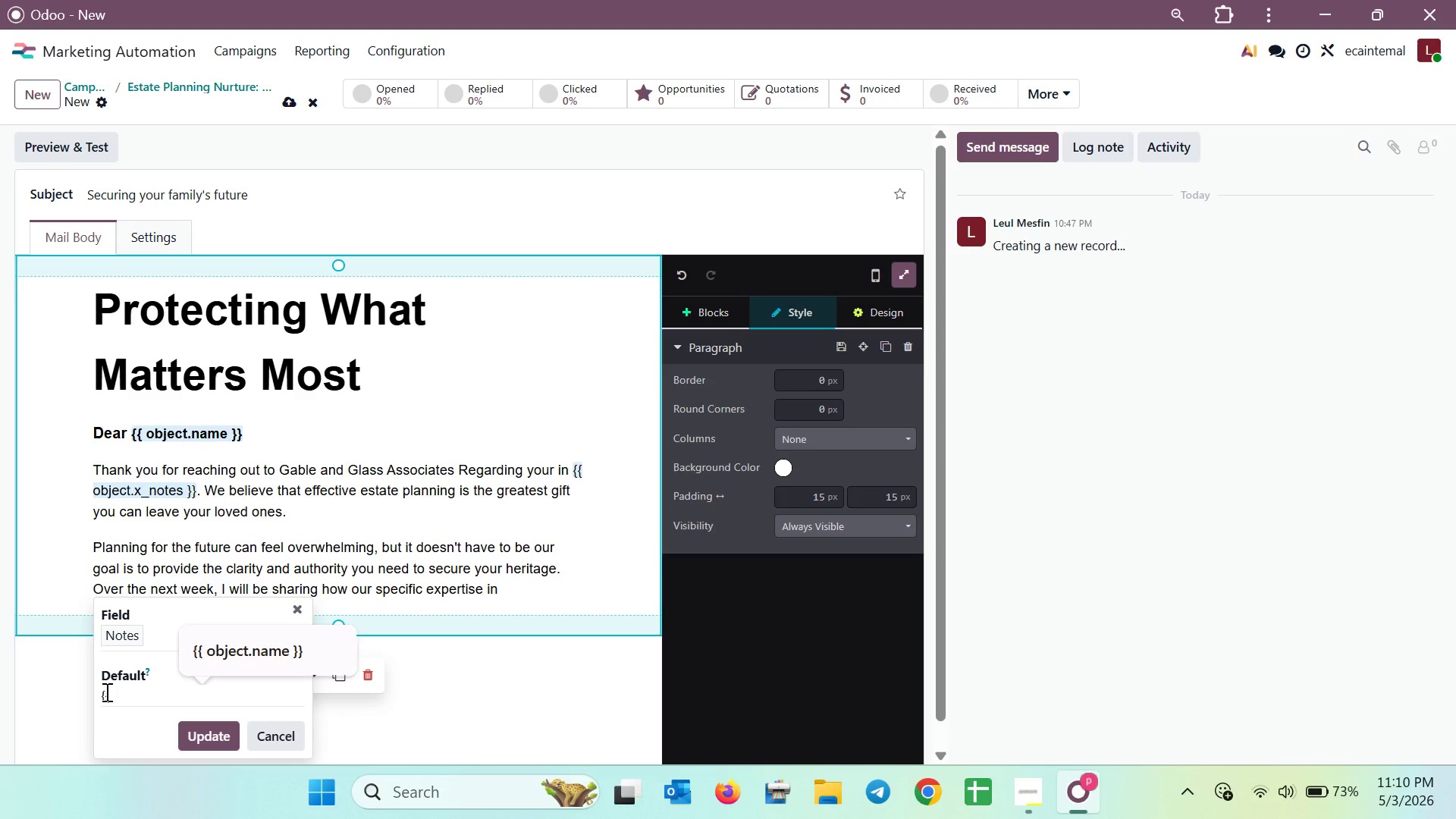 
key(Shift+BracketLeft)
 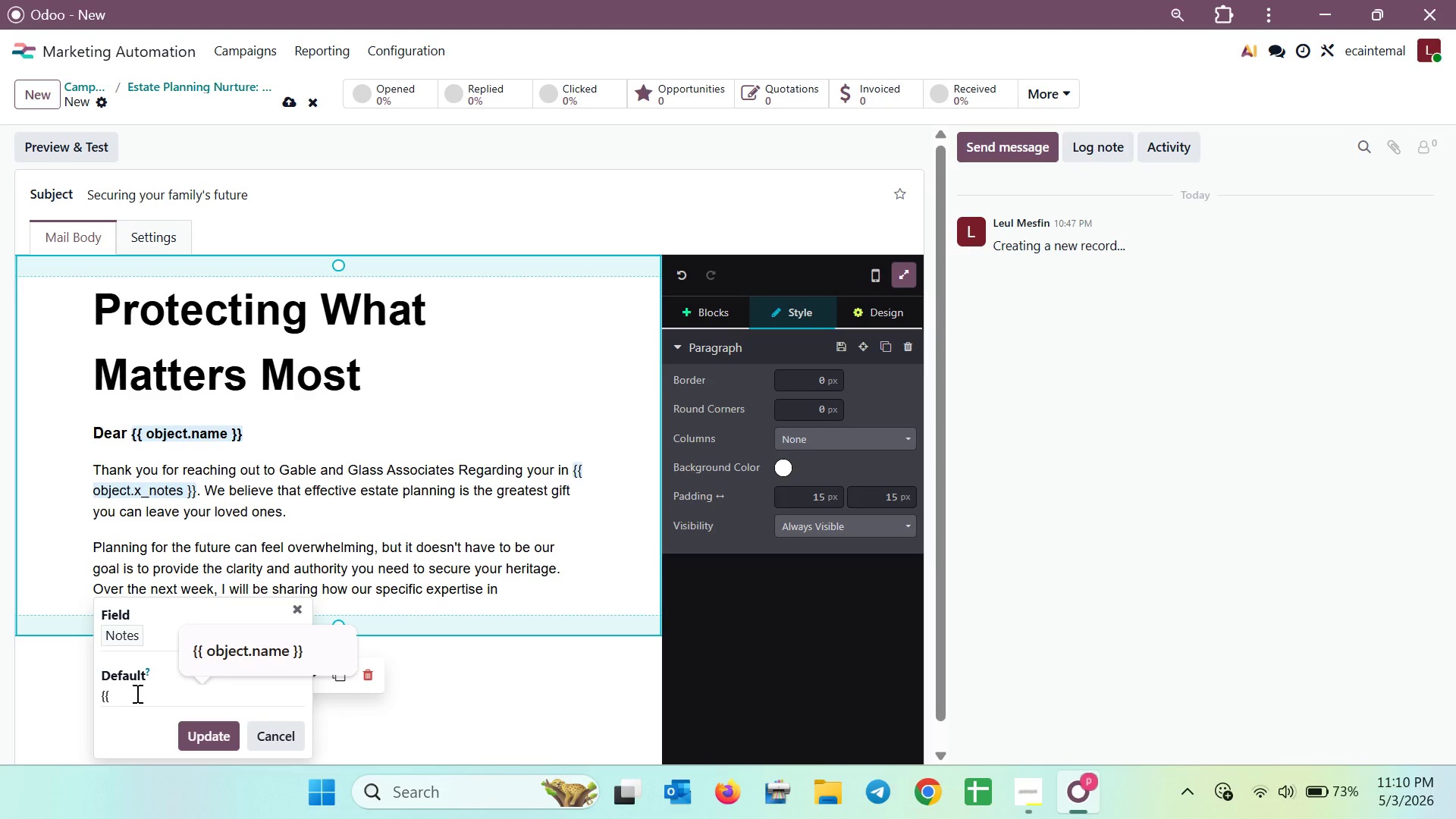 
type( obje)
 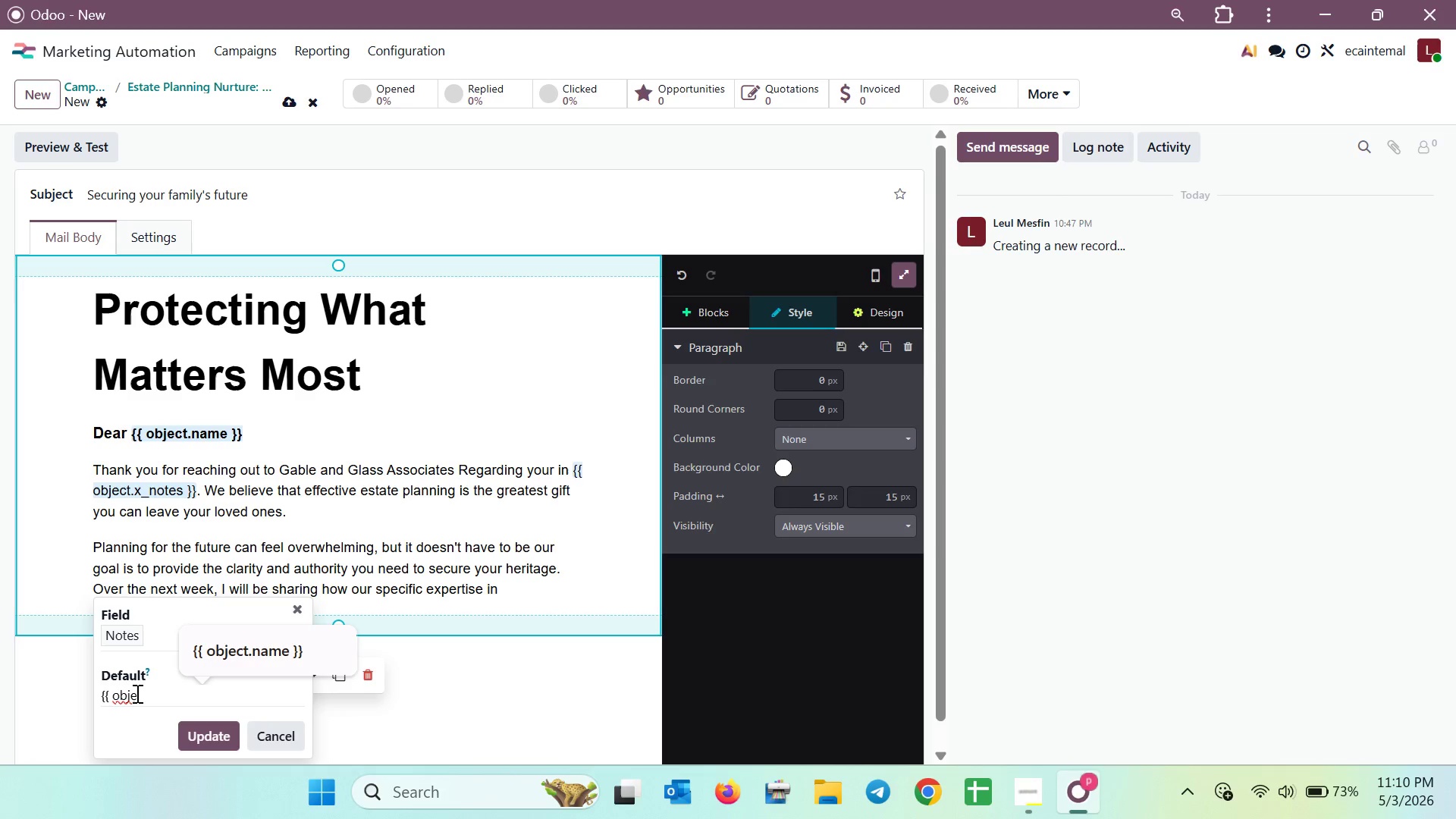 
type(ct)
 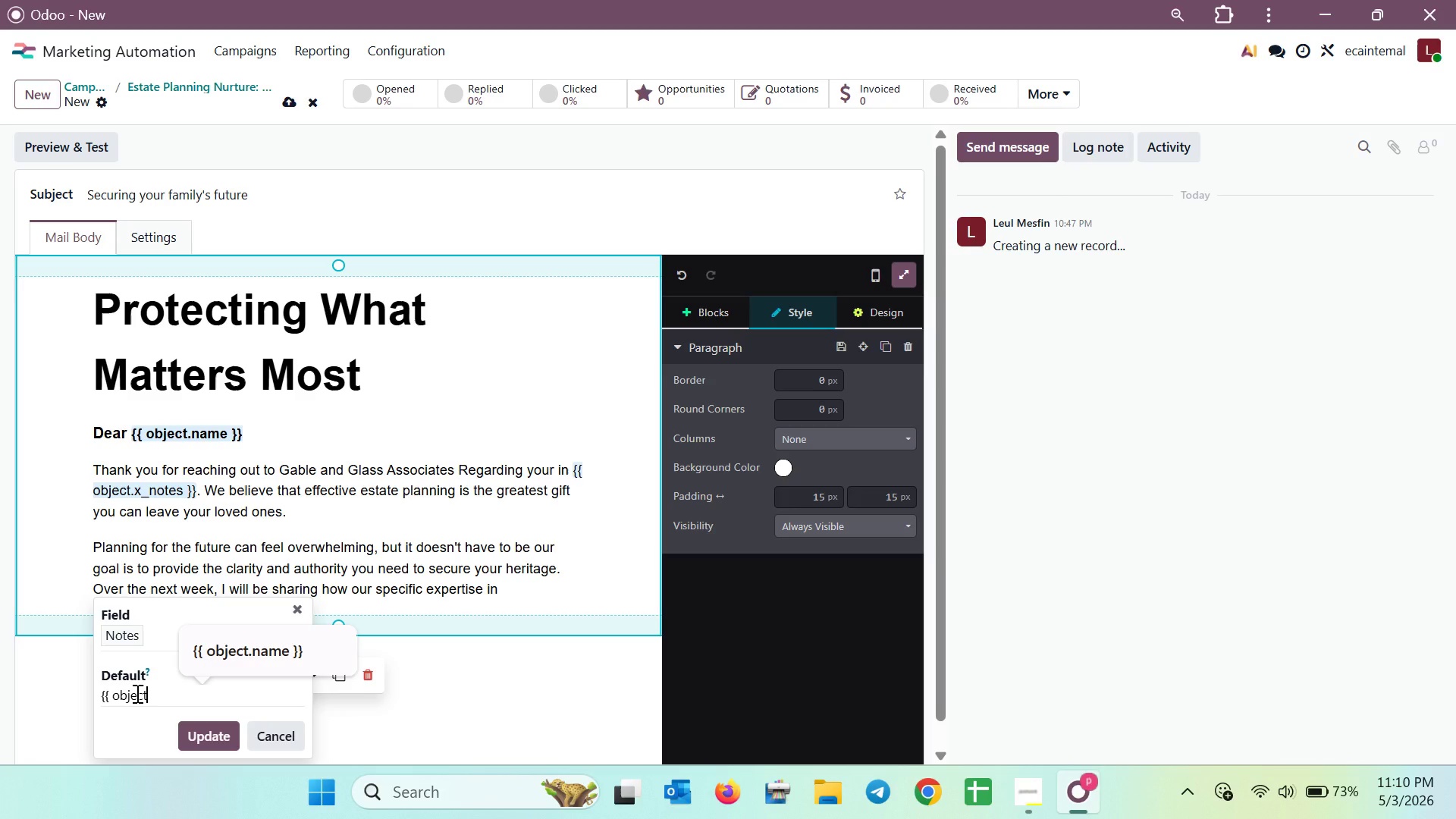 
key(Period)
 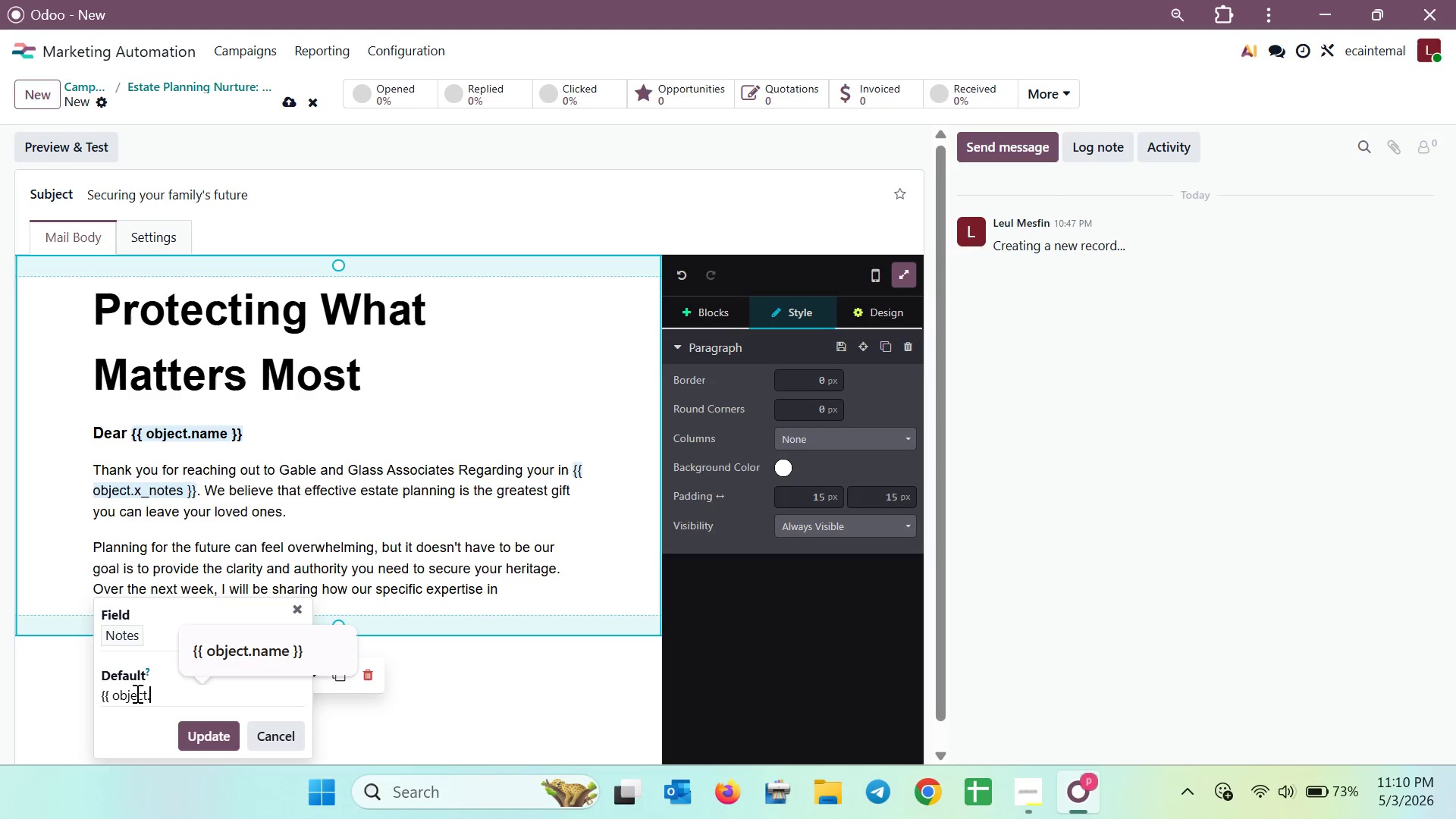 
key(X)
 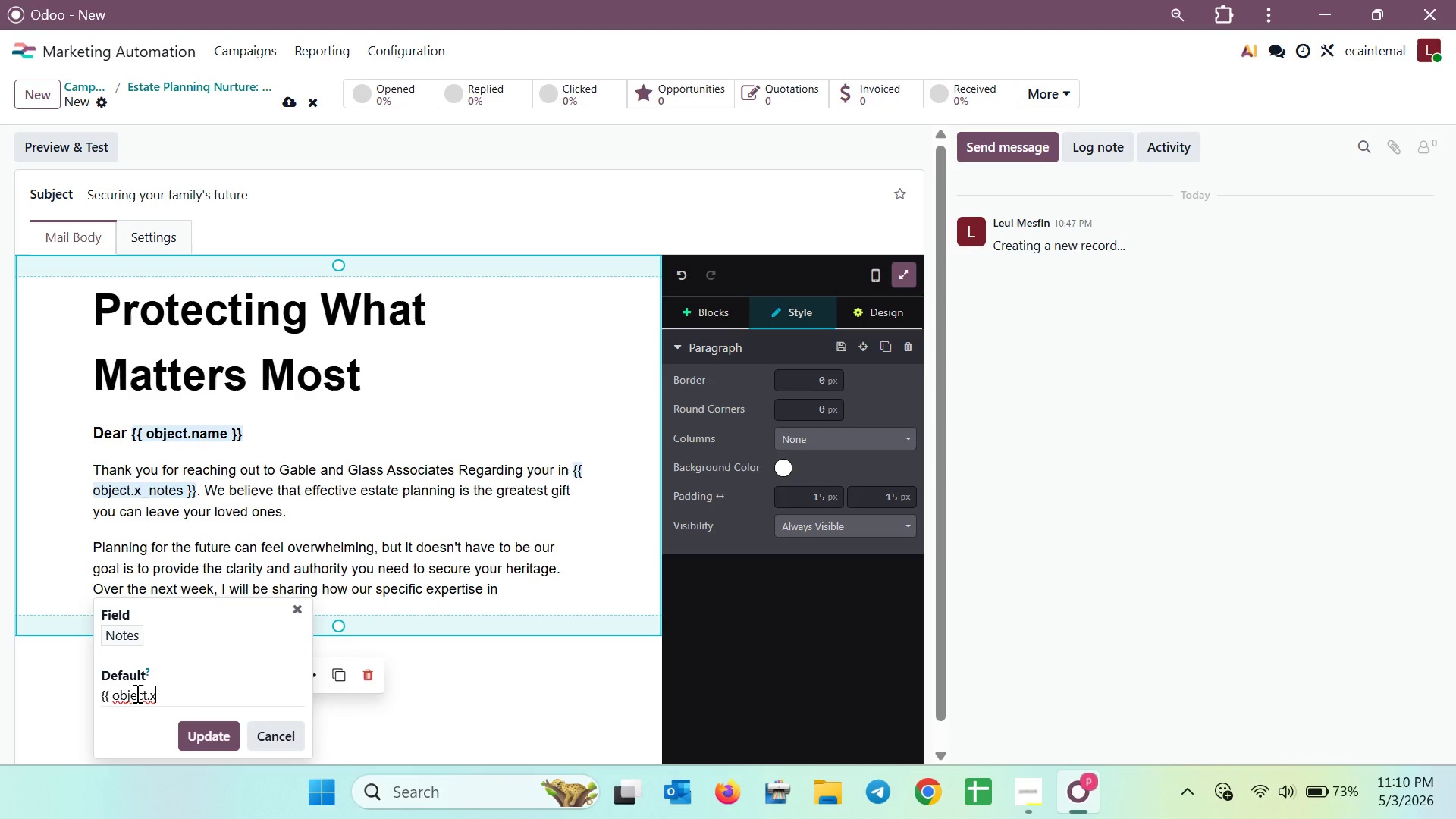 
key(Shift+Minus)
 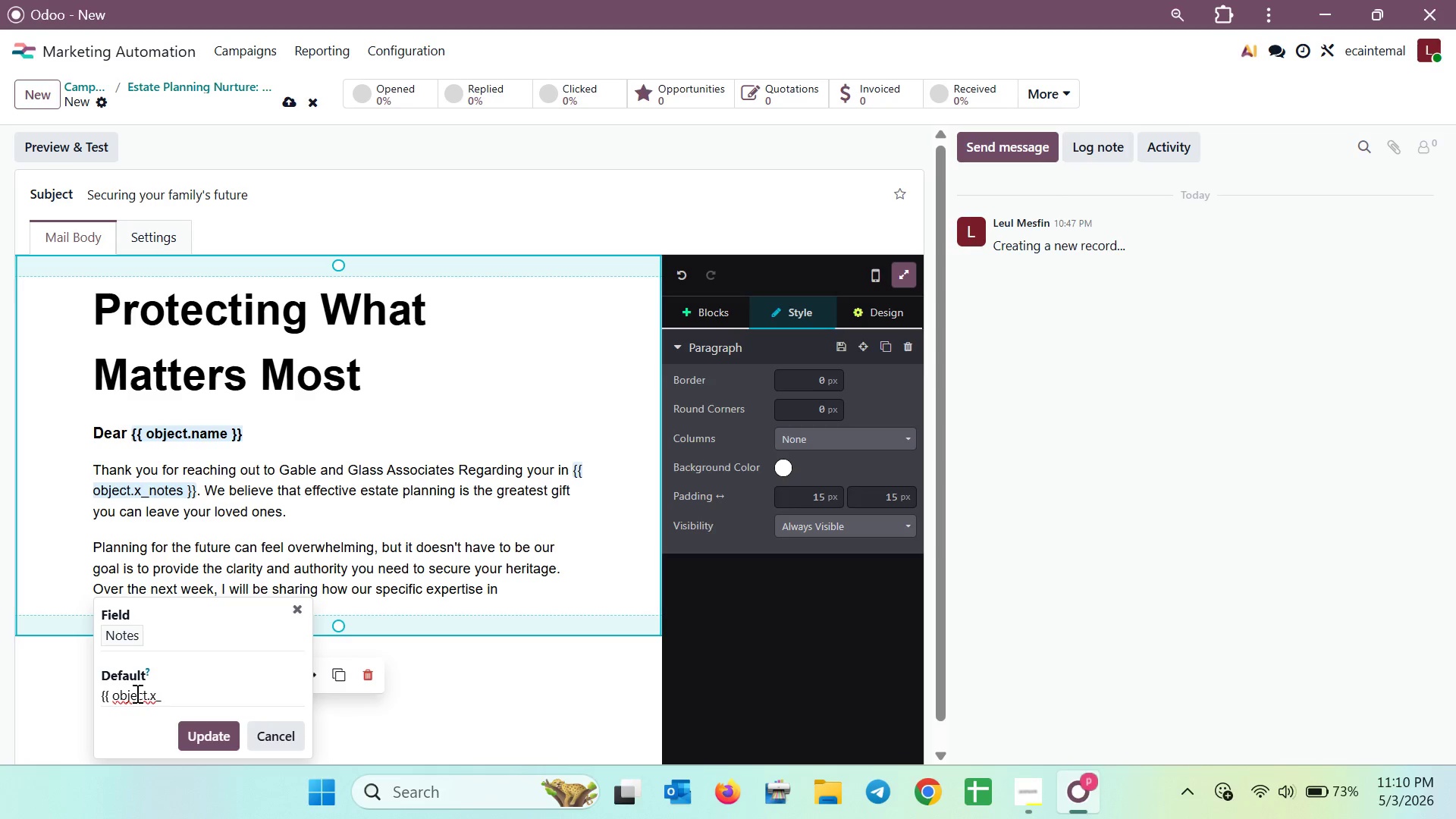 
type(nots)
key(Backspace)
type(es }})
 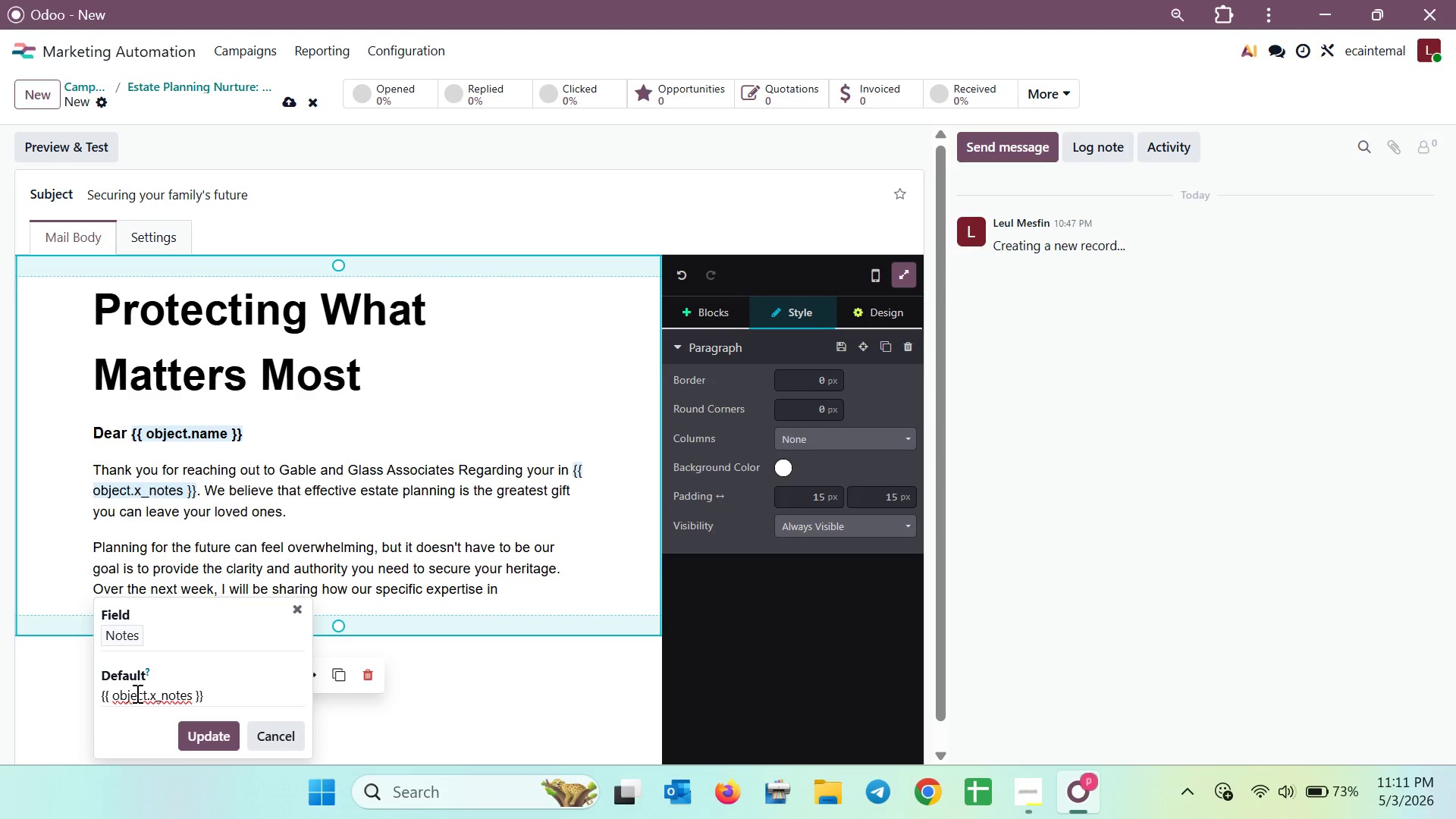 
left_click([207, 735])
 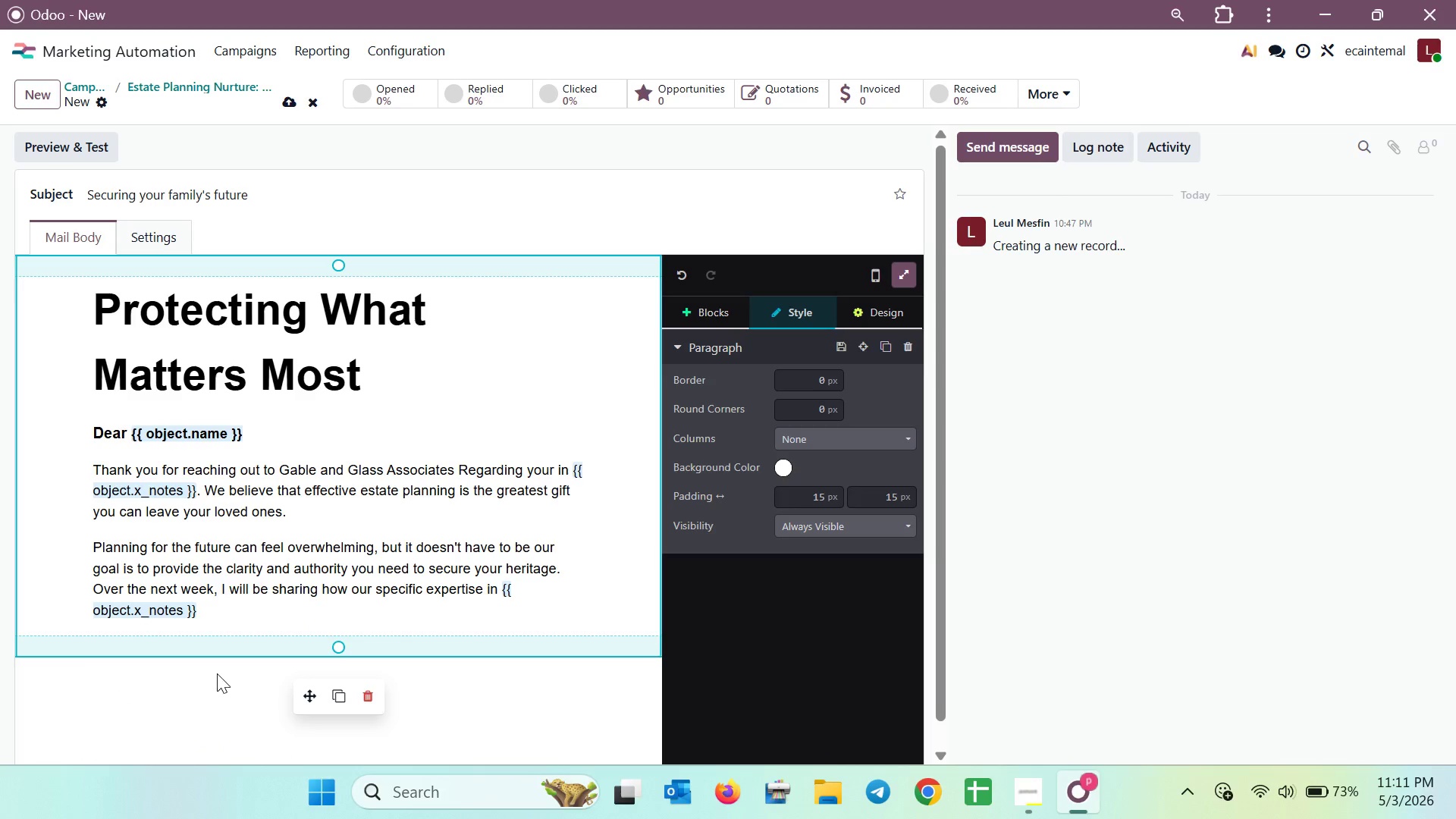 
left_click([217, 620])
 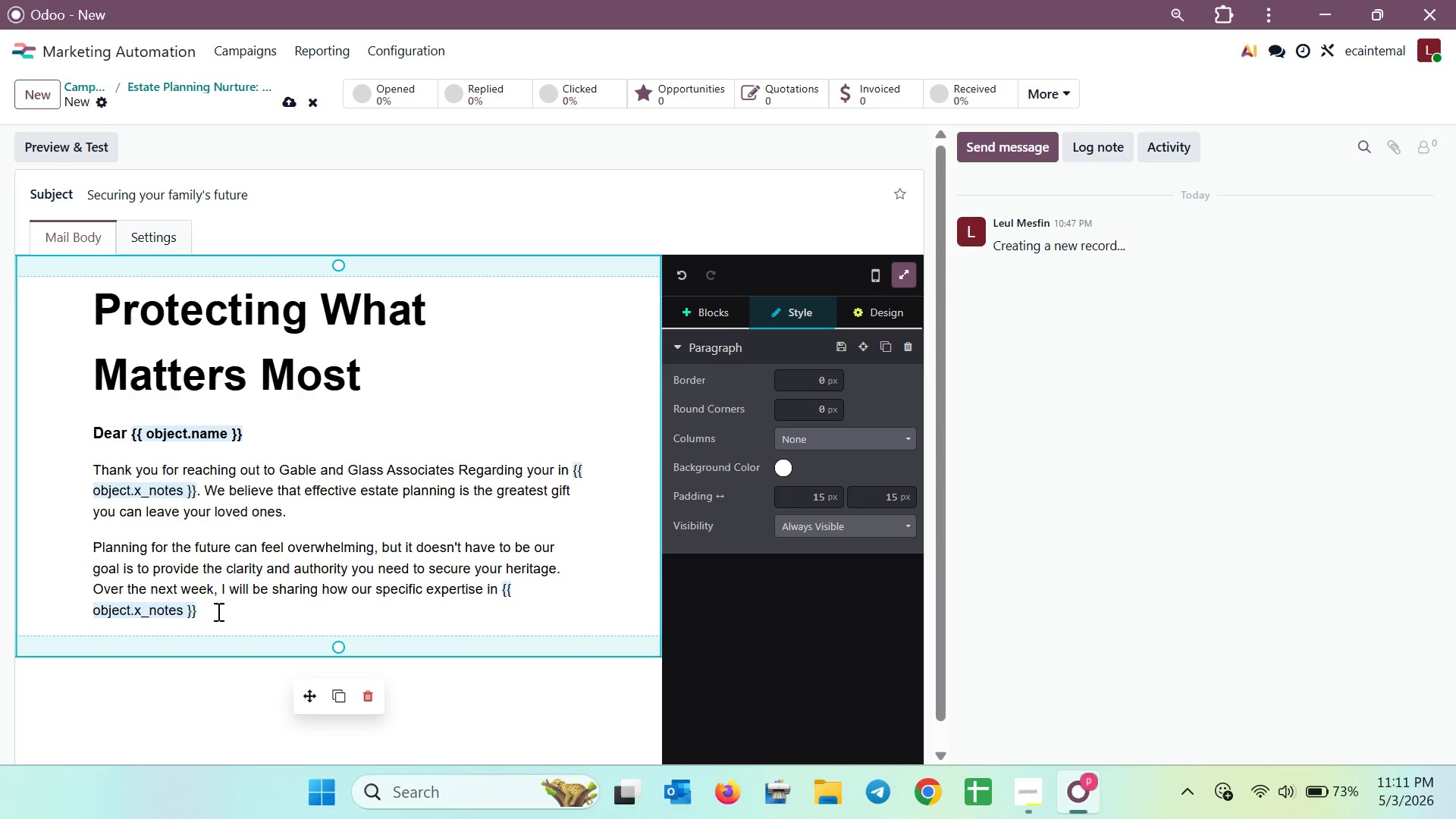 
type( can )
 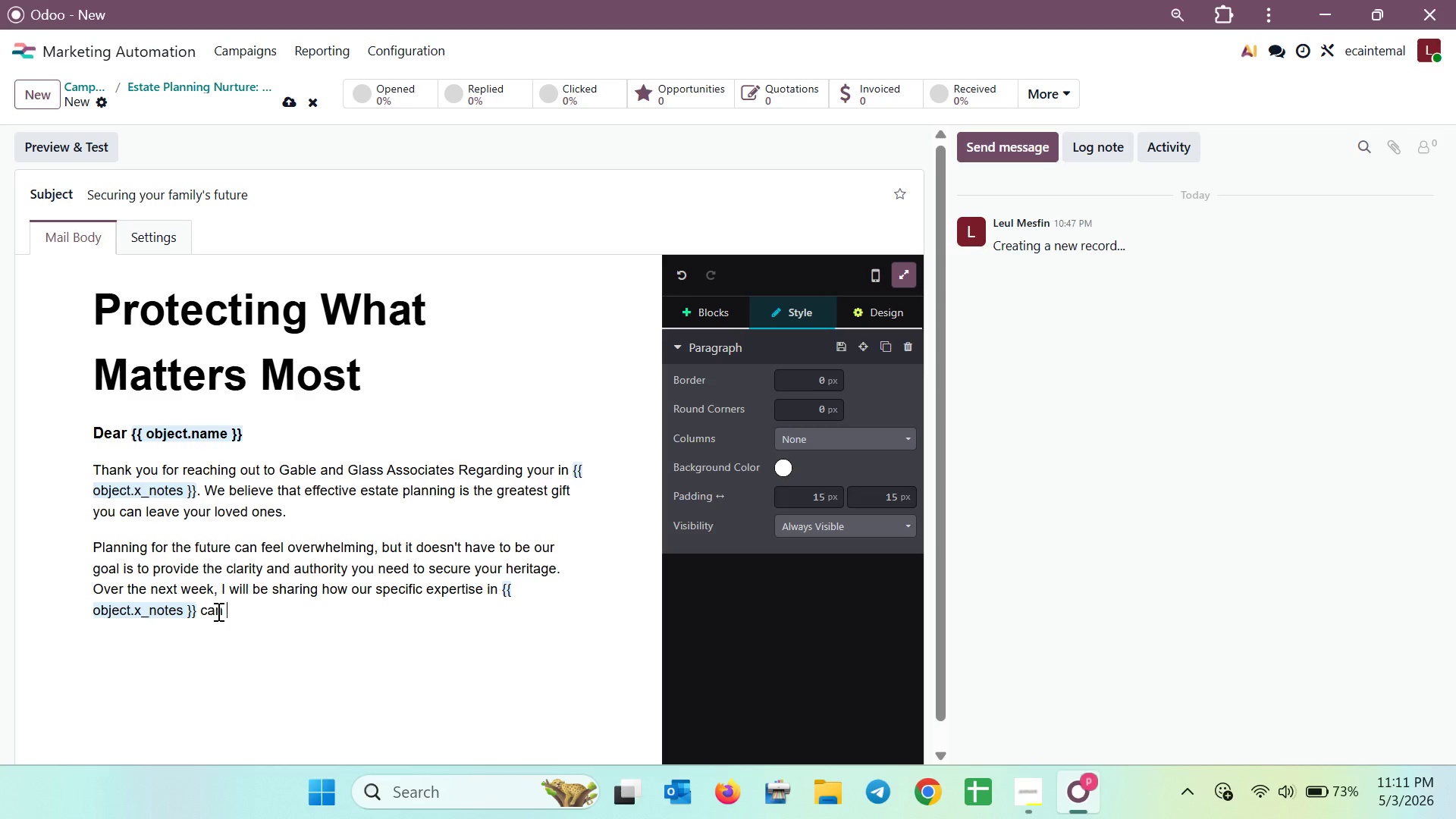 
wait(10.52)
 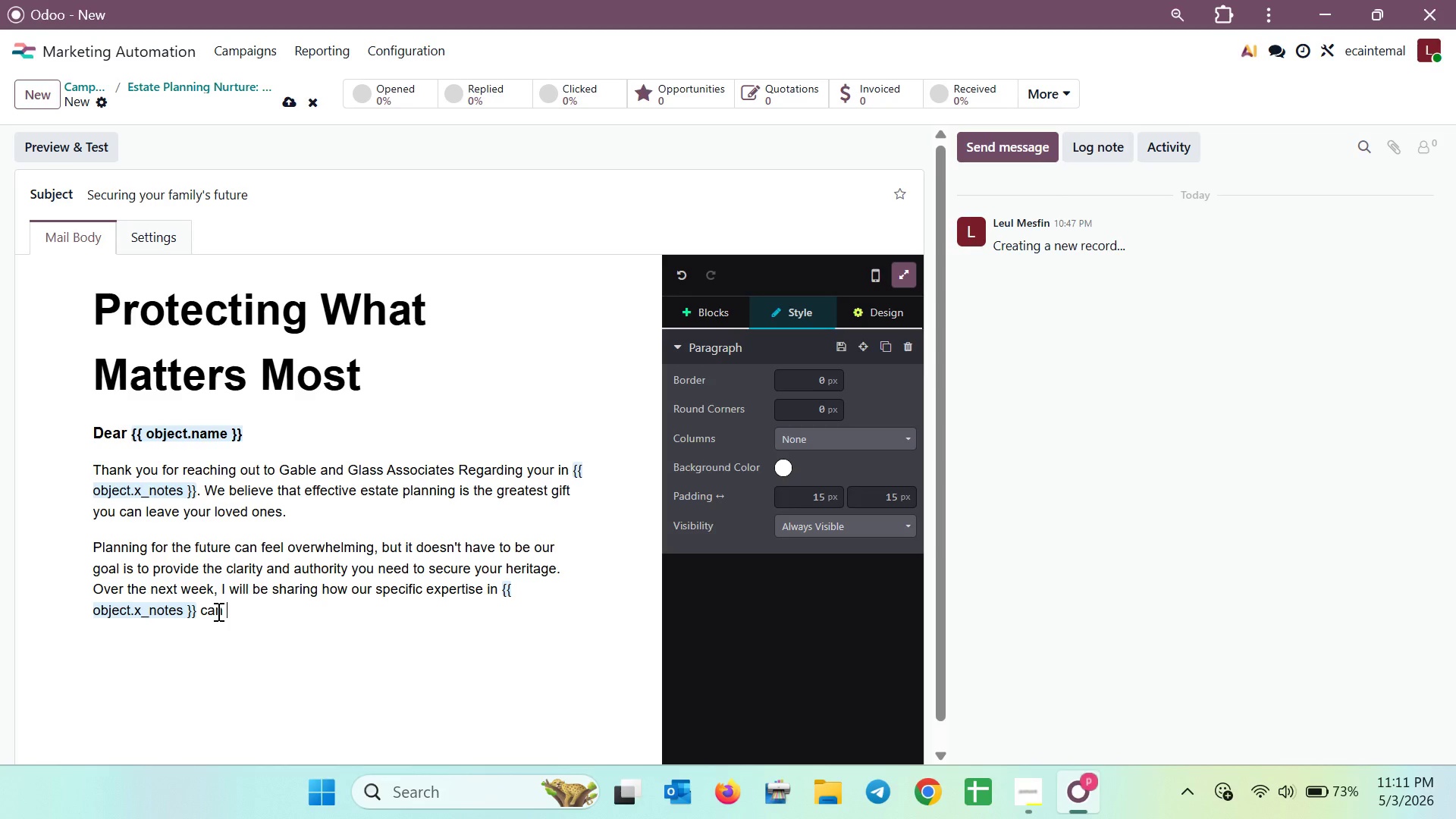 
type(provide you )
 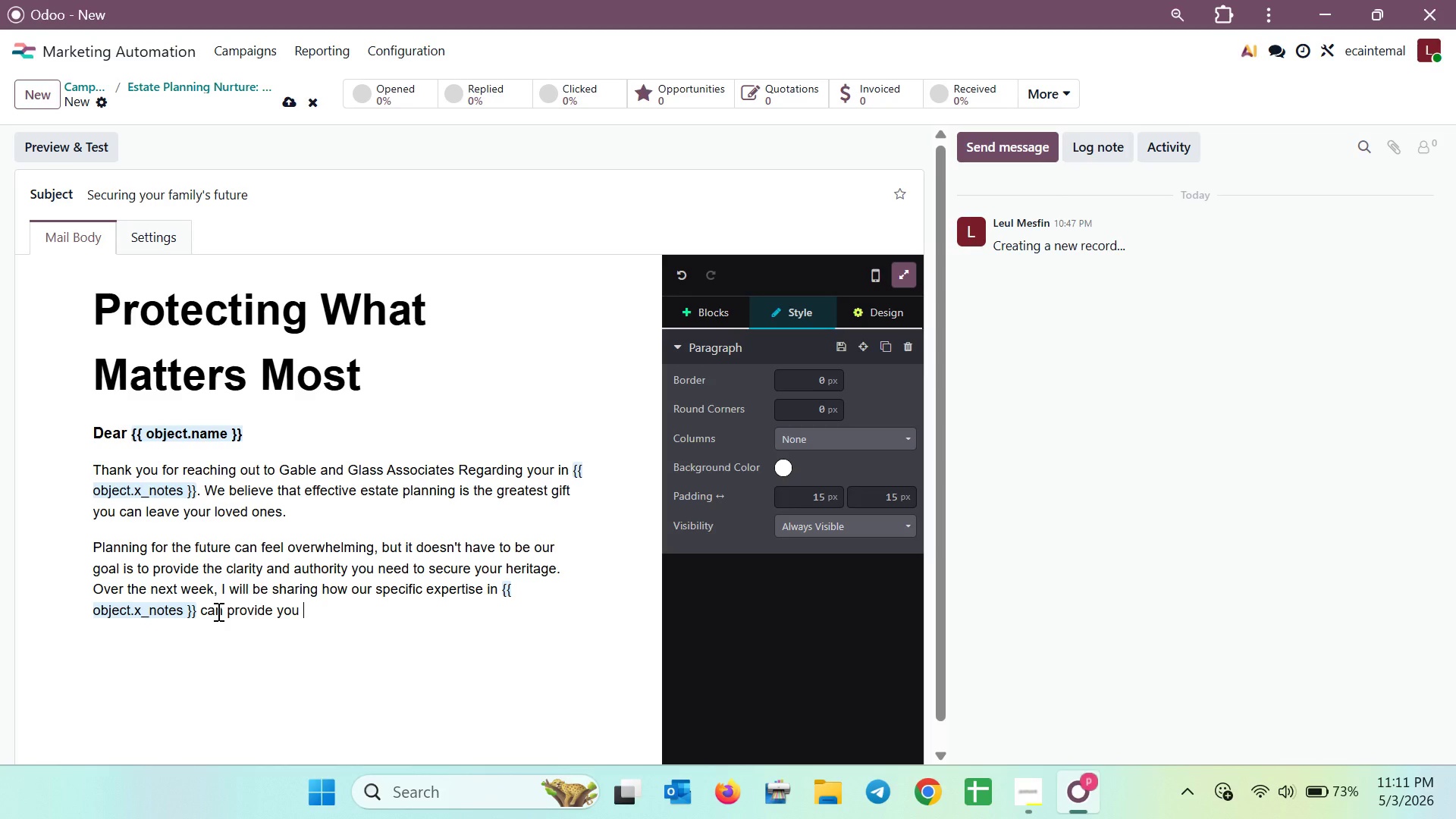 
type(and your family)
 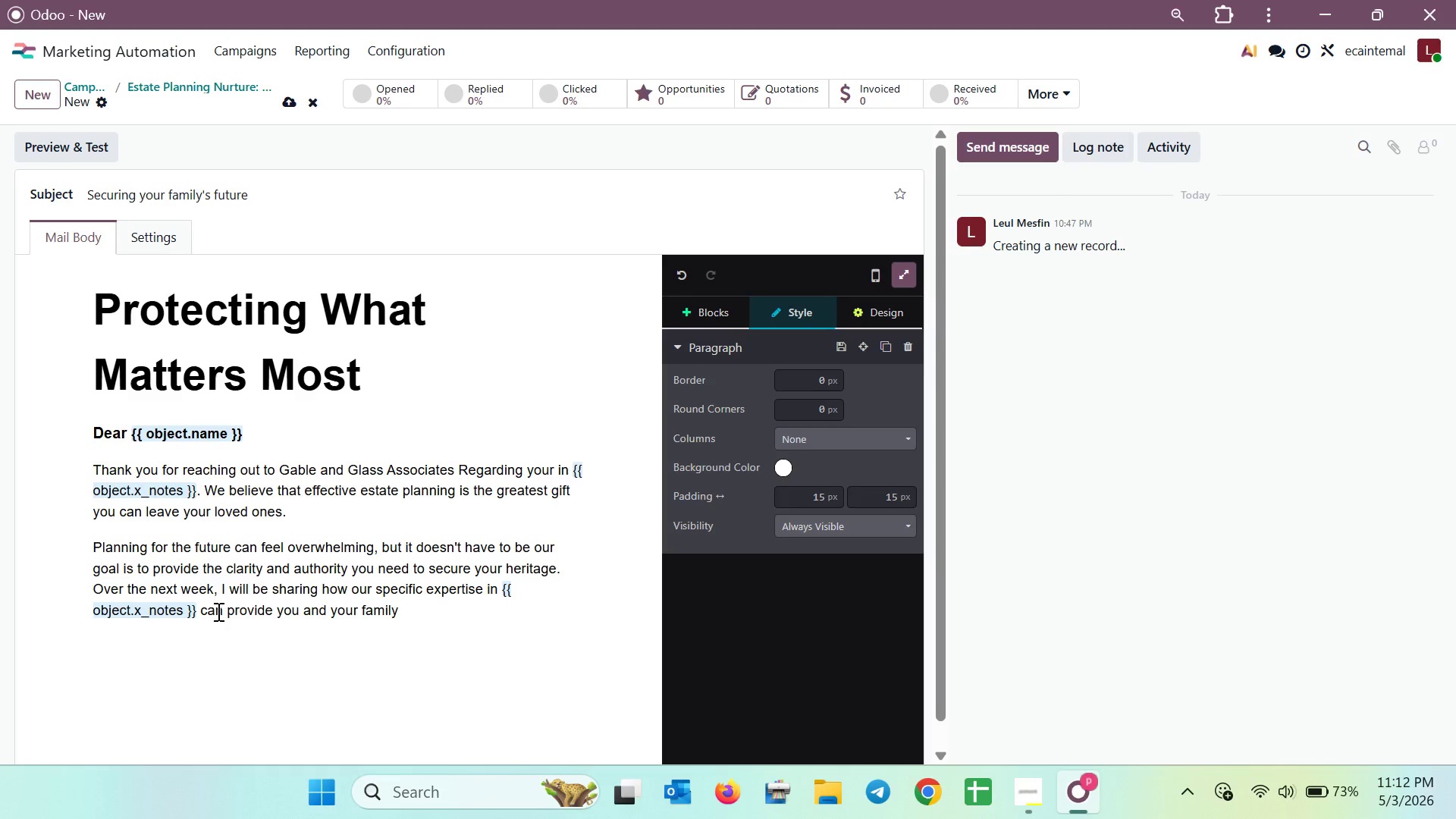 
type(with the )
 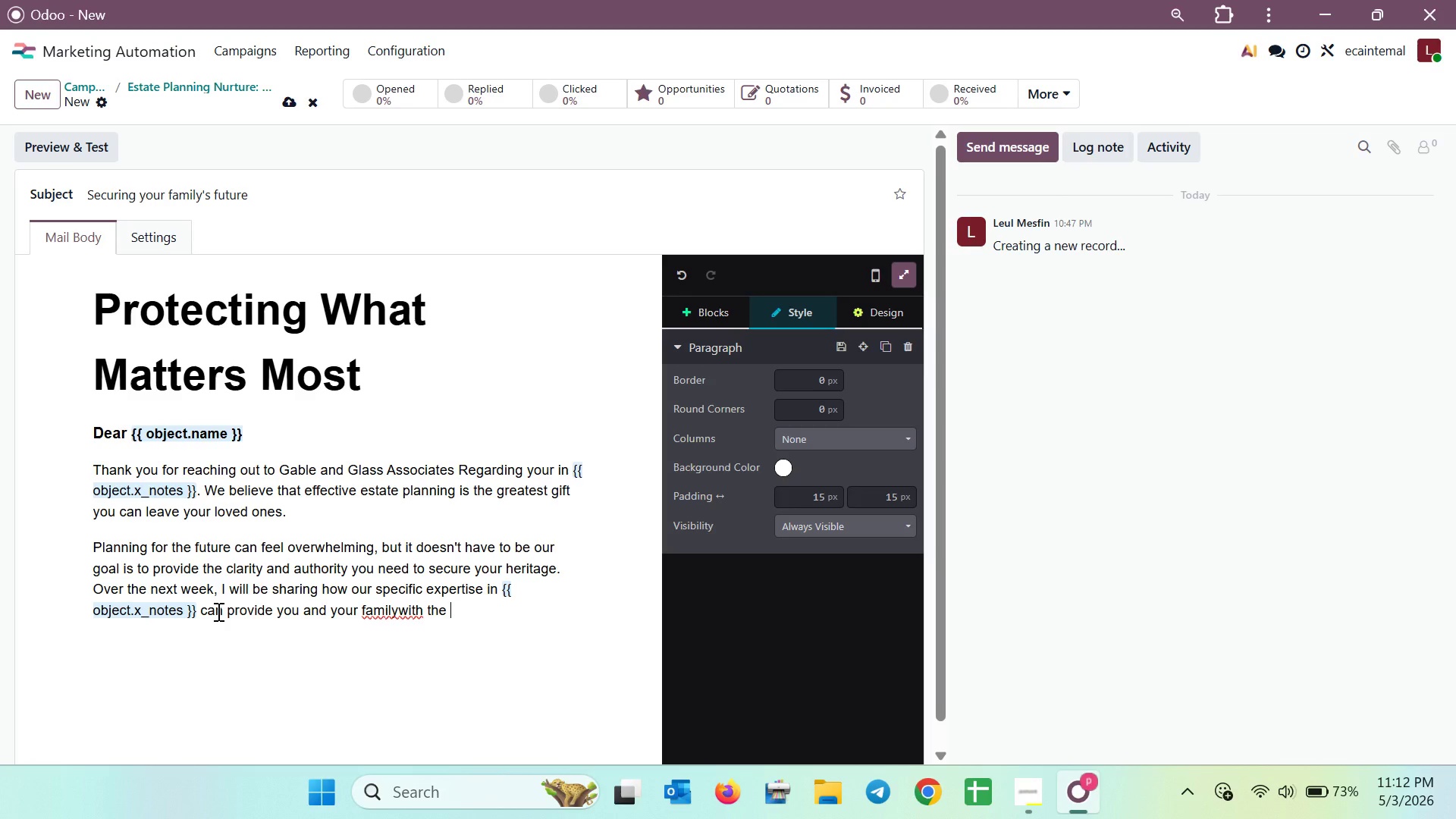 
hold_key(key=ArrowLeft, duration=0.67)
 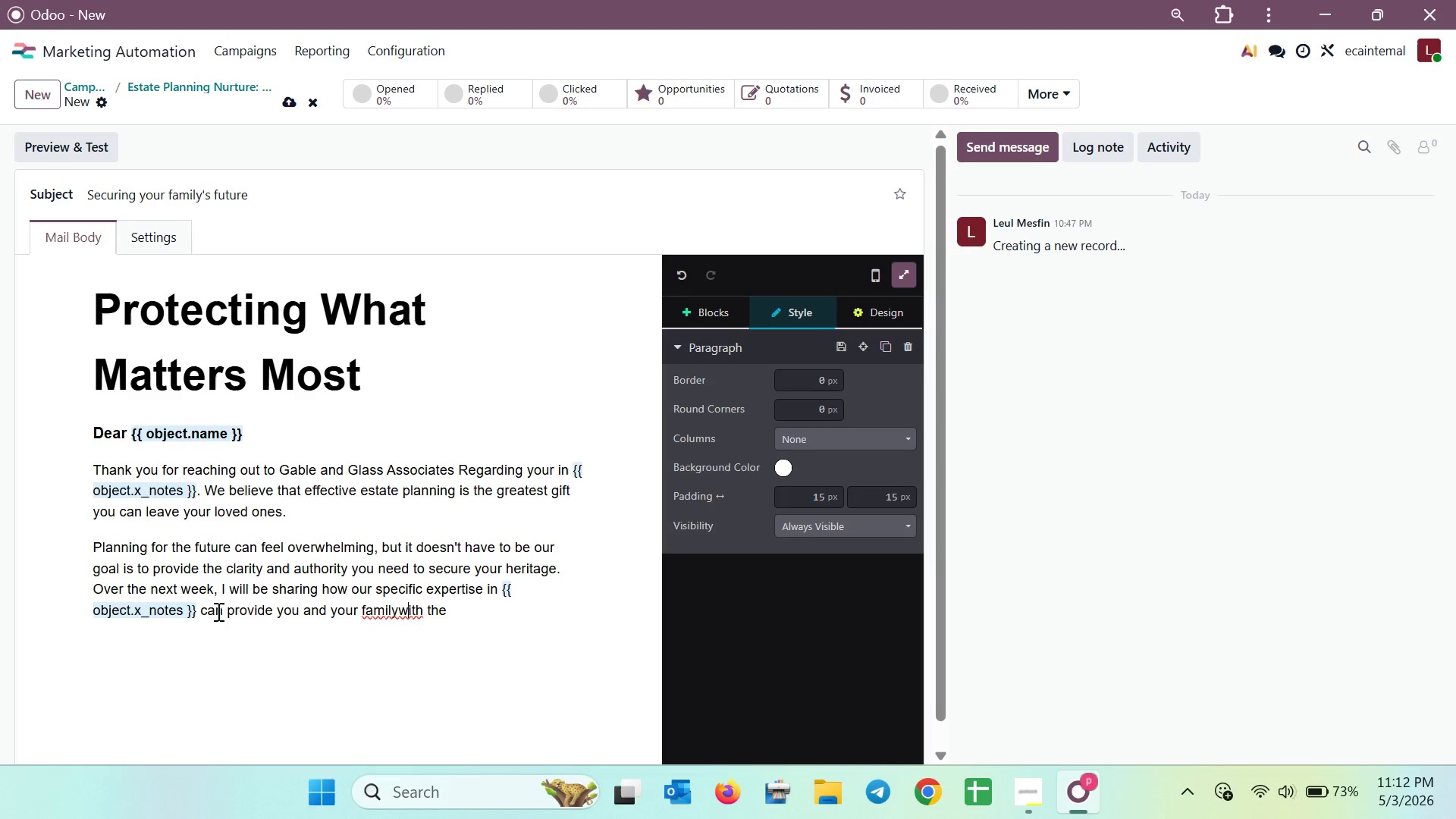 
key(ArrowLeft)
 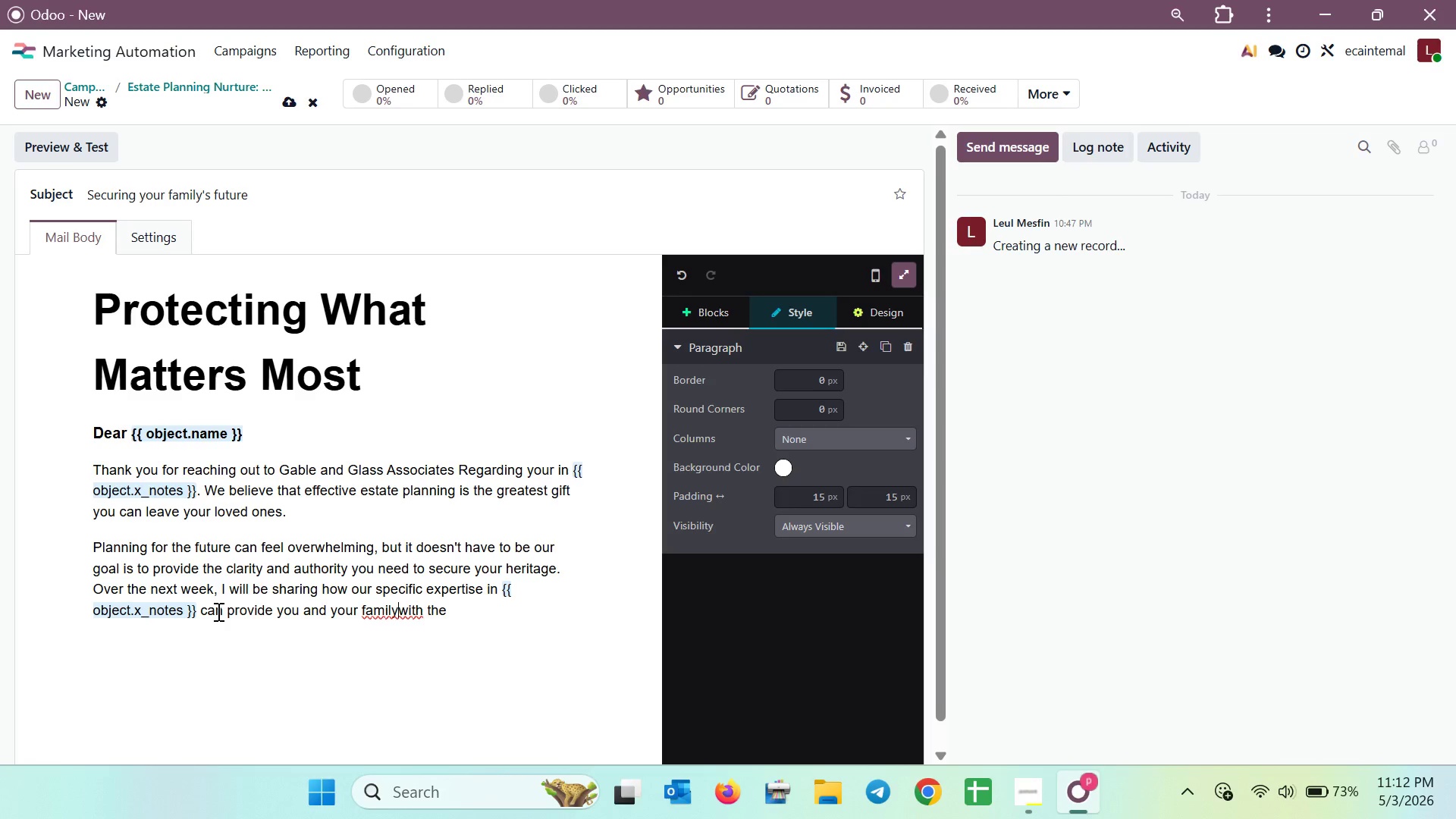 
key(ArrowLeft)
 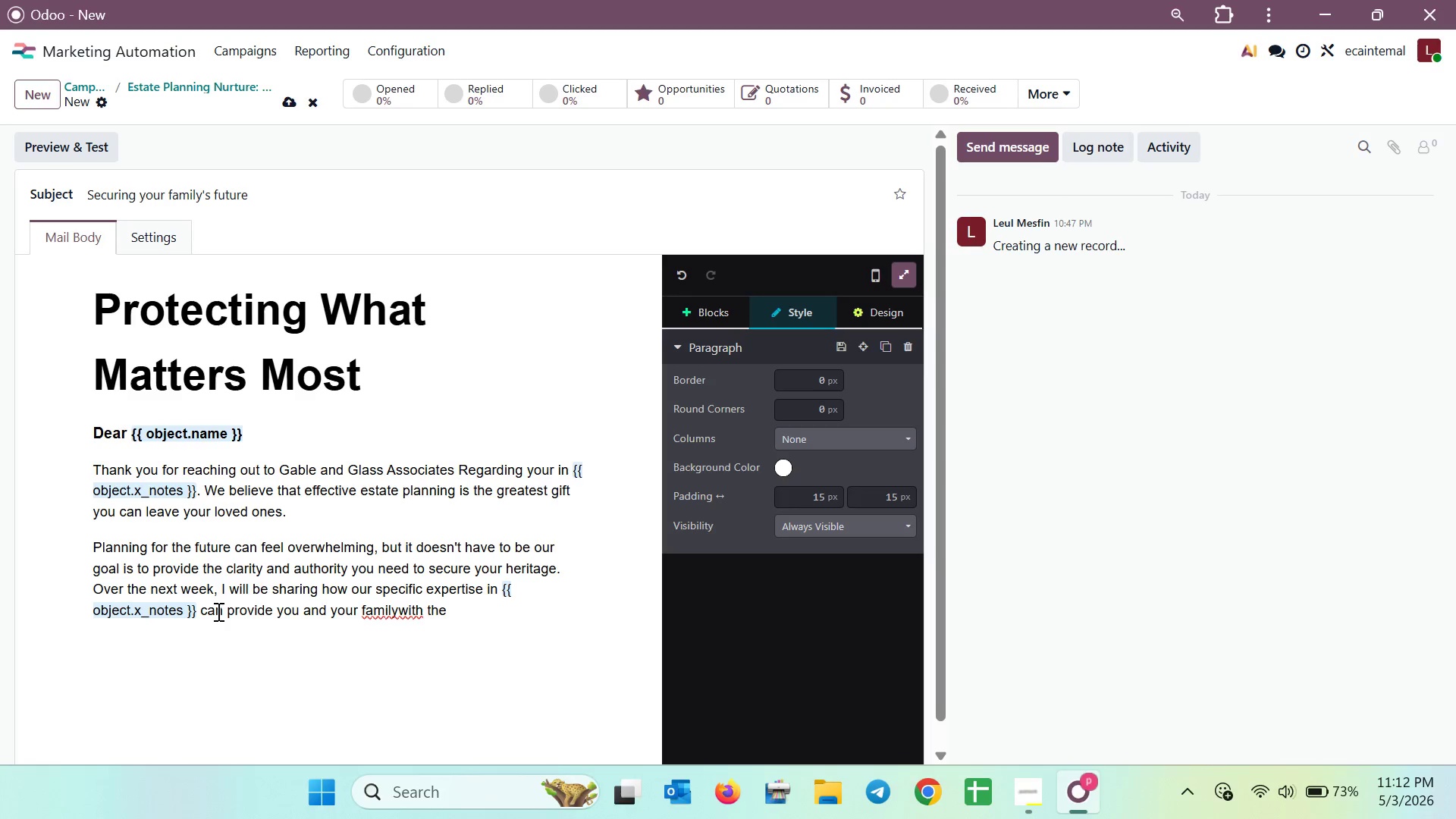 
key(Space)
 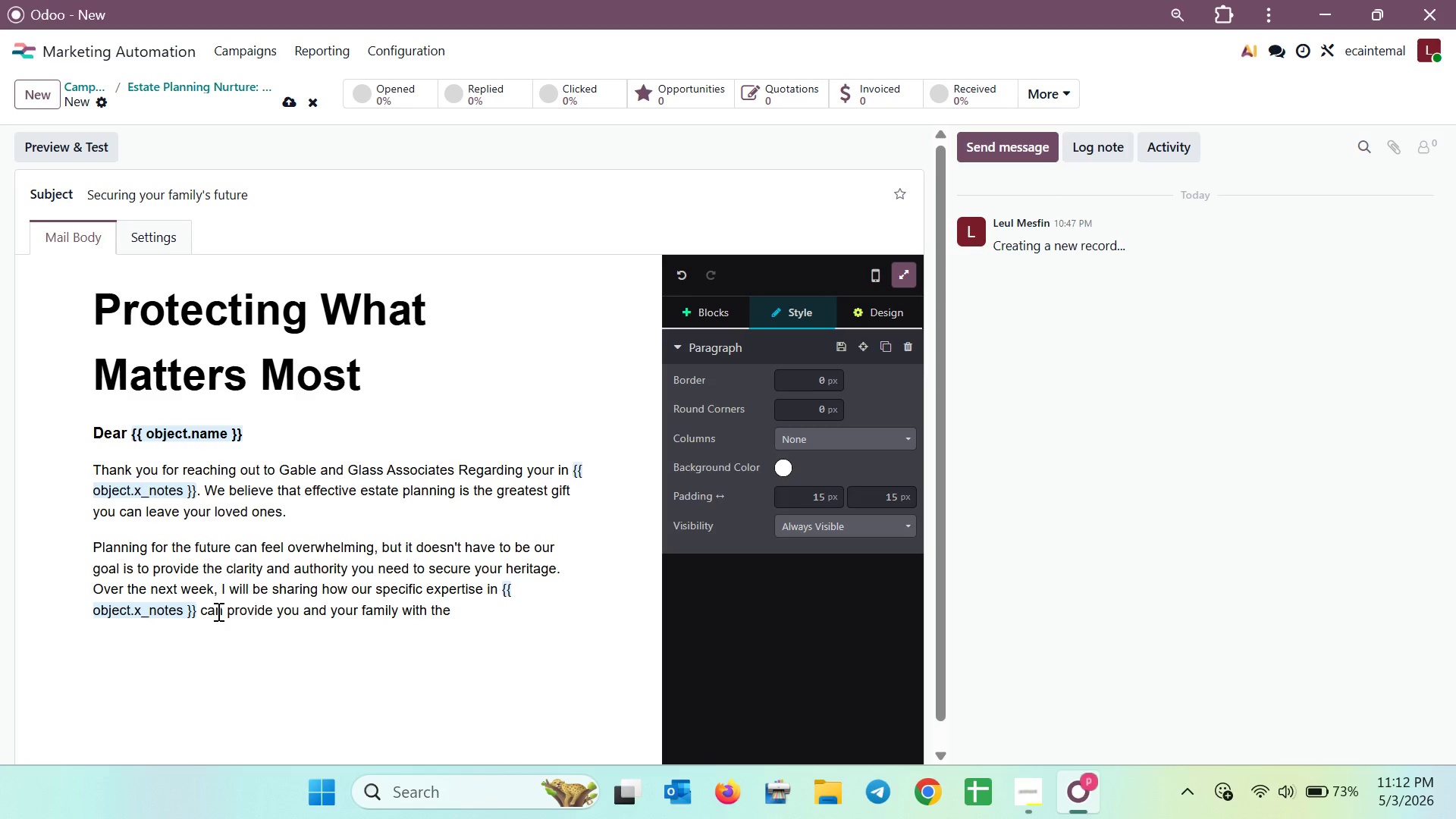 
key(ArrowRight)
 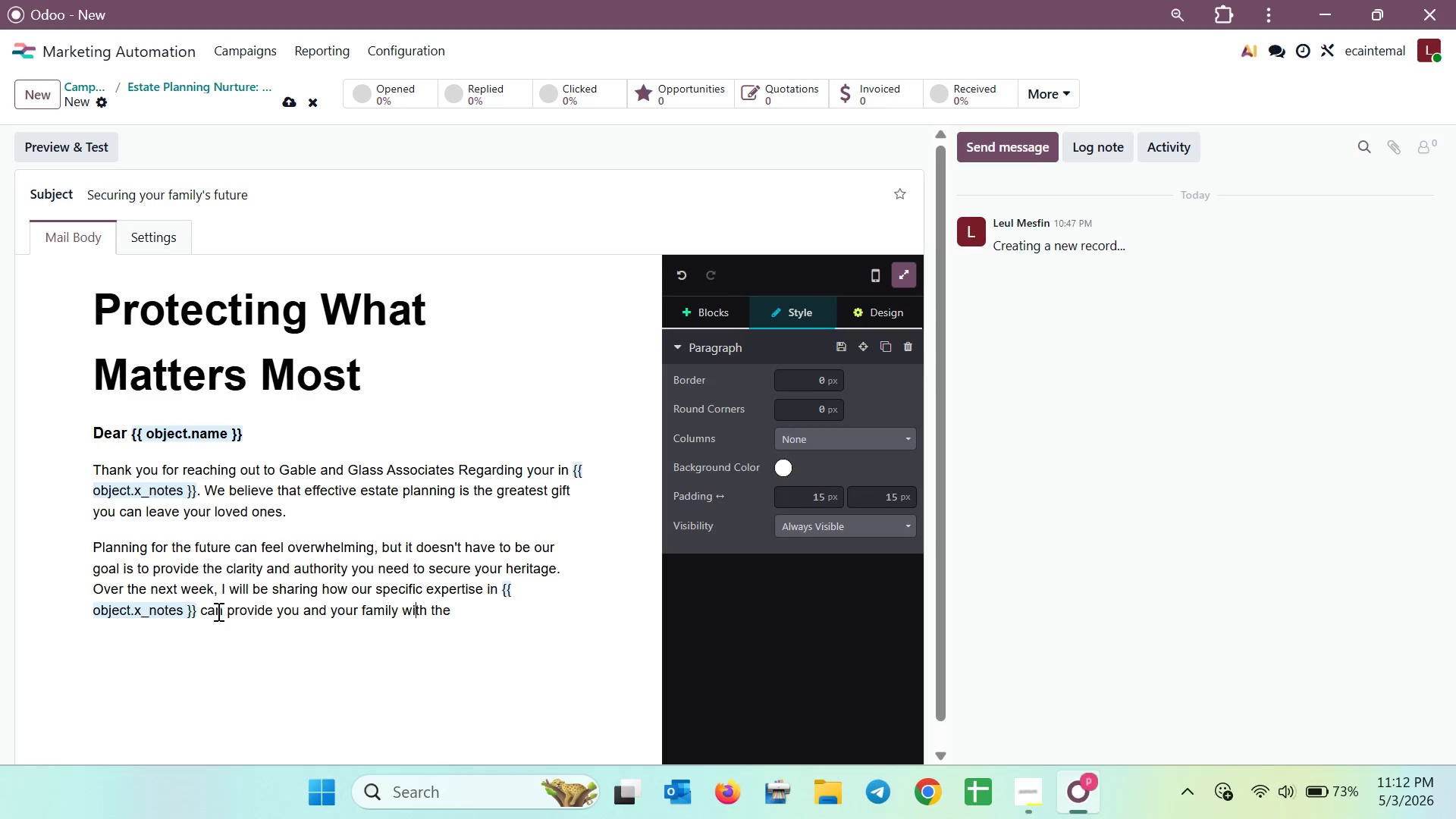 
key(ArrowRight)
 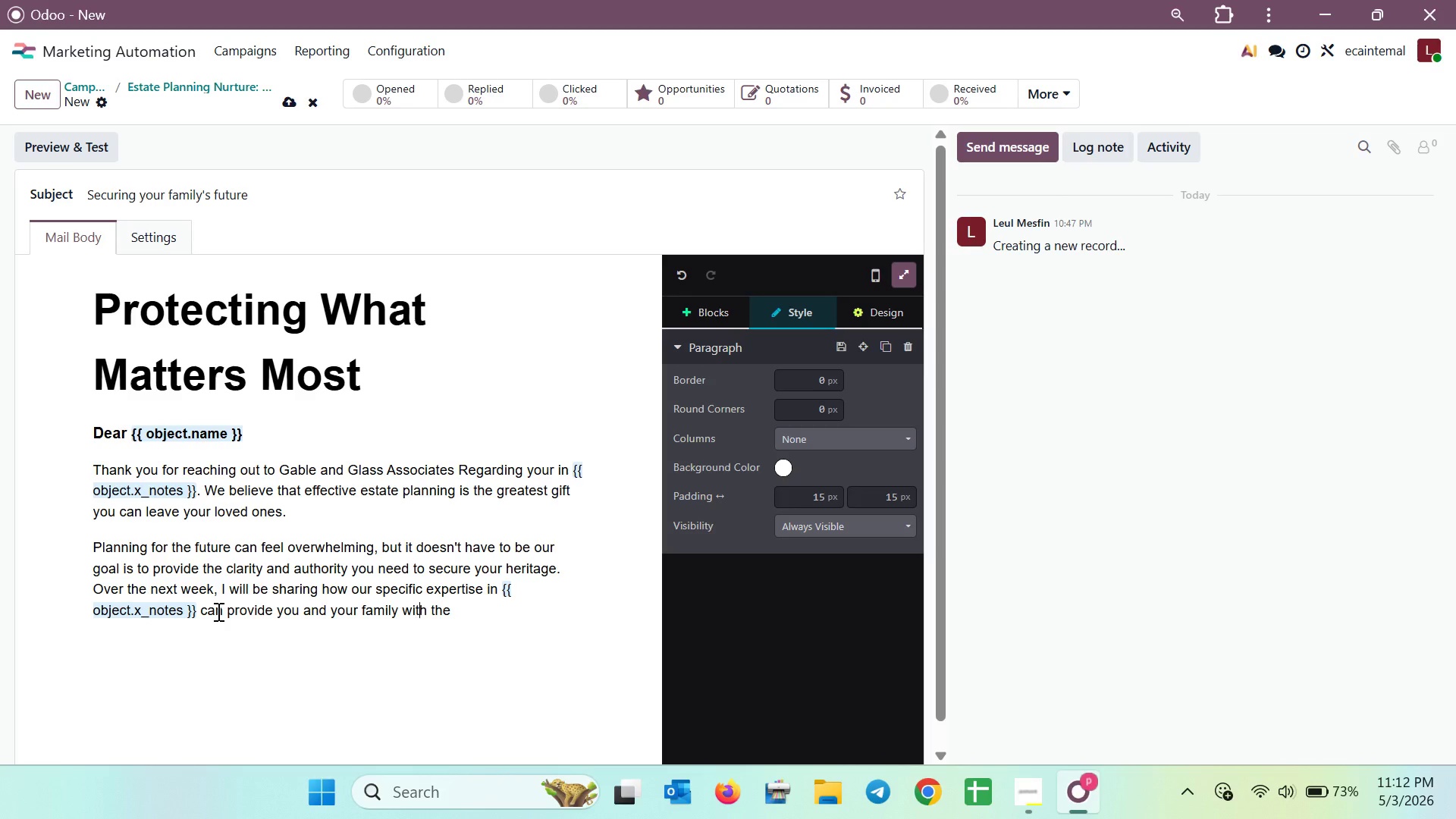 
key(ArrowRight)
 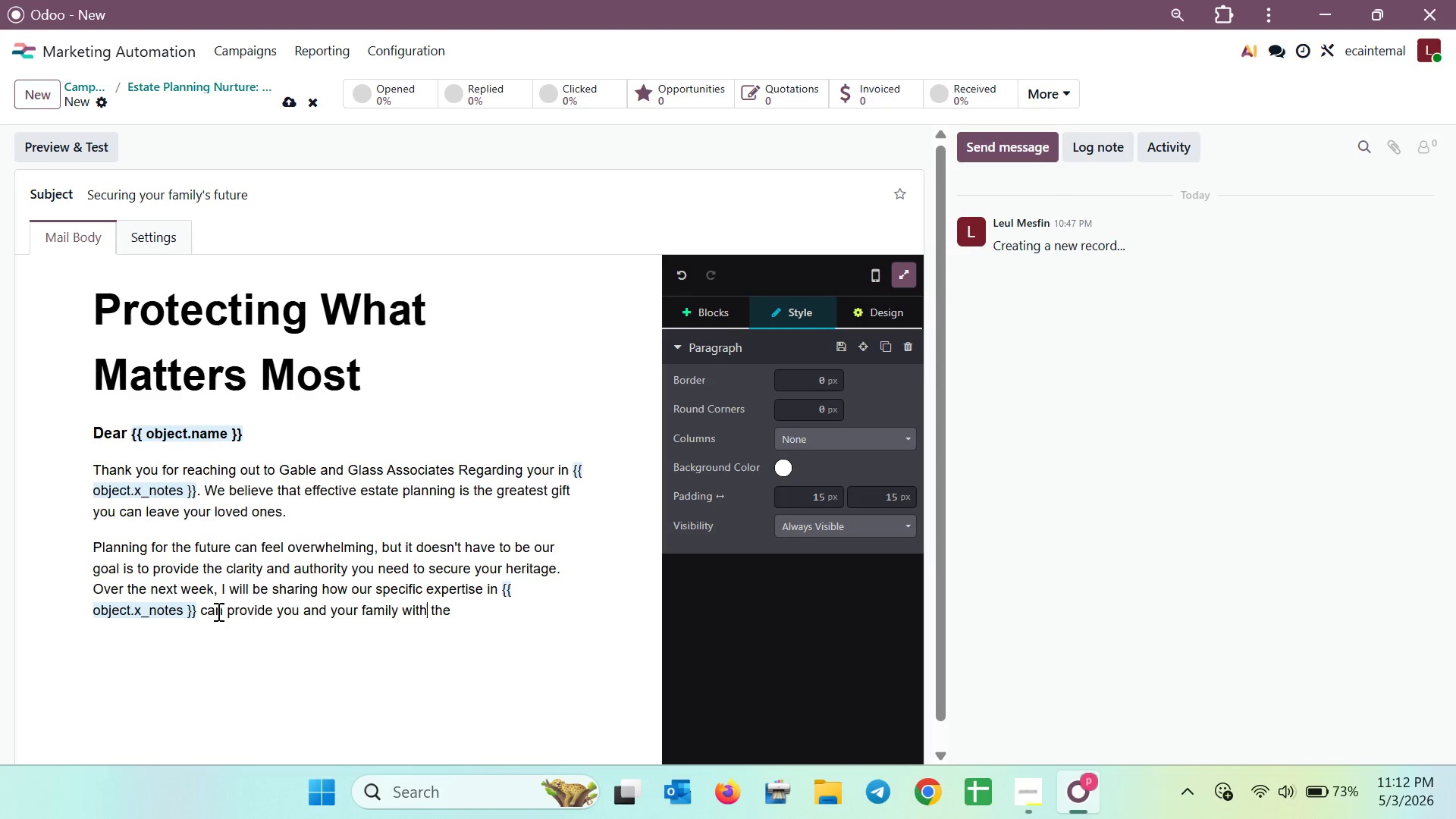 
key(ArrowRight)
 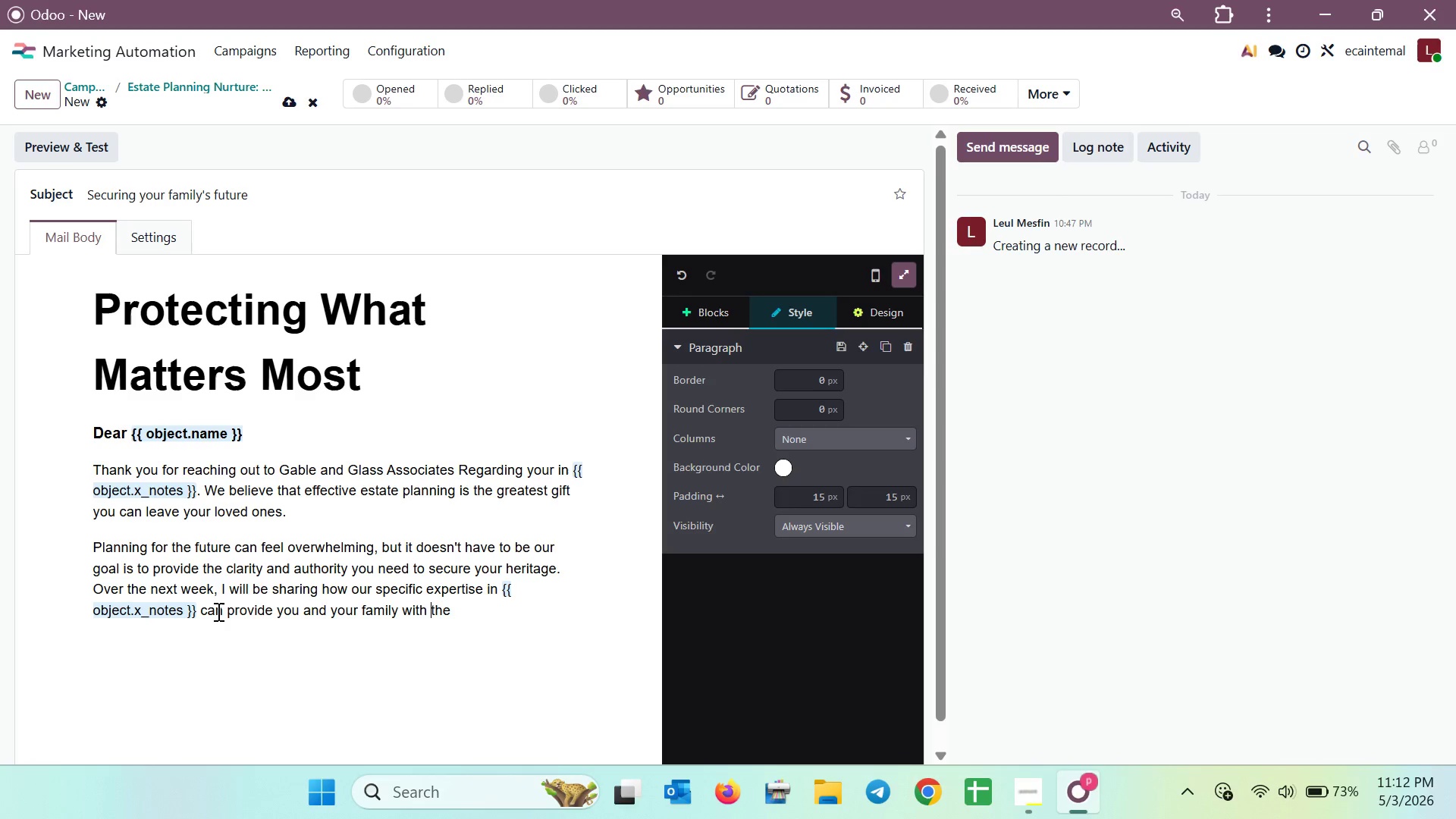 
key(ArrowRight)
 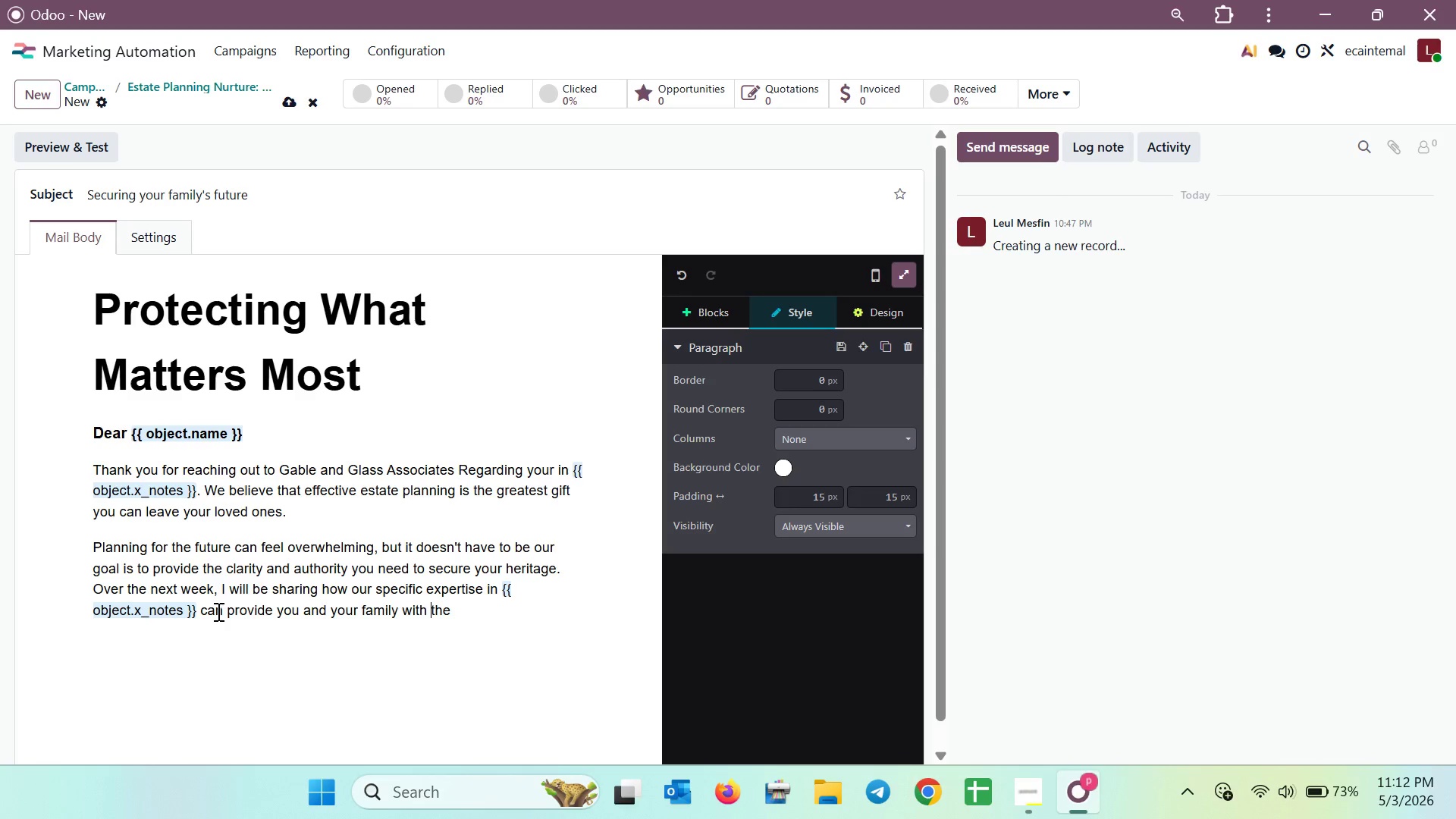 
key(ArrowRight)
 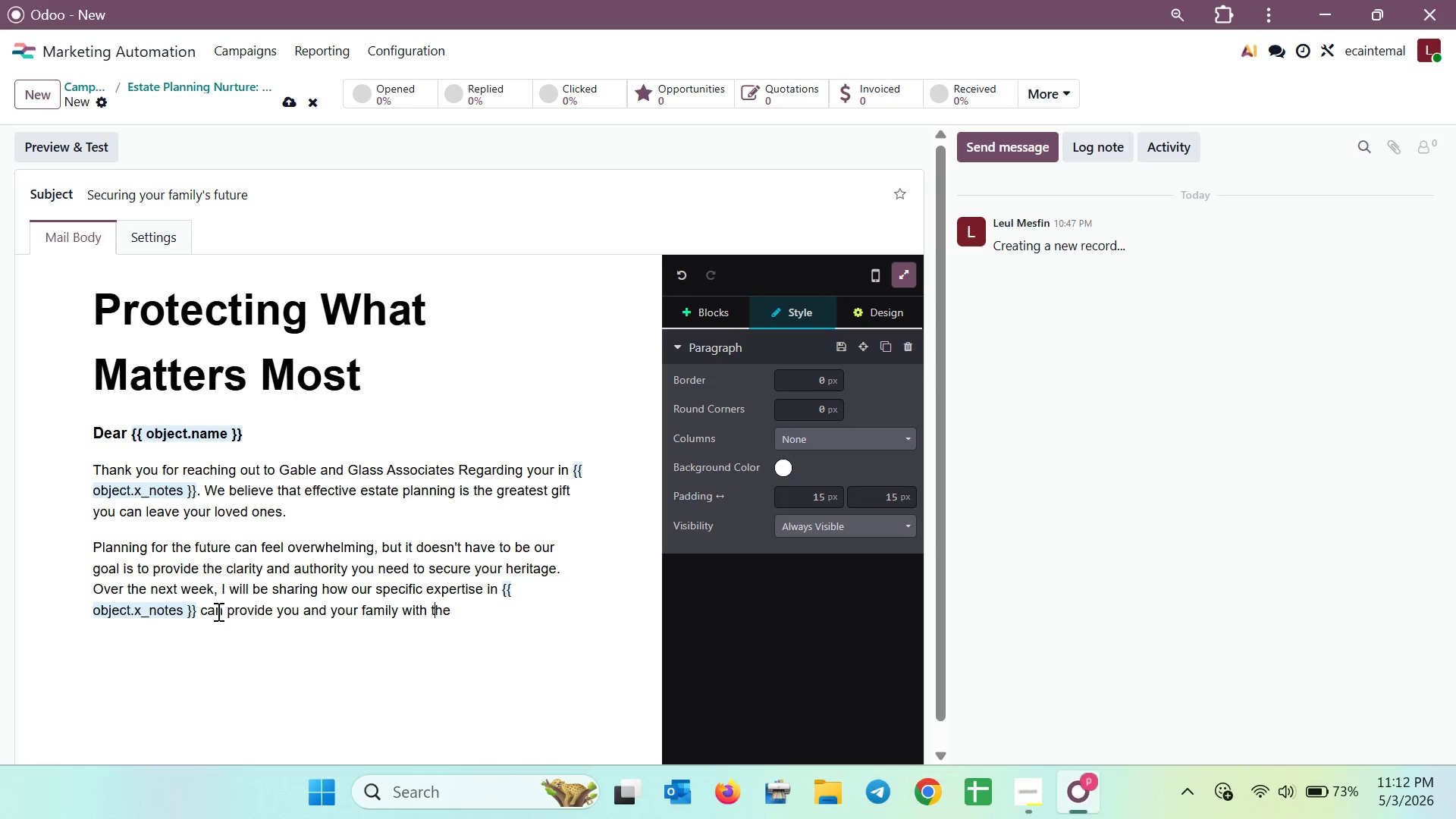 
key(ArrowRight)
 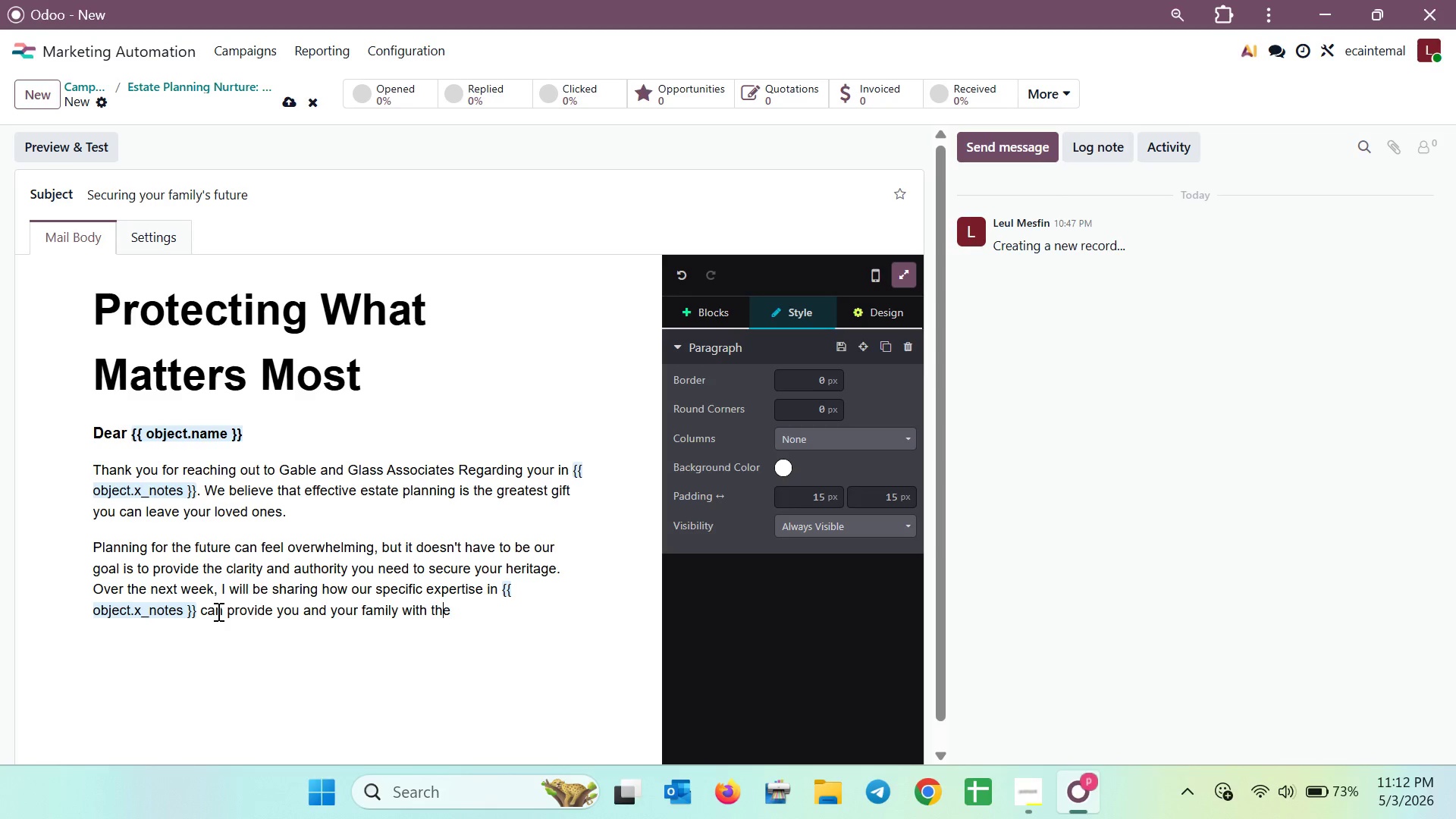 
key(ArrowRight)
 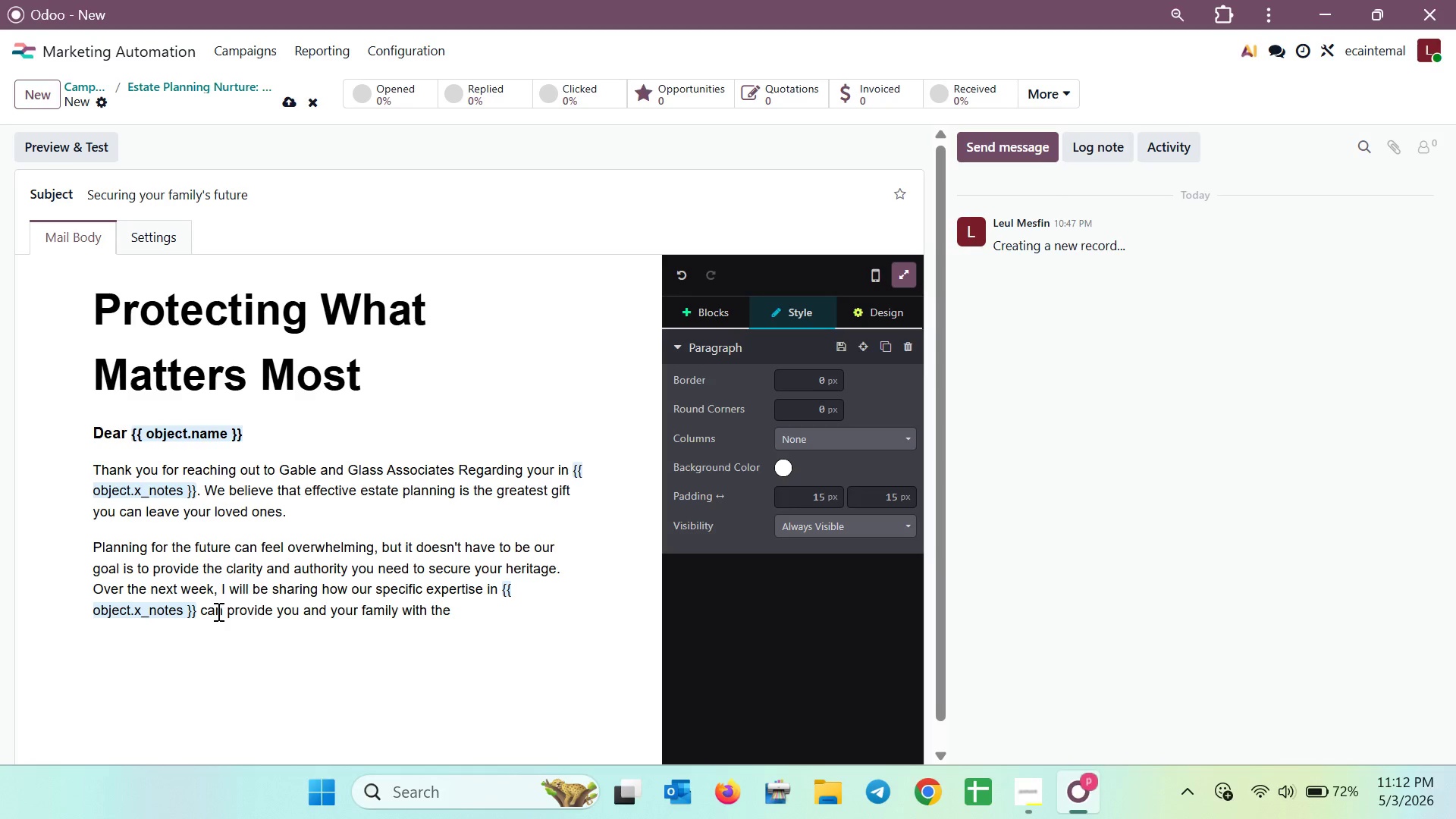 
key(Space)
 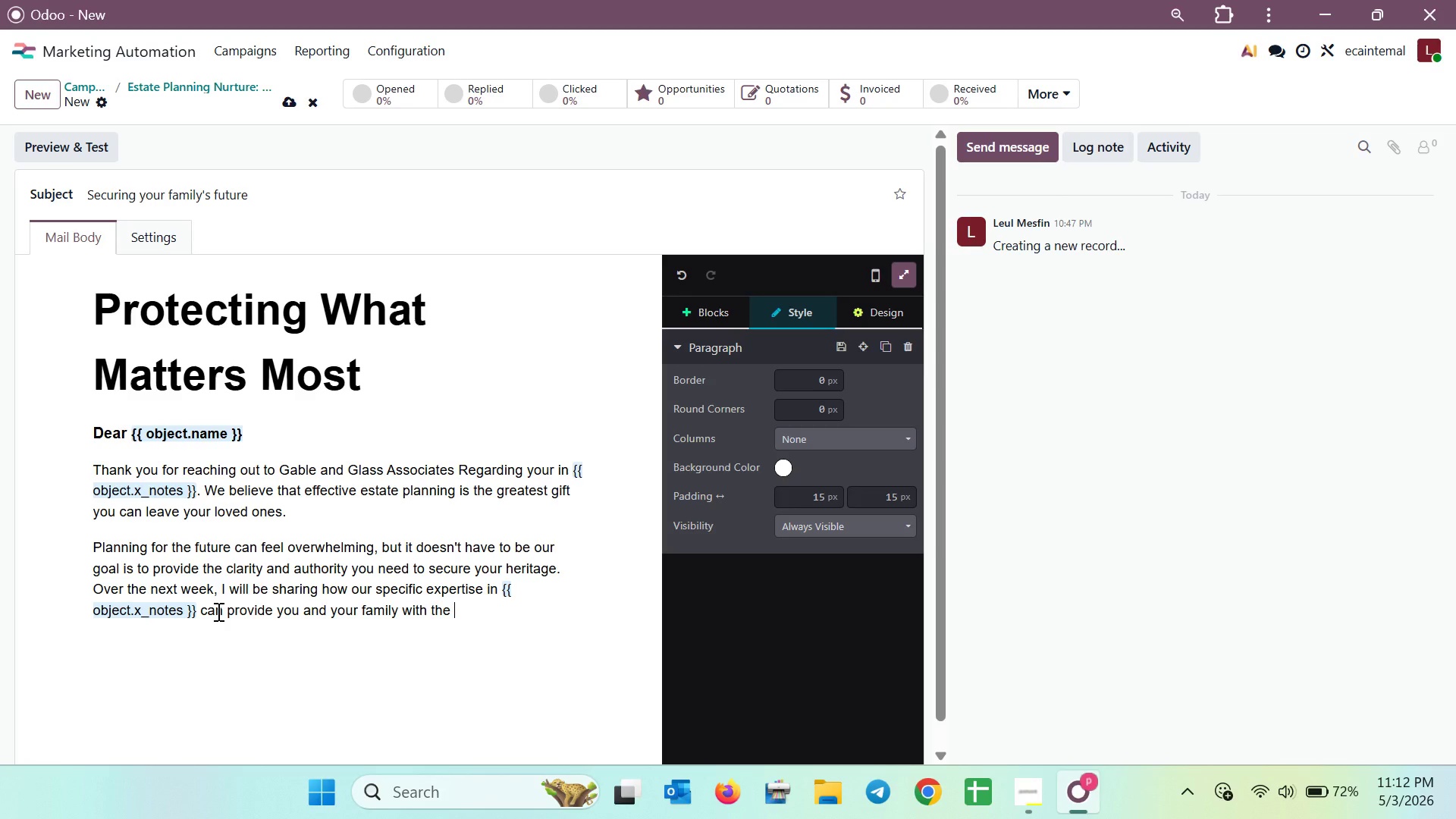 
type(se)
 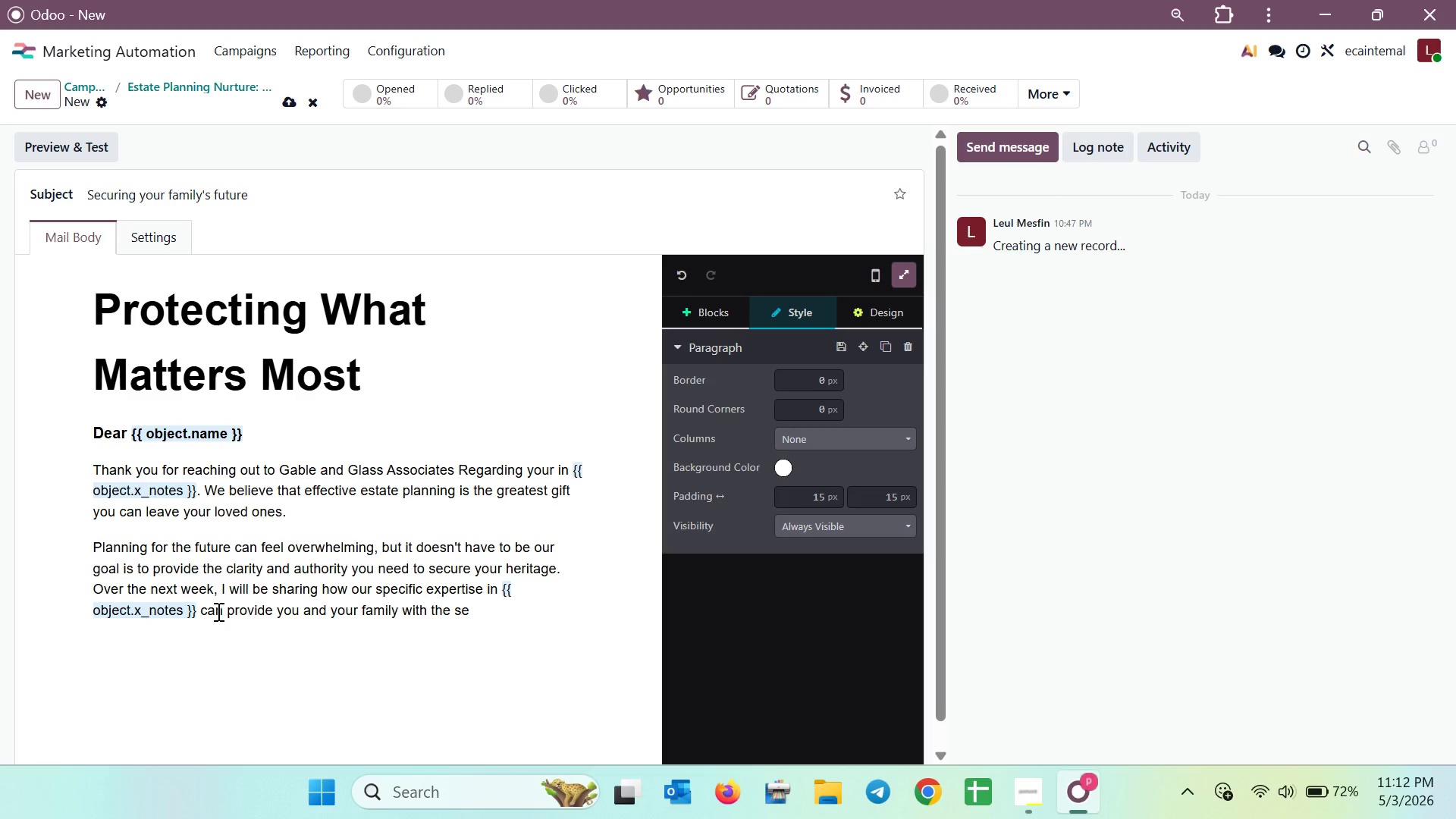 
wait(19.61)
 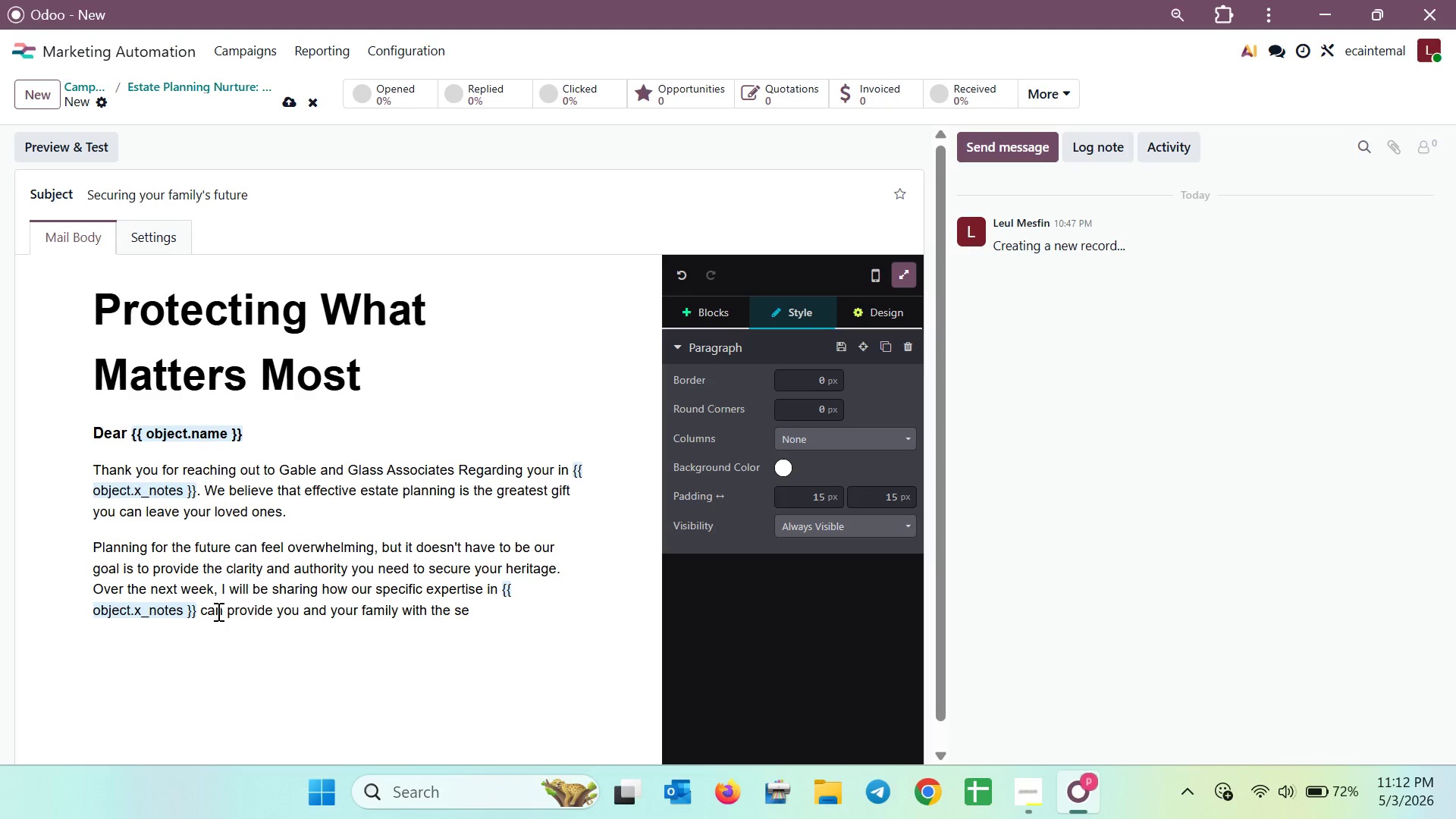 
type(cu)
 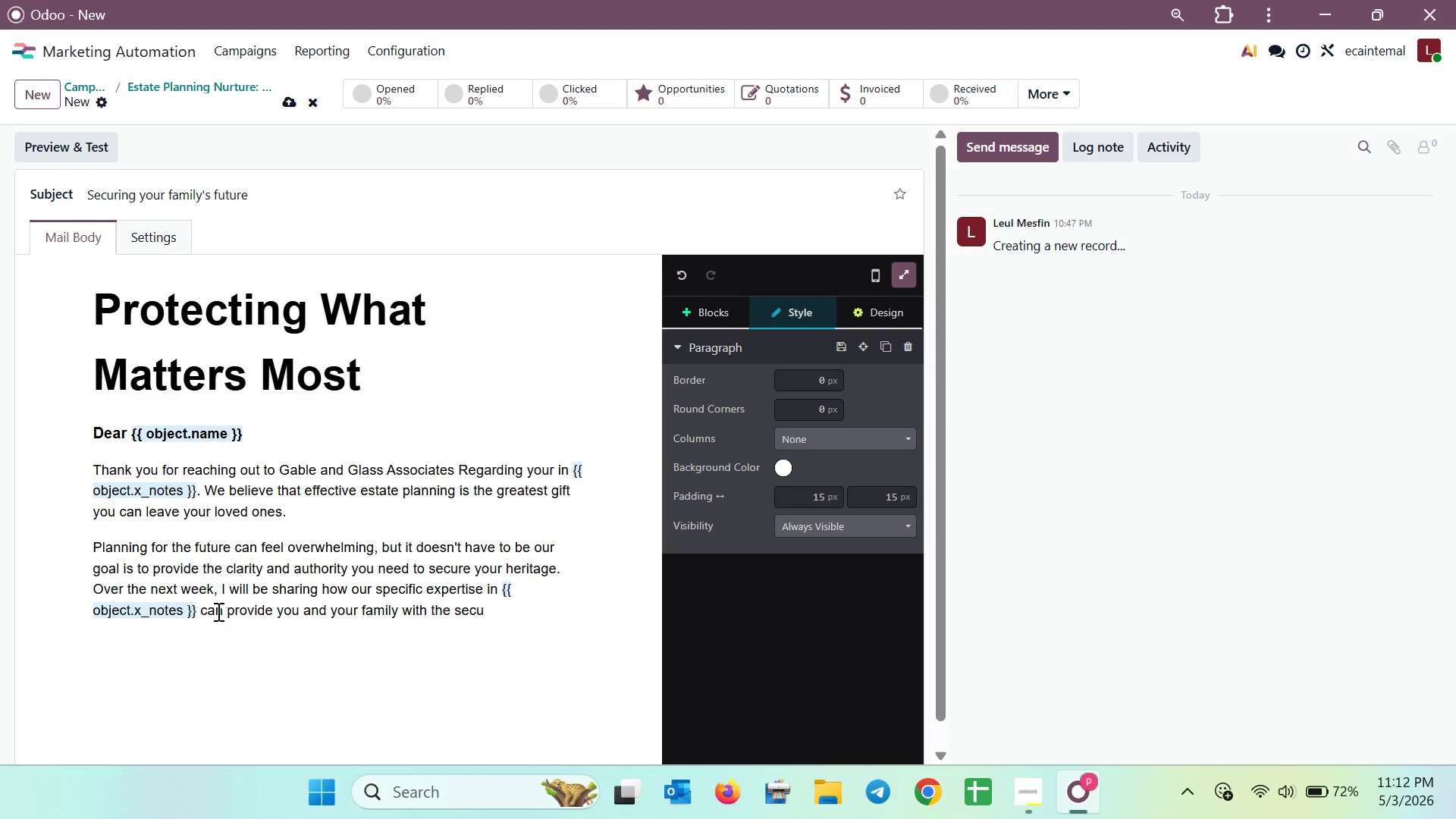 
type(rity you deserve )
key(Backspace)
type(. )
 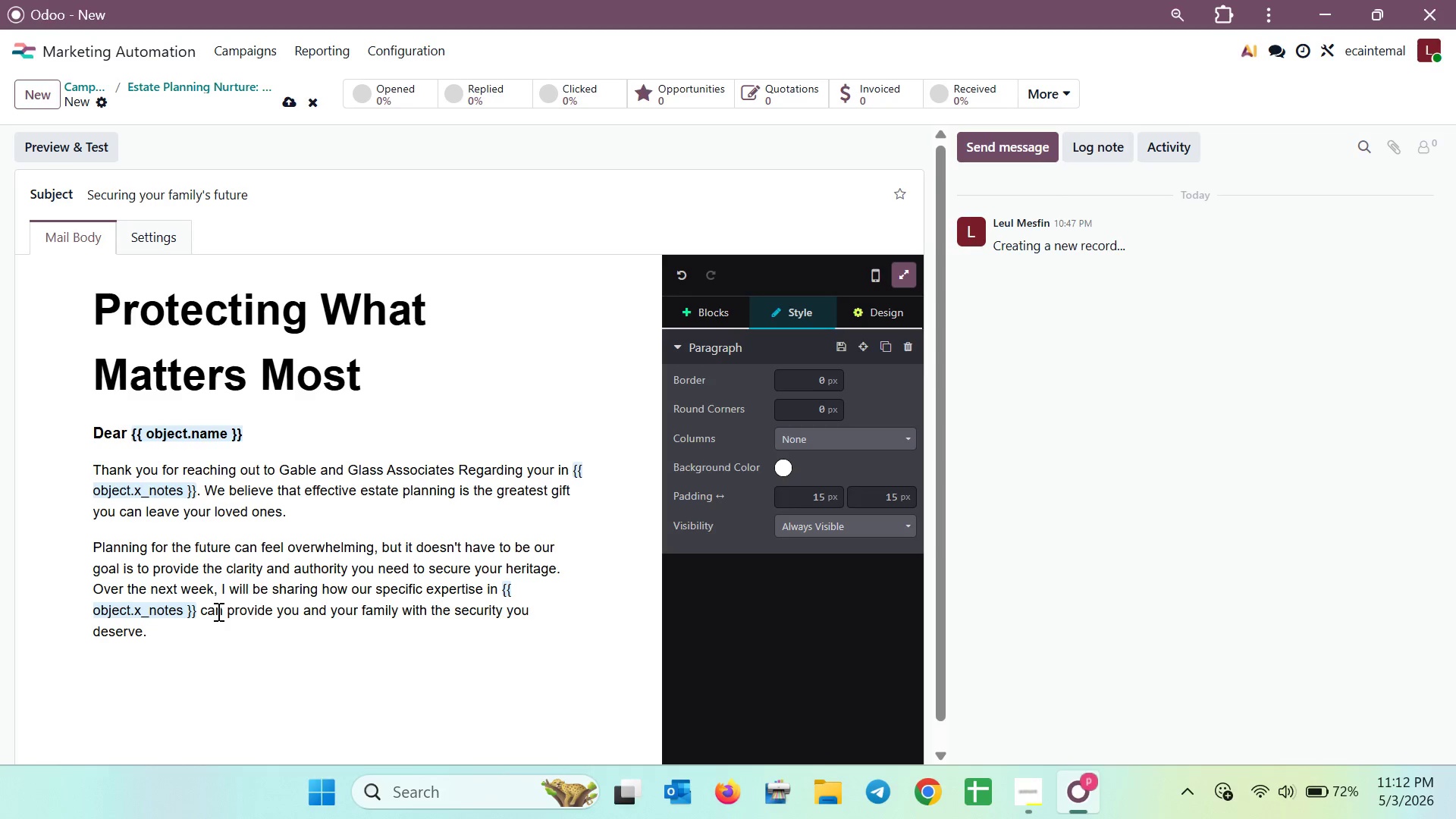 
key(Shift+Enter)
 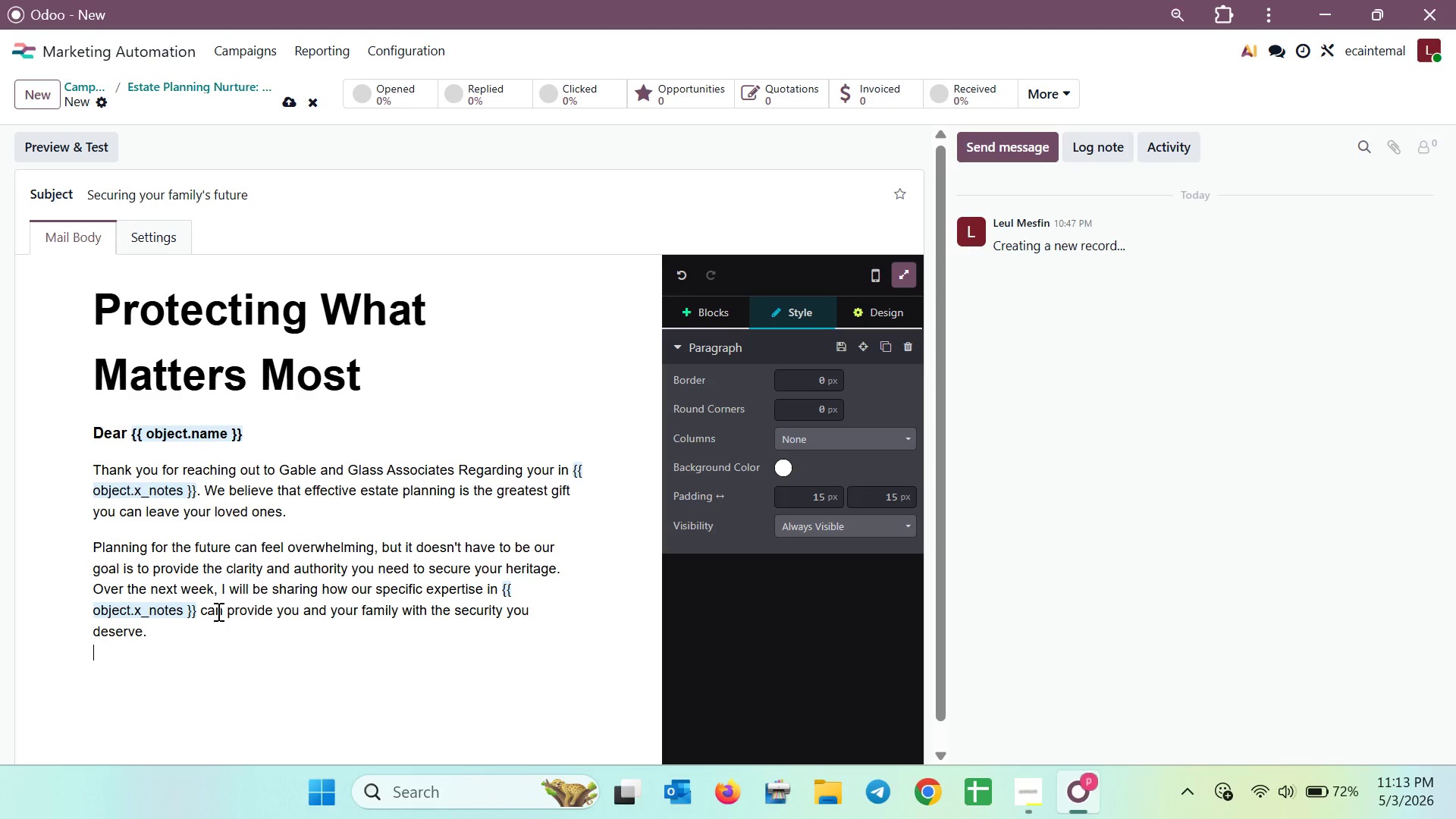 
type(We look forwa)
 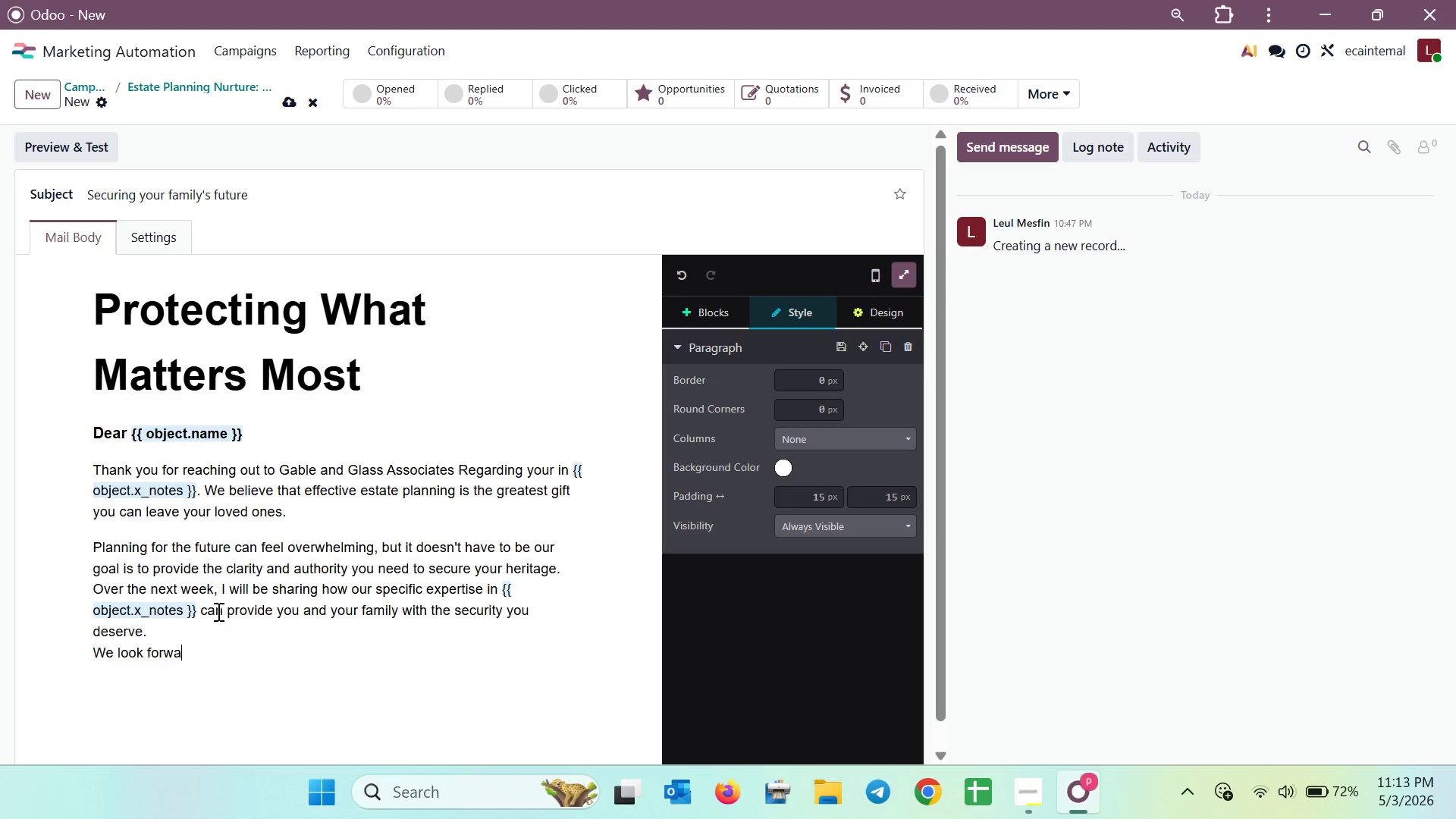 
wait(25.52)
 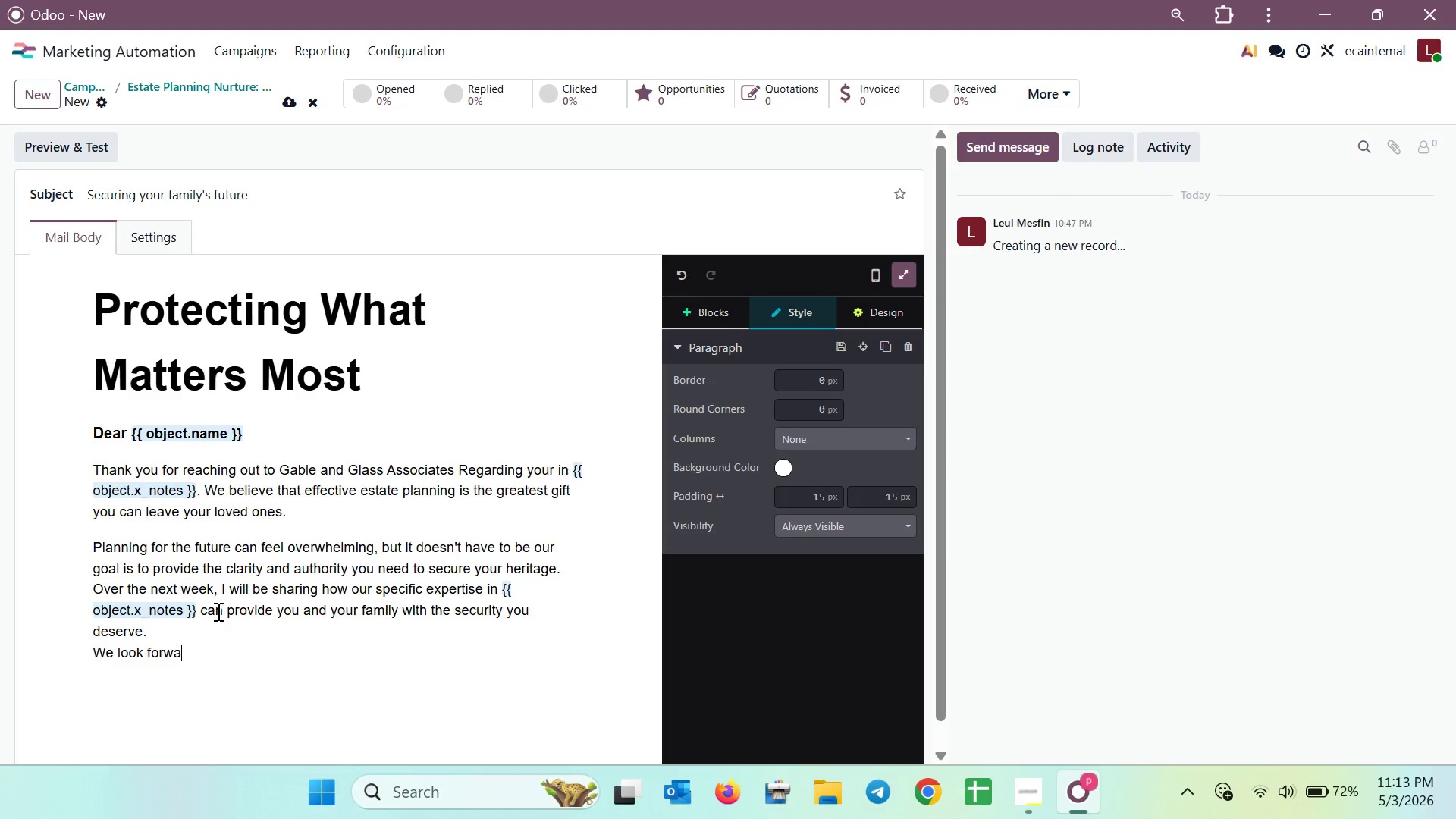 
type(rd )
 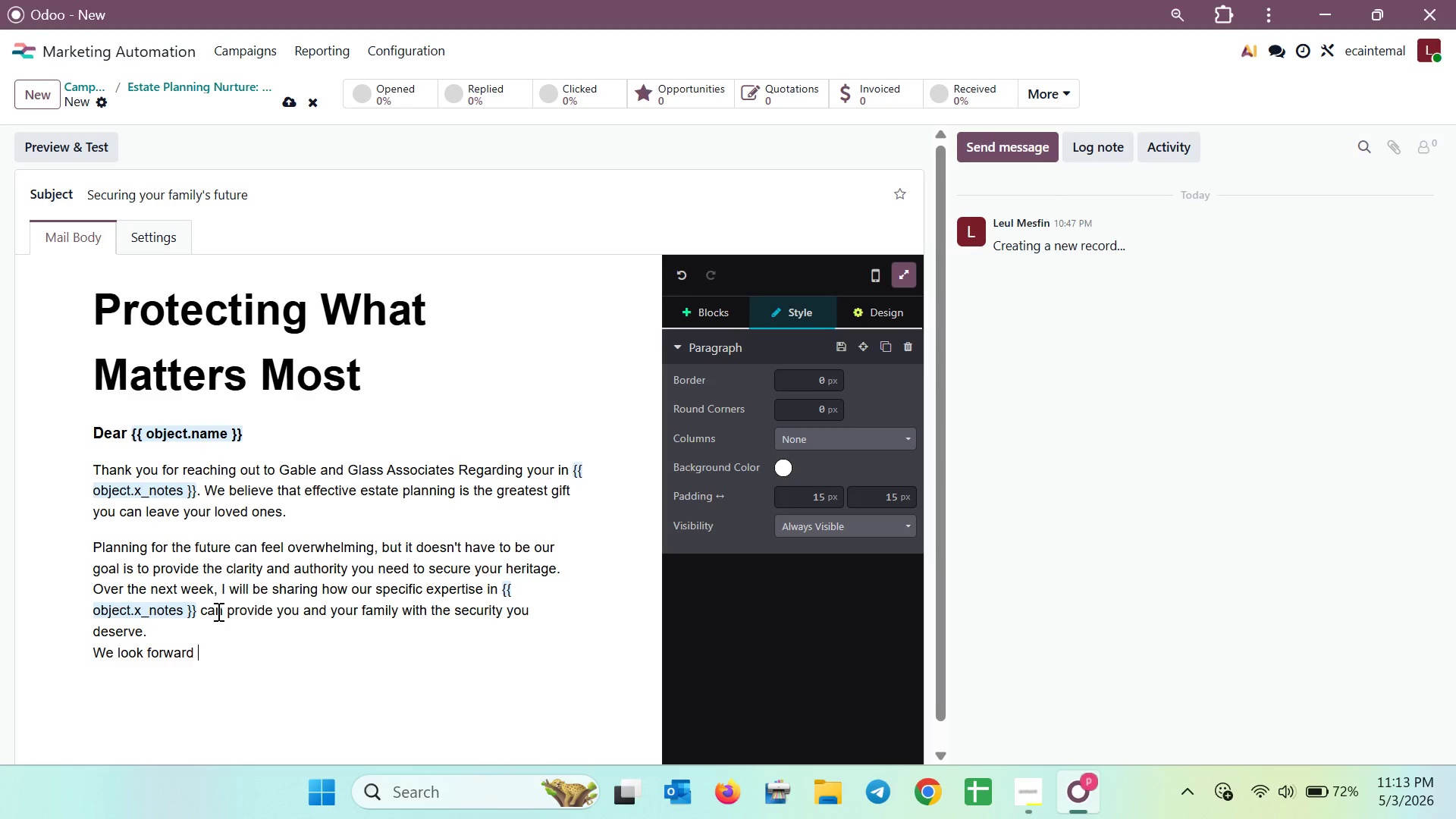 
key(T)
 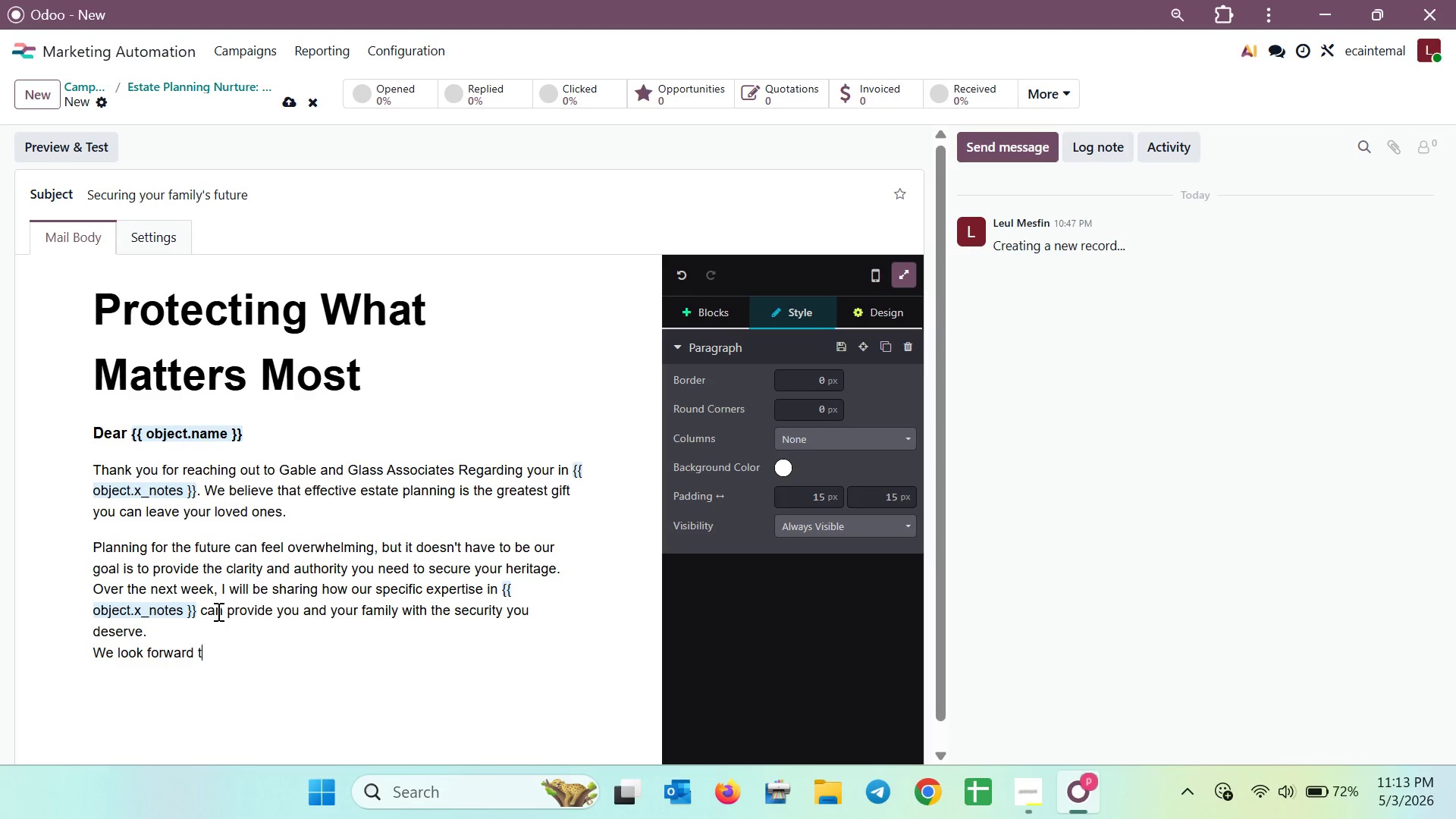 
type(o guiding you through this )
 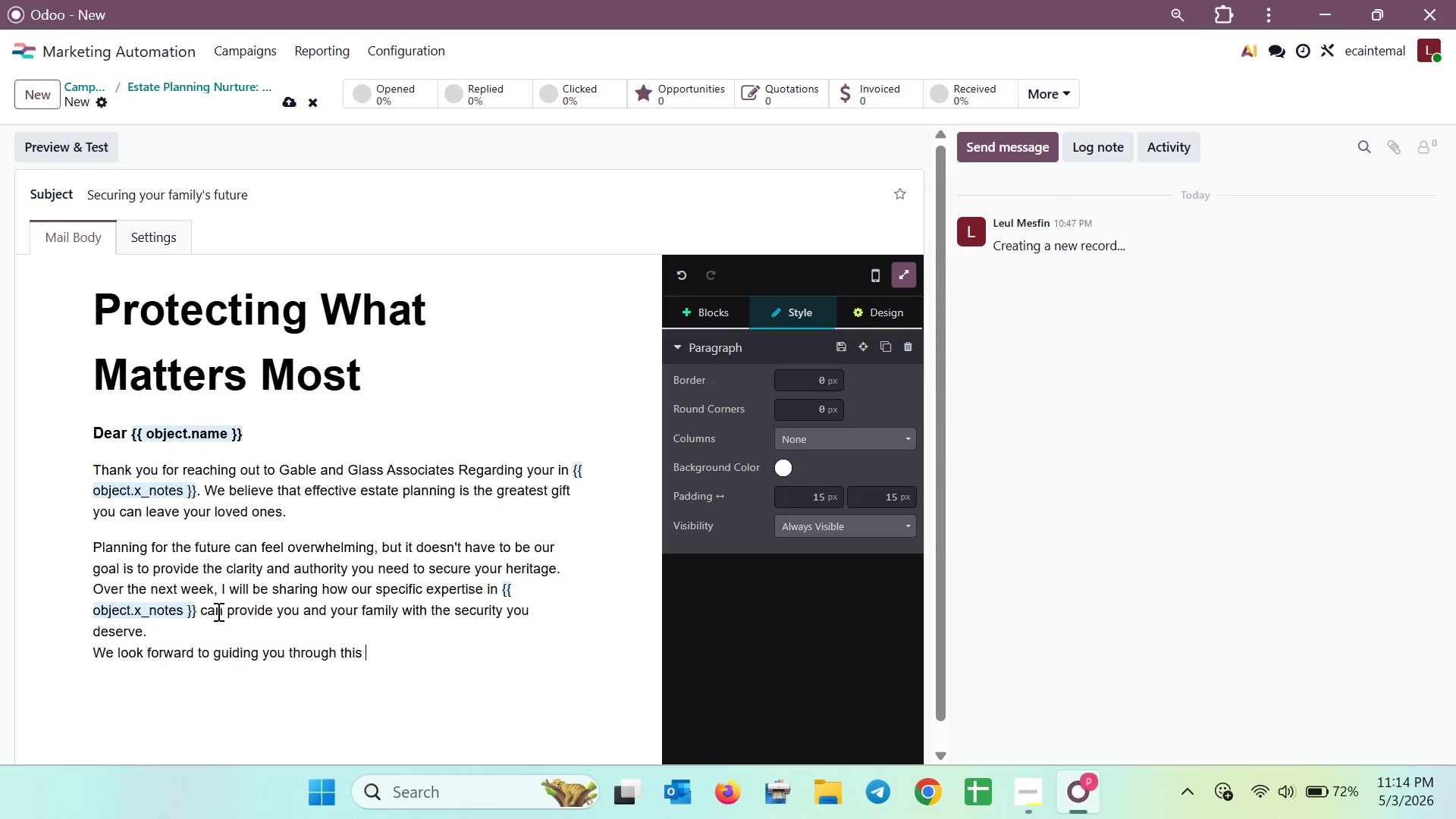 
type(journey.)
 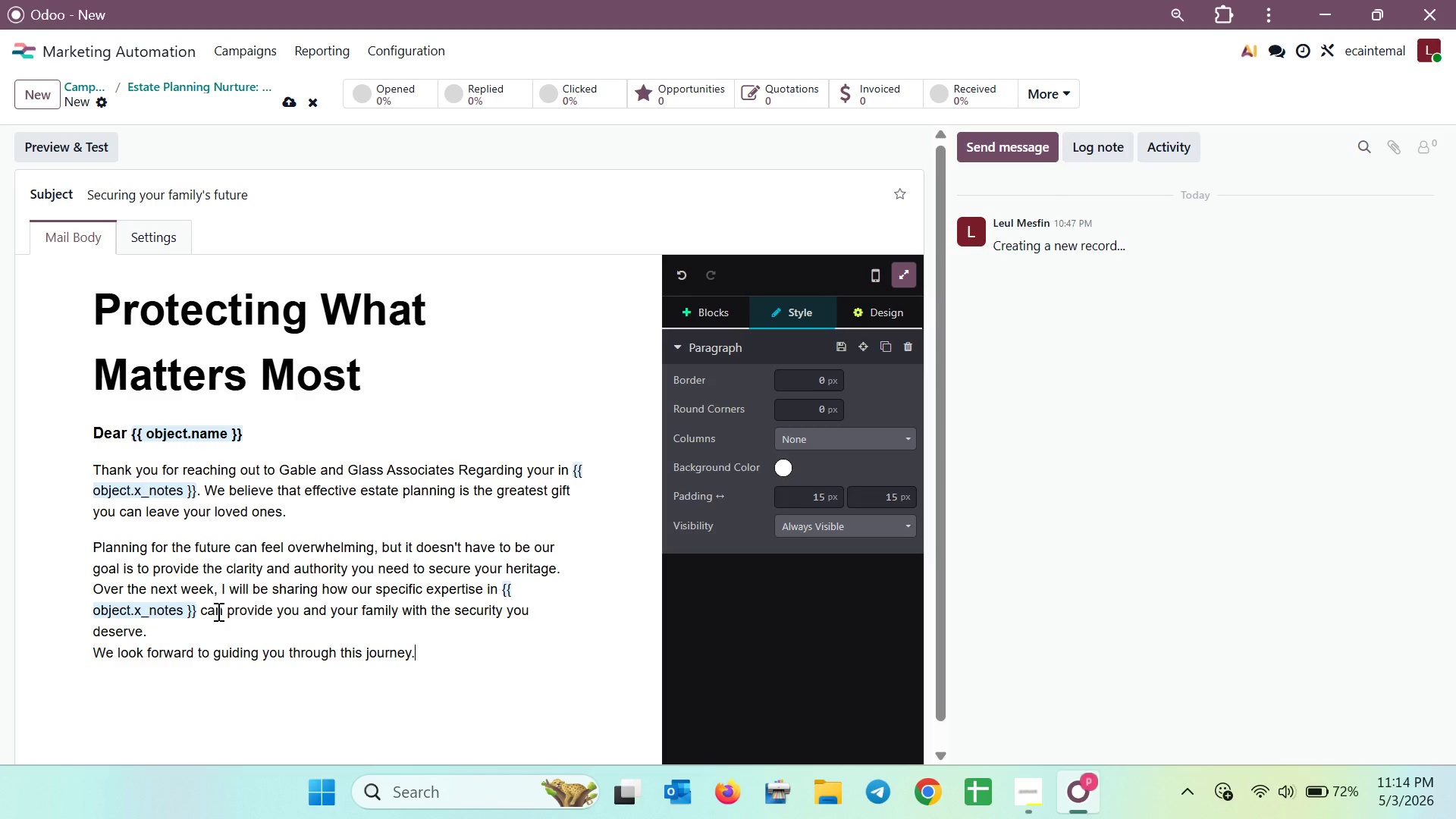 
key(Enter)
 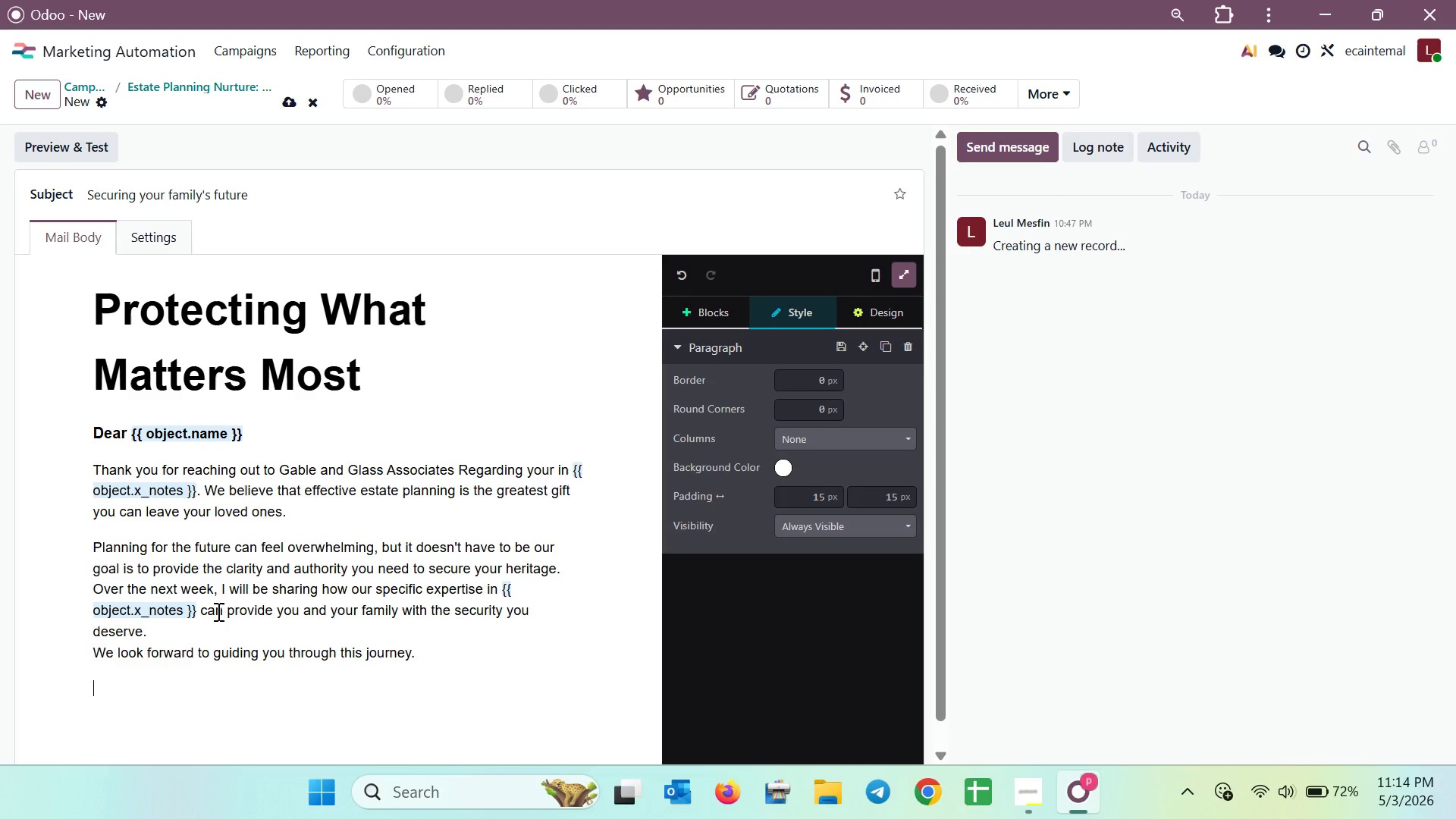 
wait(6.16)
 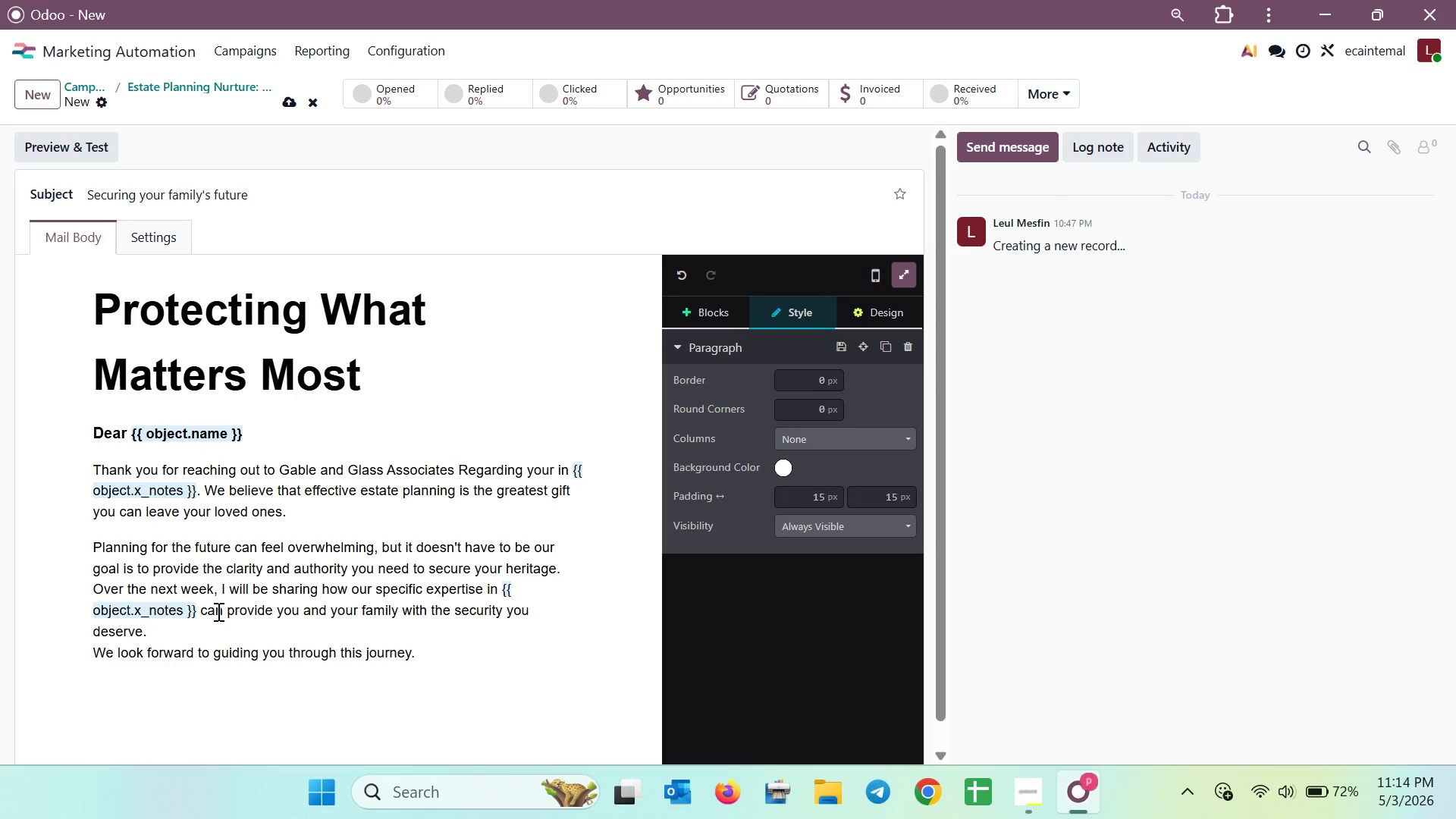 
type(sin)
 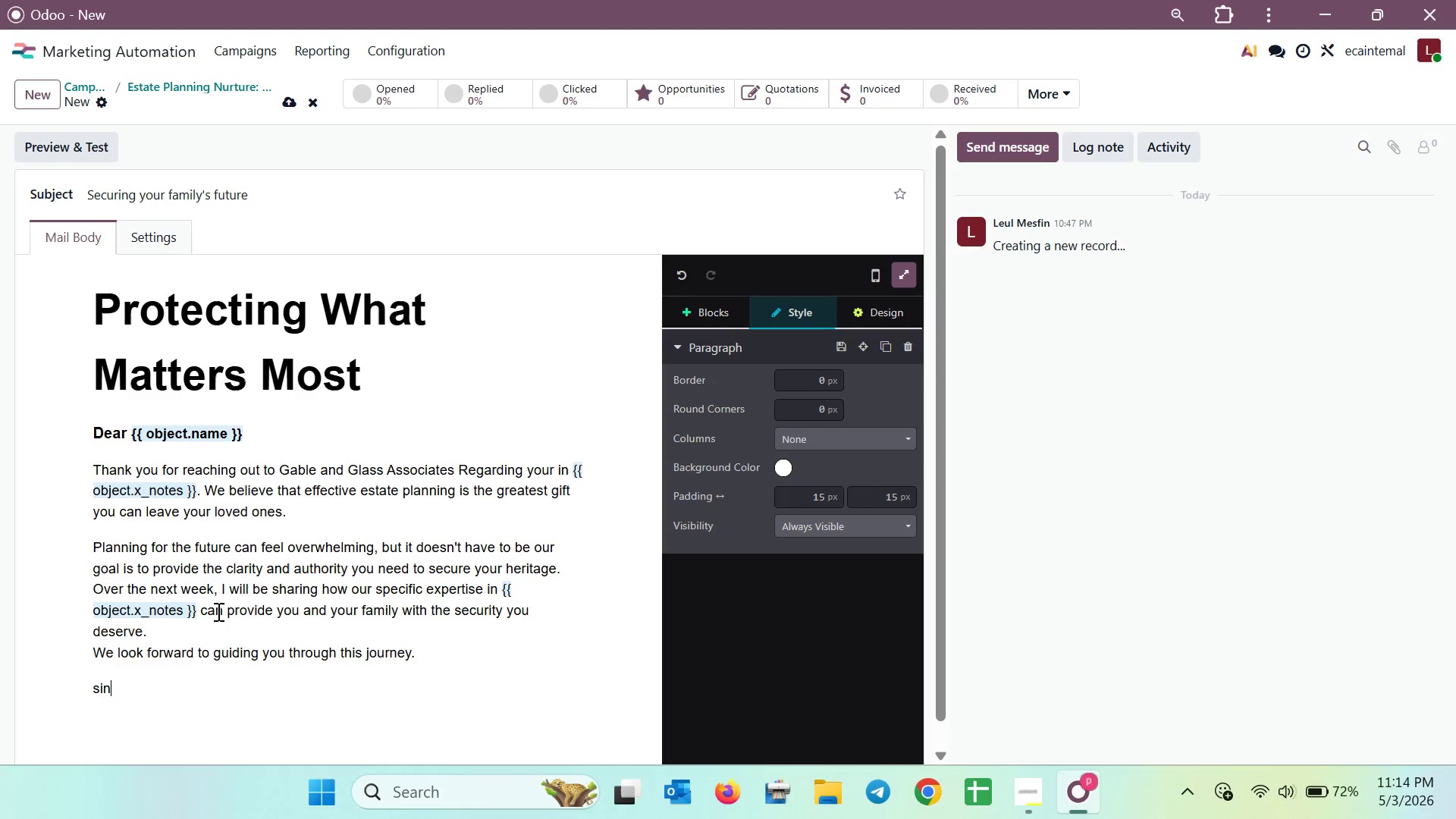 
key(C)
 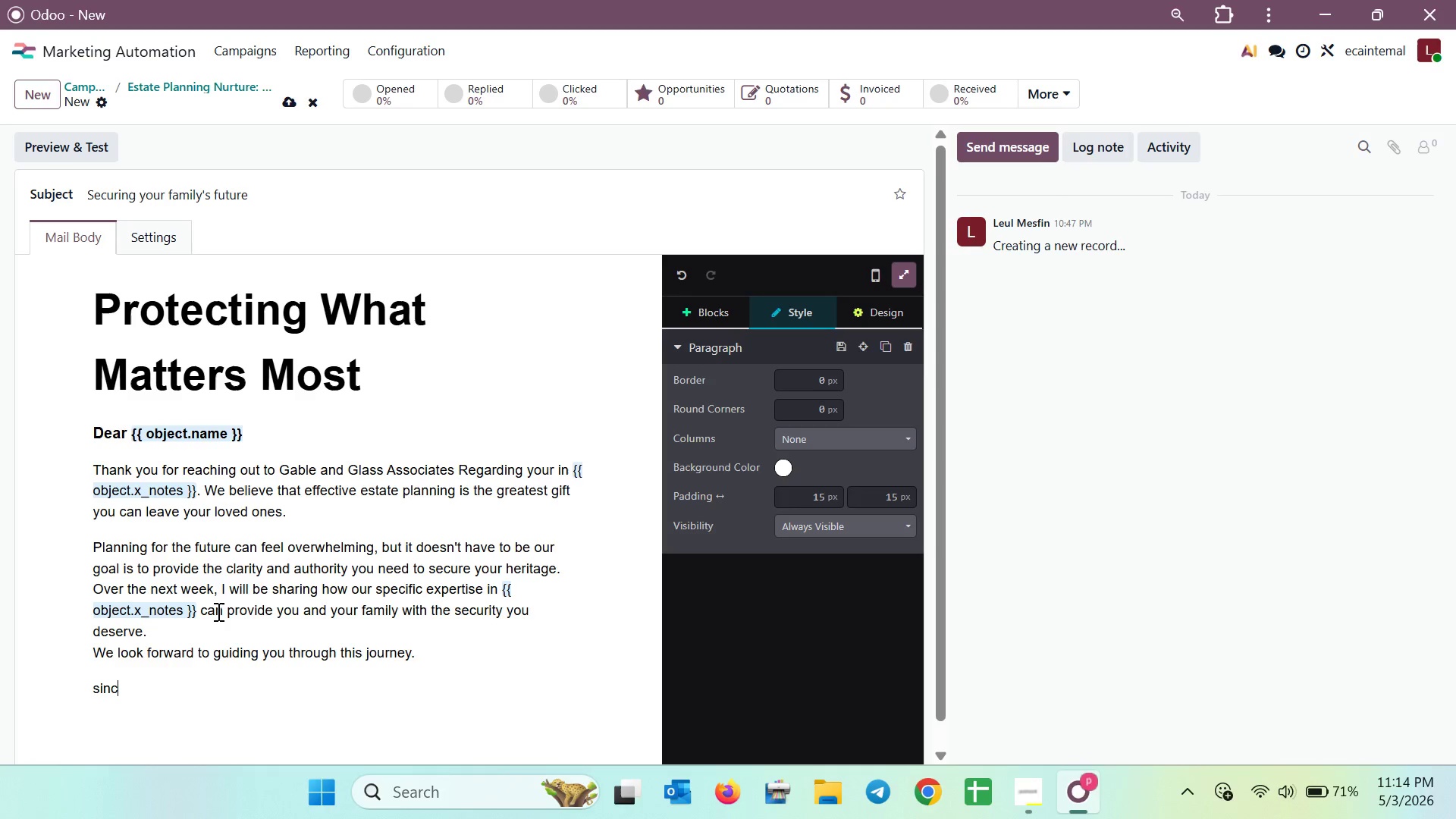 
type(erely)
 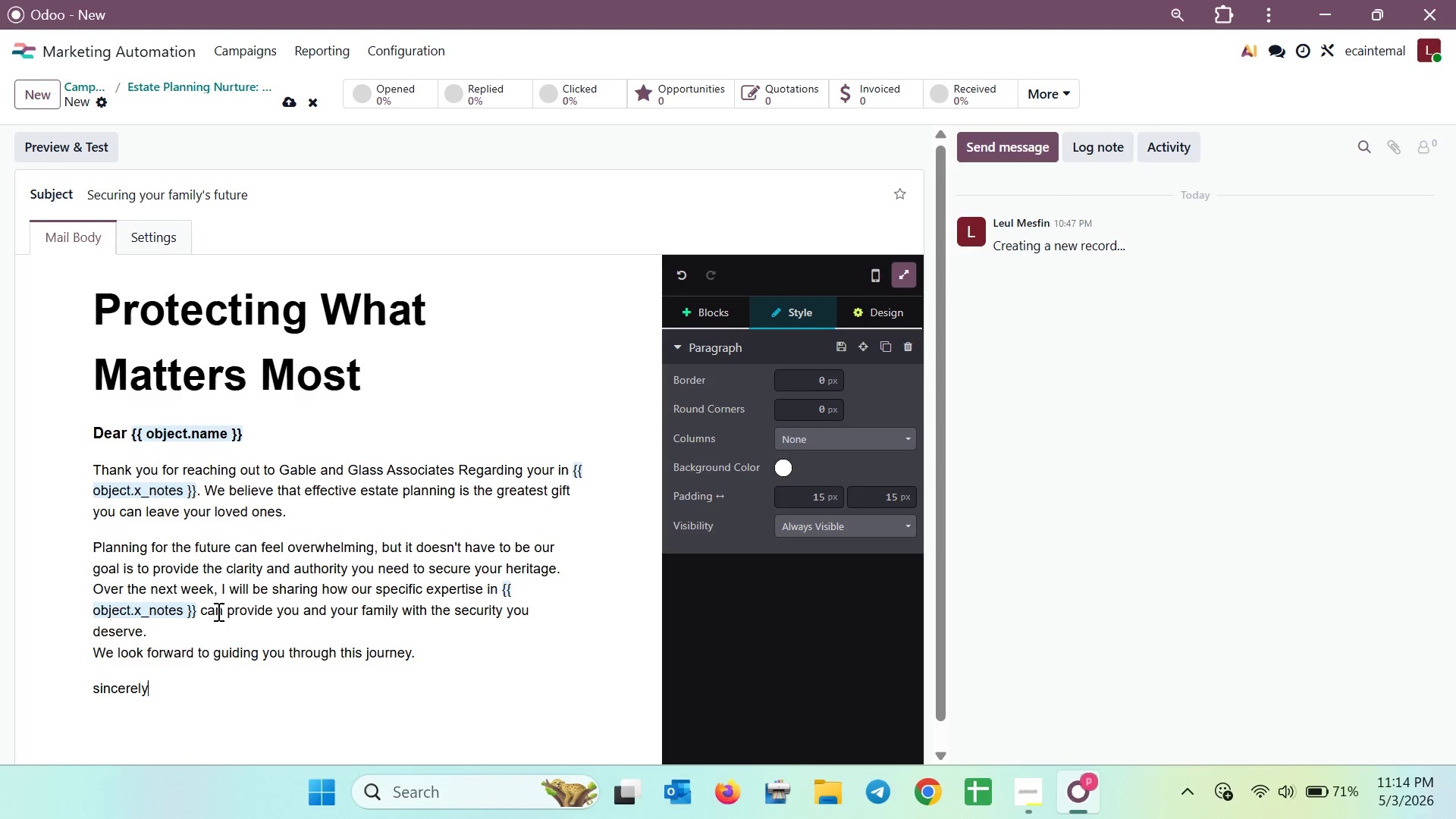 
key(ArrowLeft)
 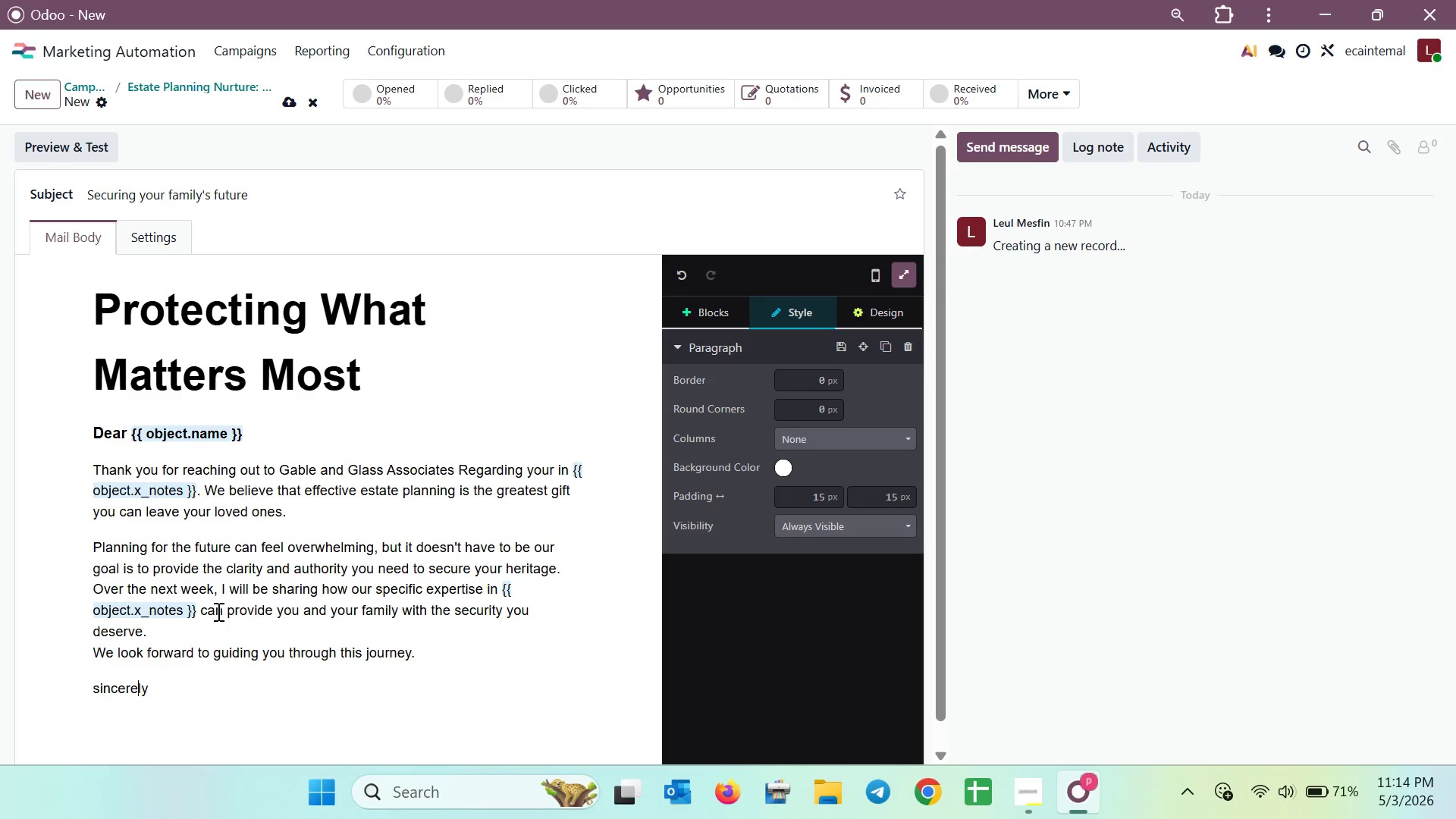 
key(ArrowLeft)
 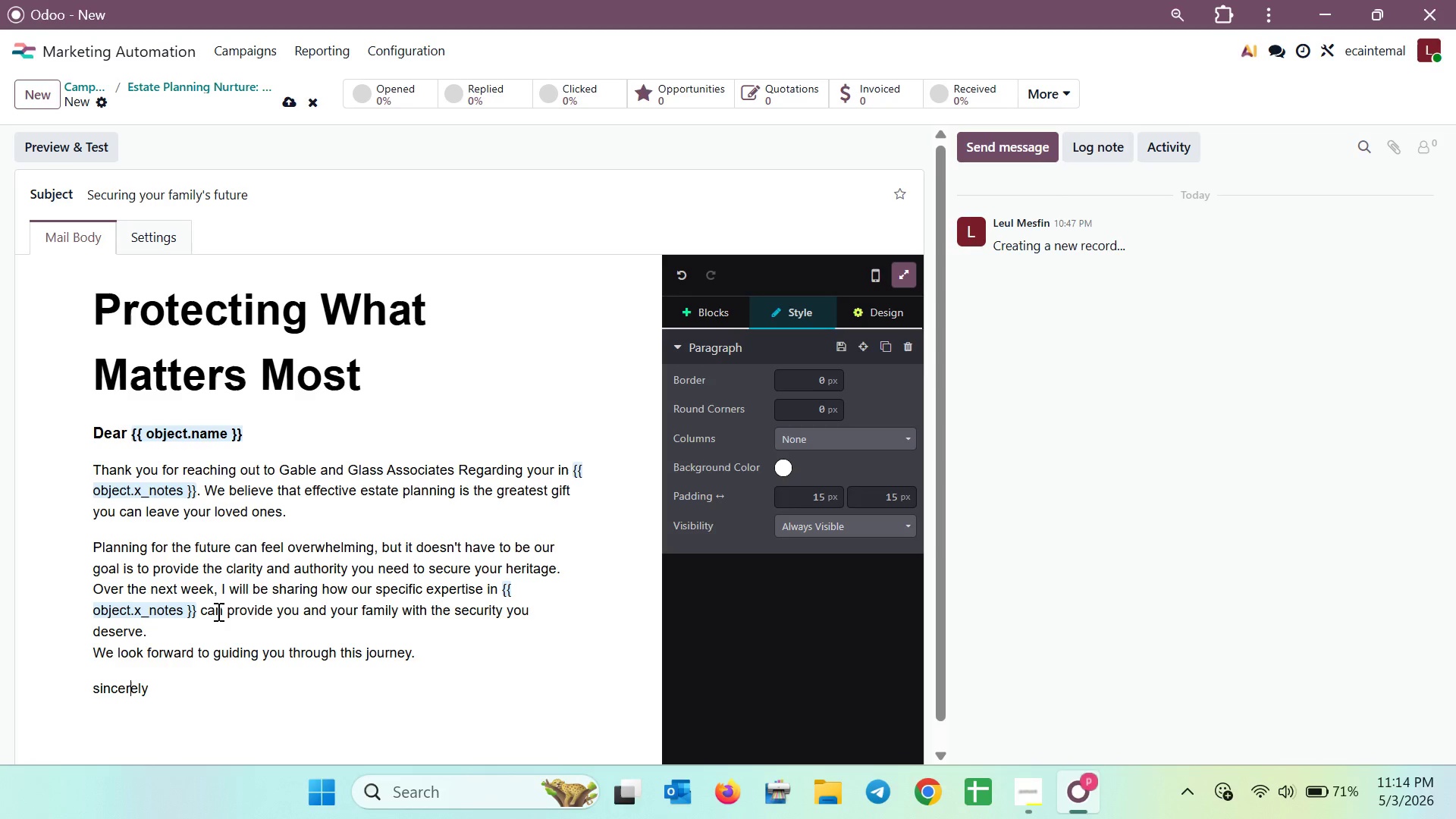 
key(ArrowLeft)
 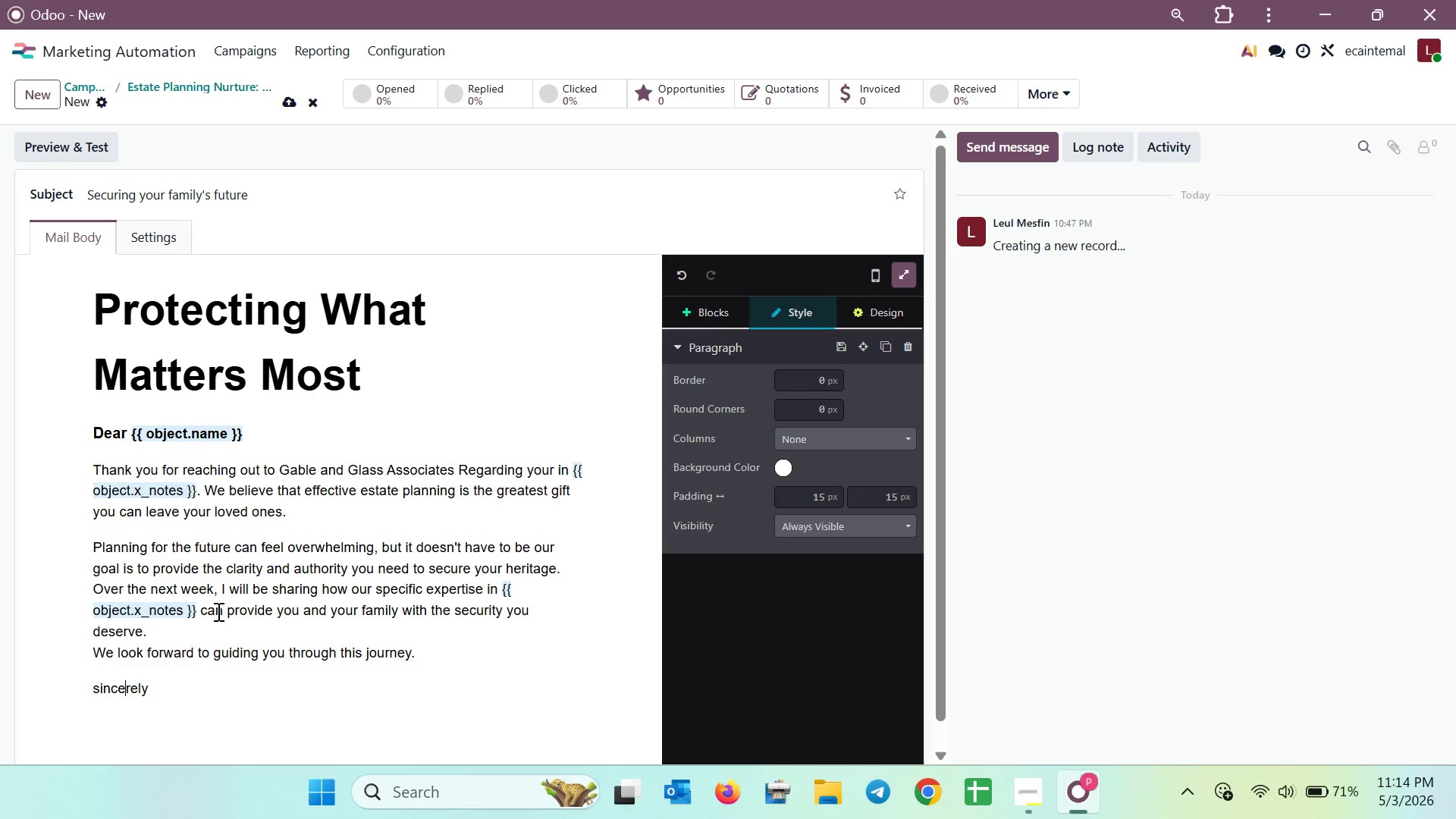 
key(ArrowLeft)
 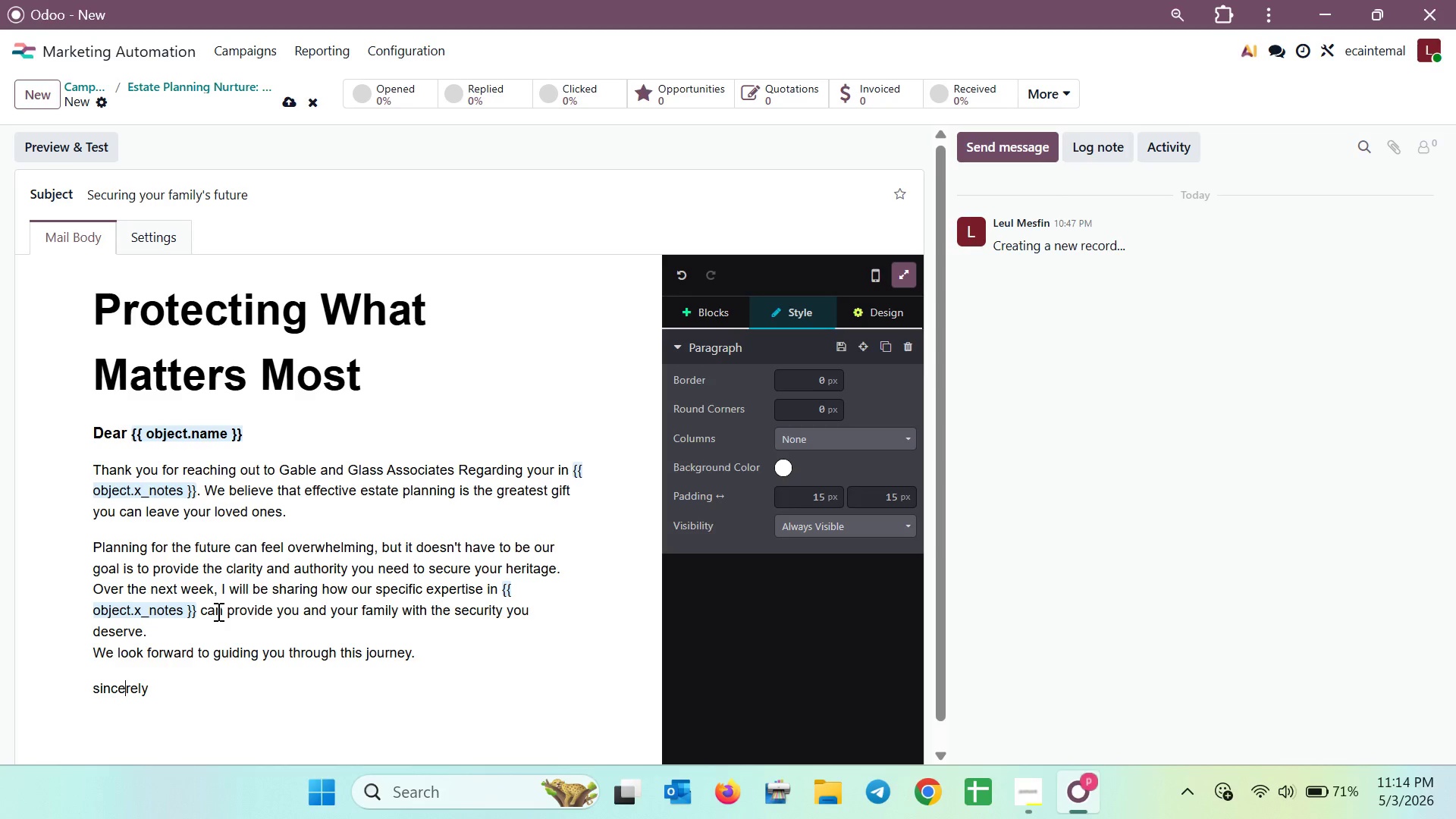 
key(ArrowLeft)
 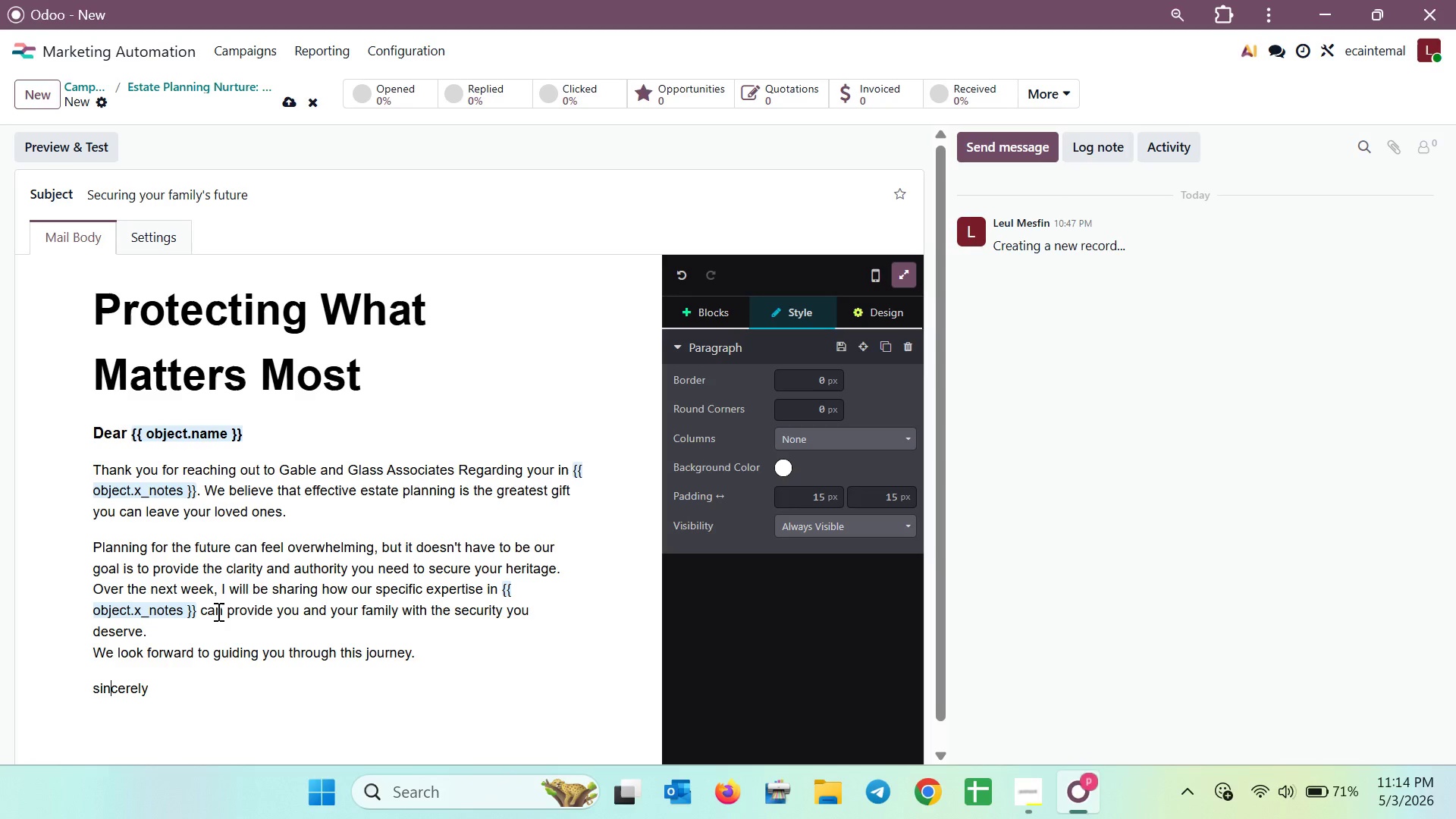 
key(ArrowLeft)
 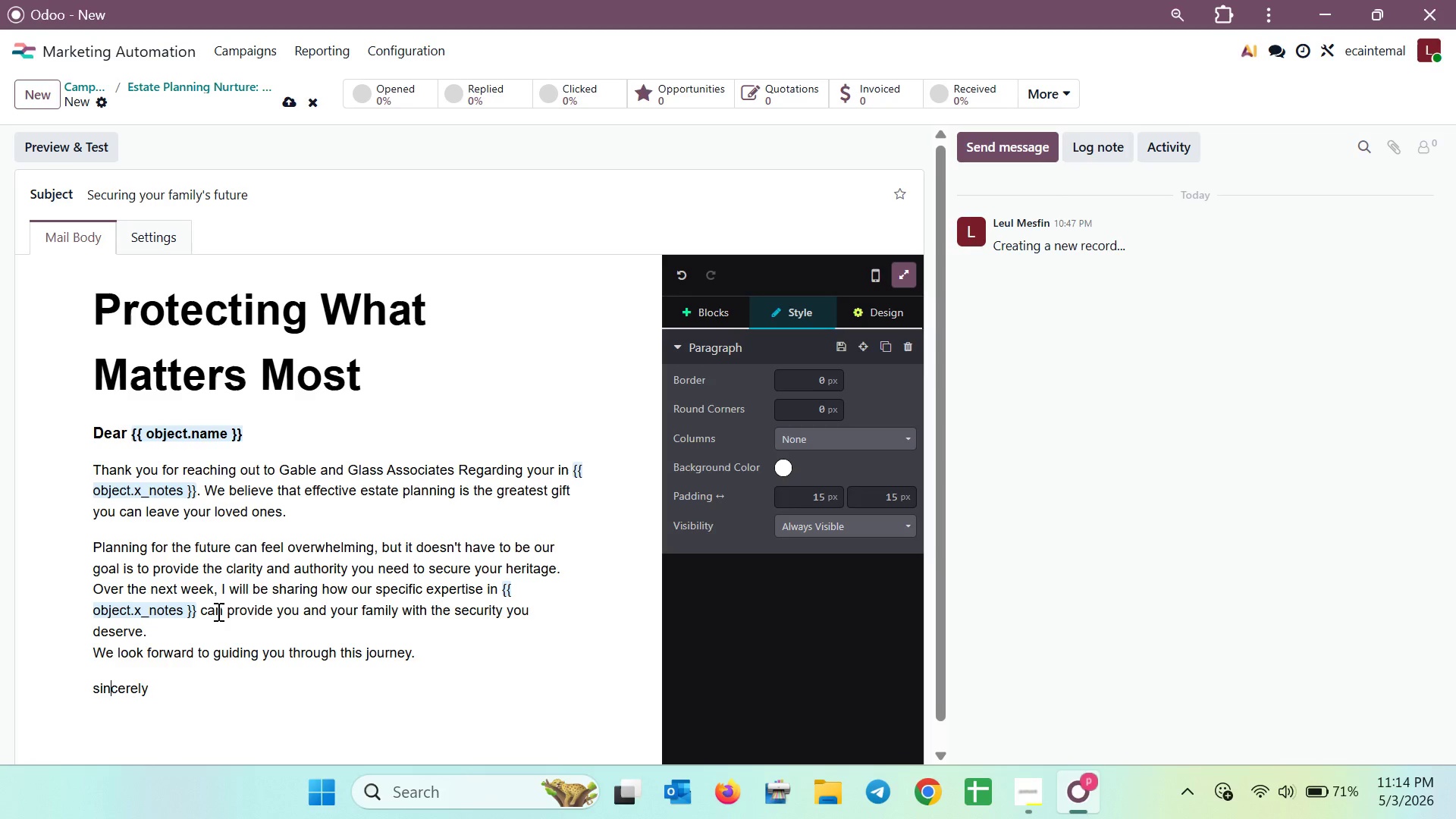 
key(ArrowLeft)
 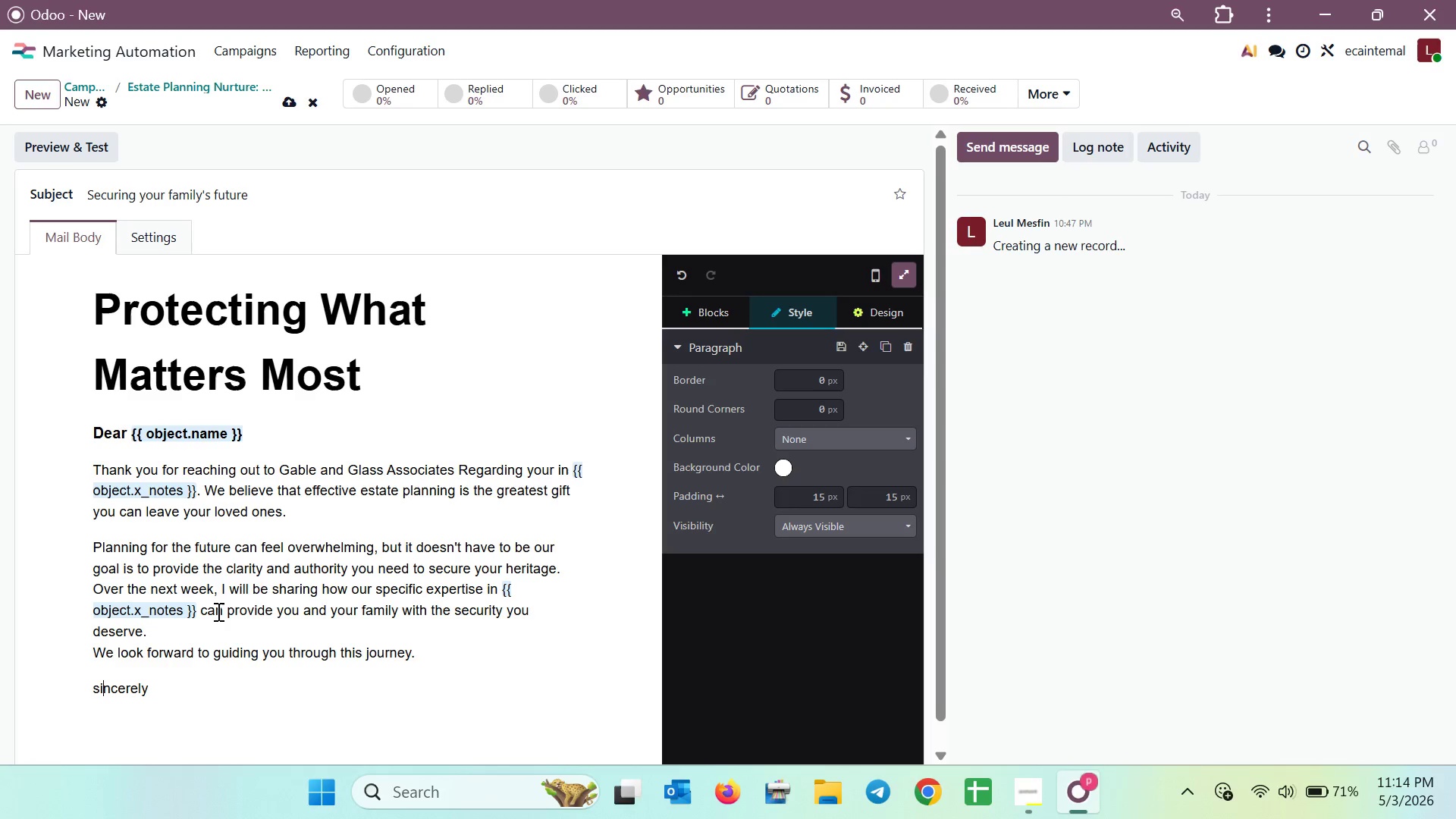 
key(ArrowLeft)
 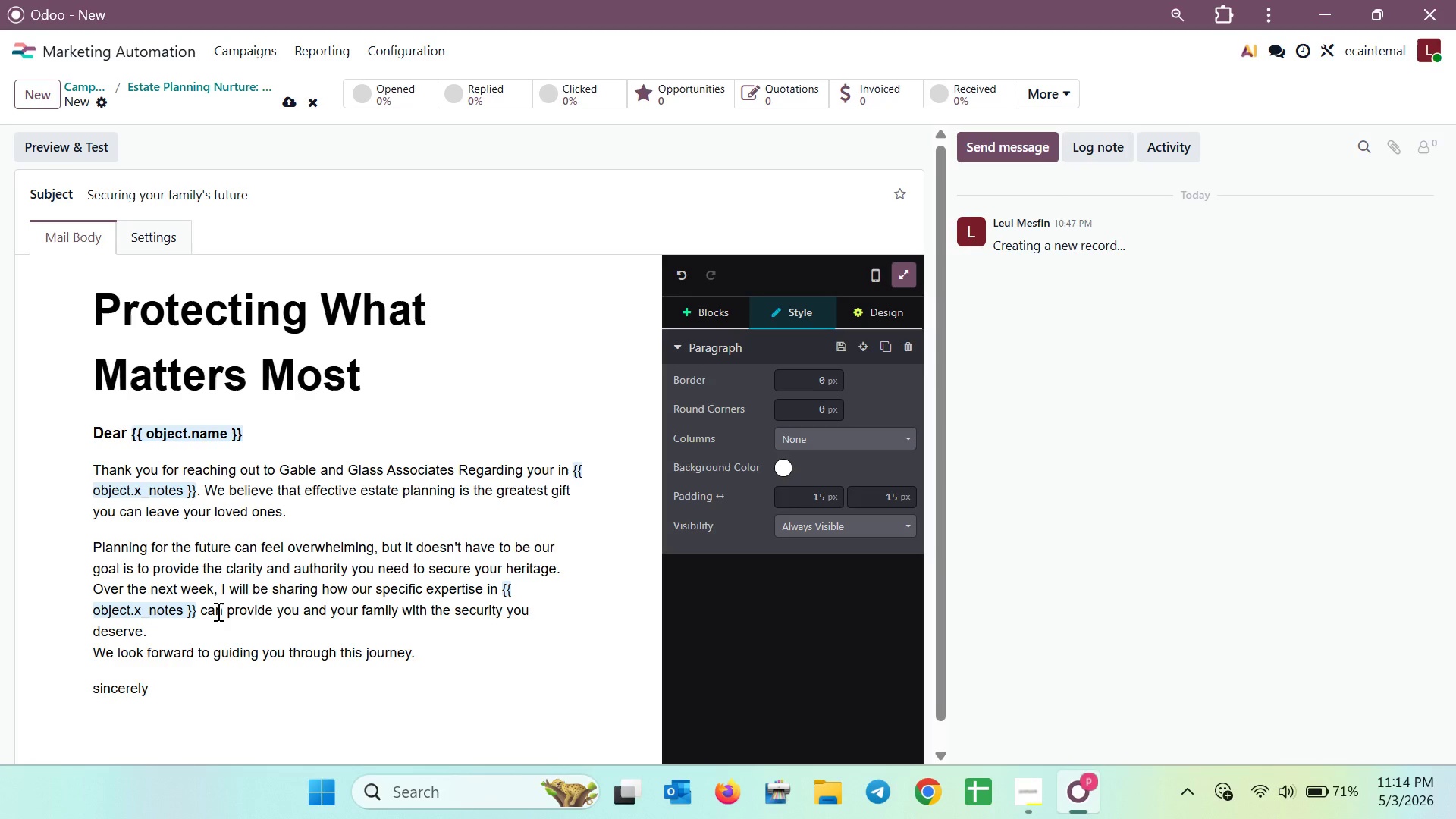 
key(Backspace)
 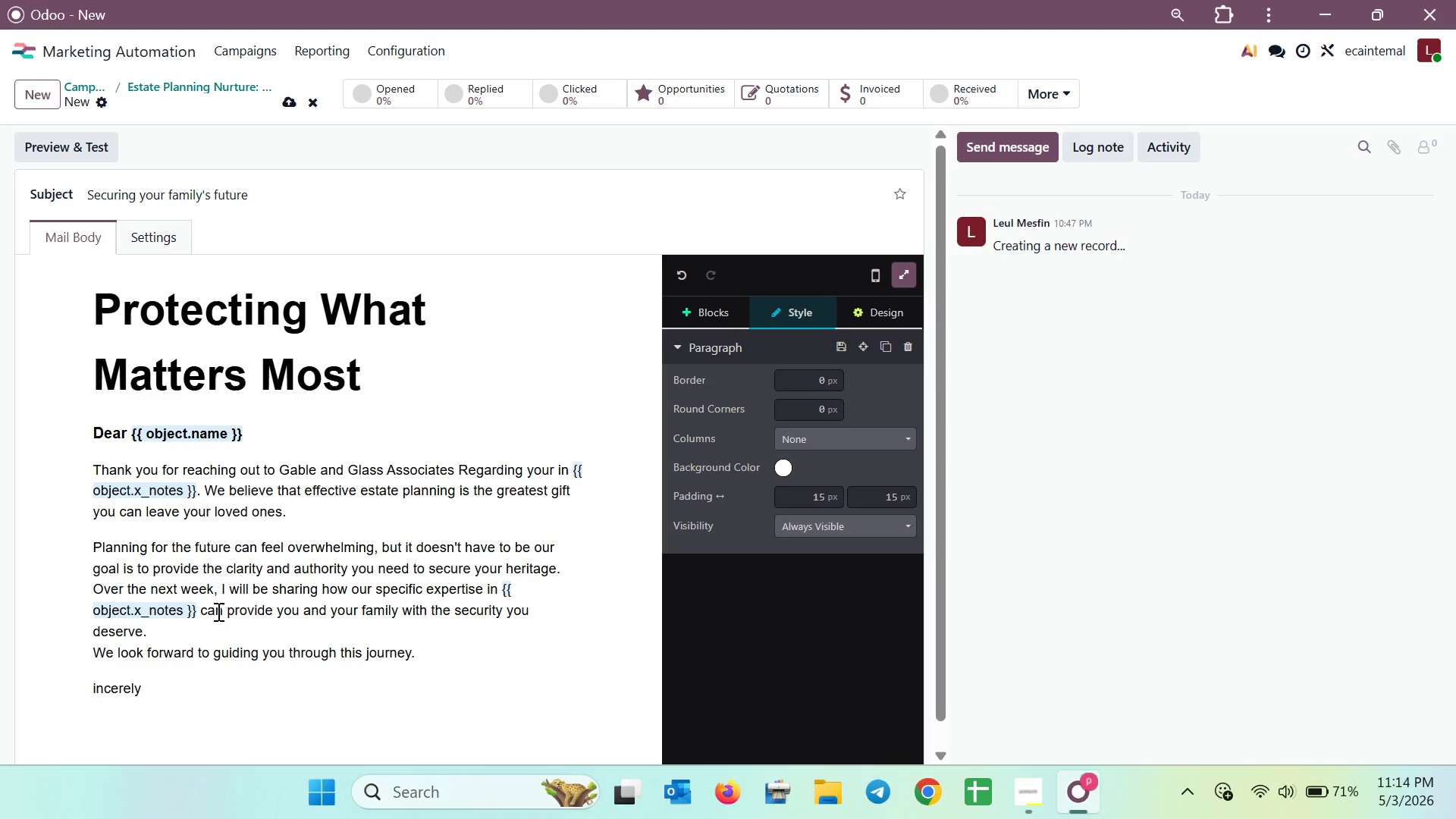 
key(Shift+S)
 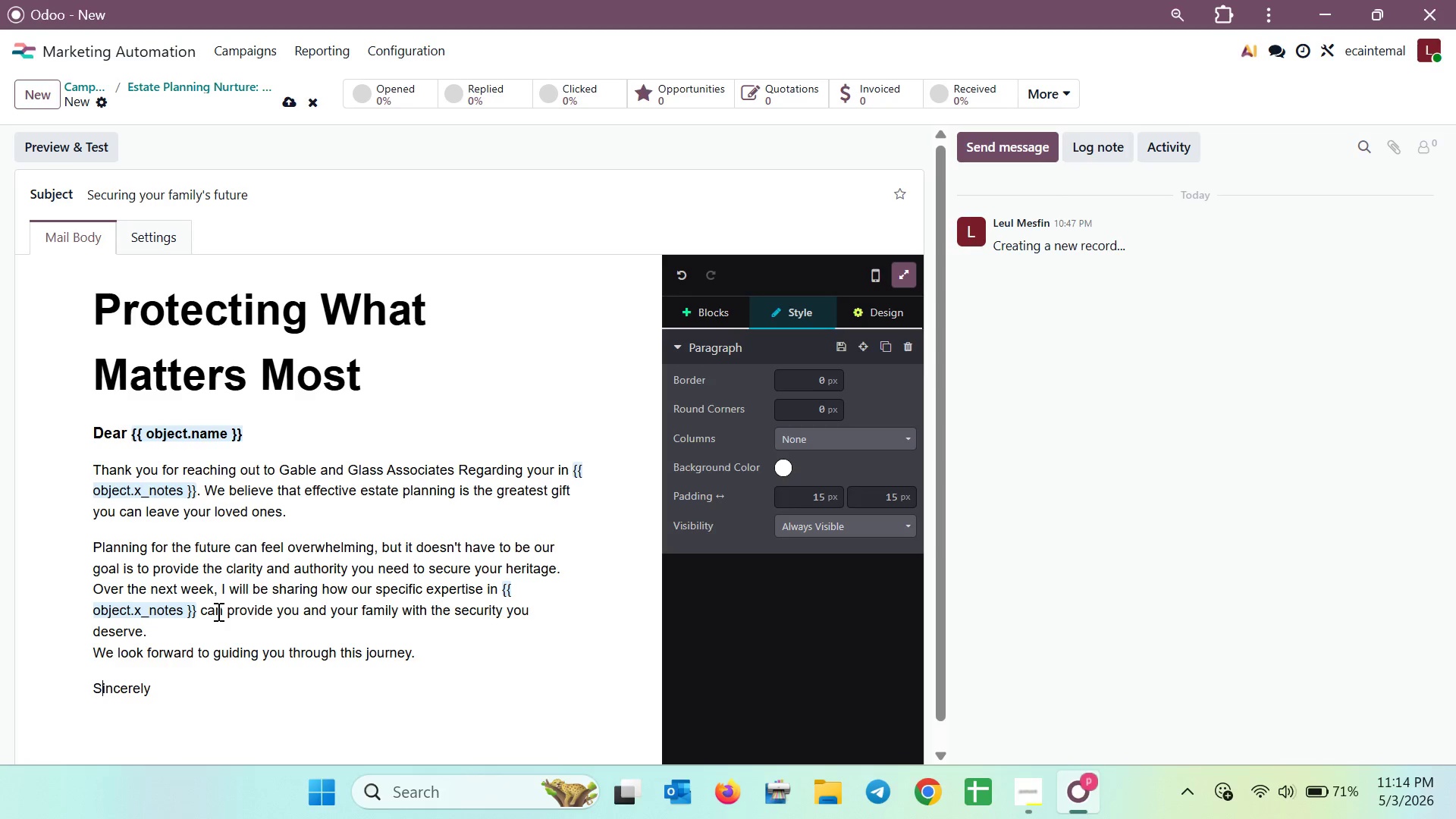 
key(ArrowRight)
 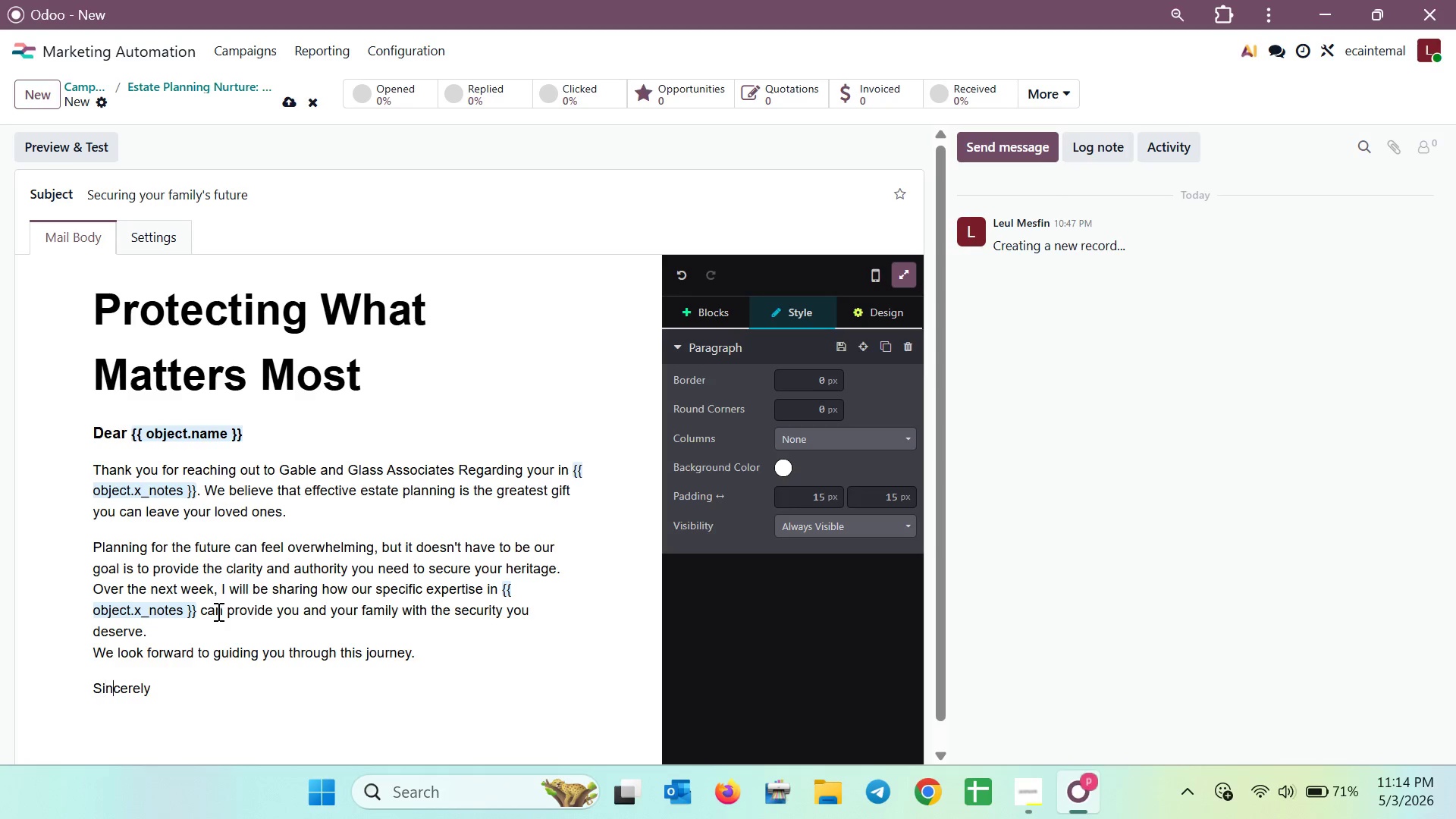 
key(ArrowRight)
 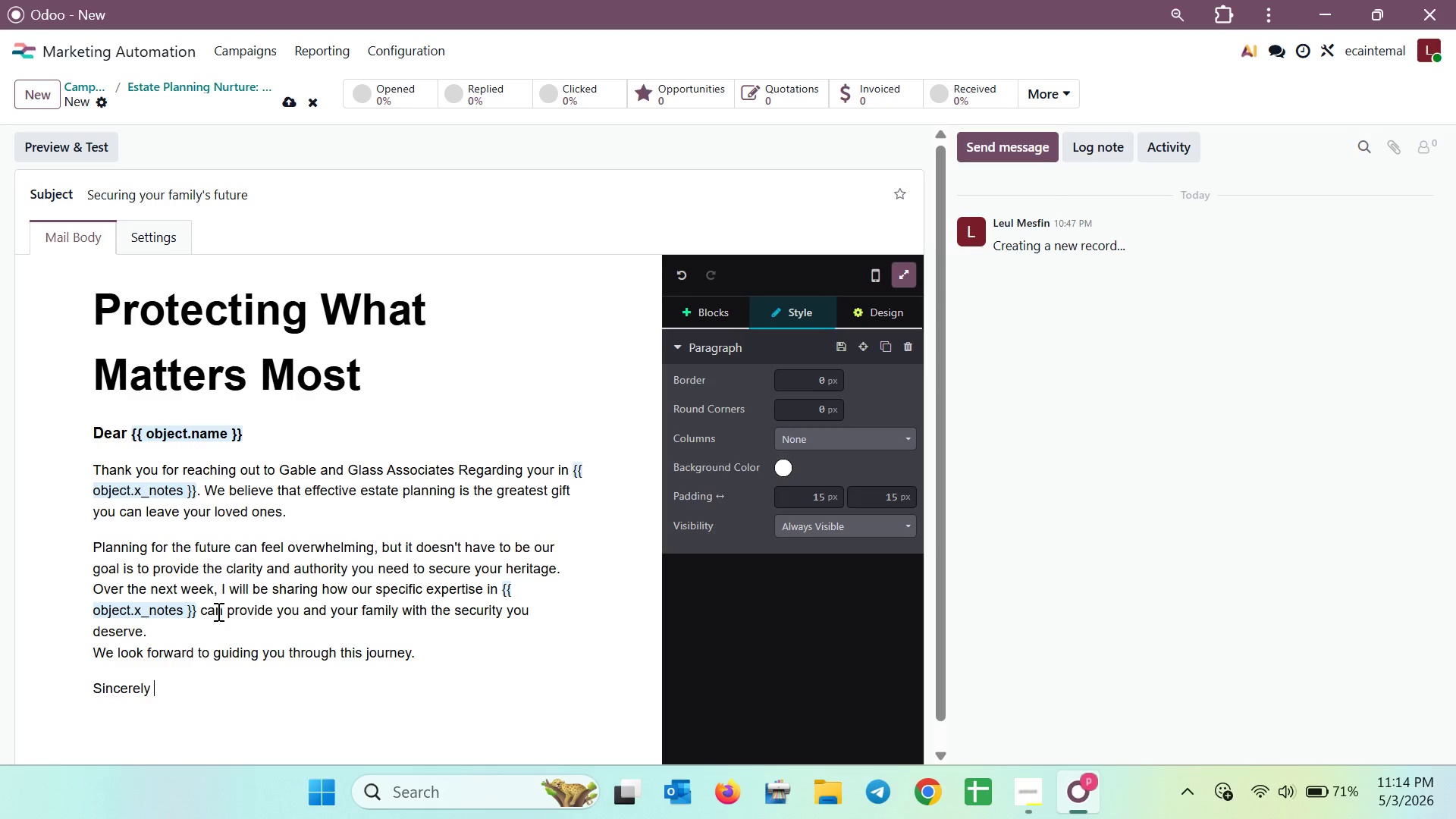 
key(ArrowDown)
 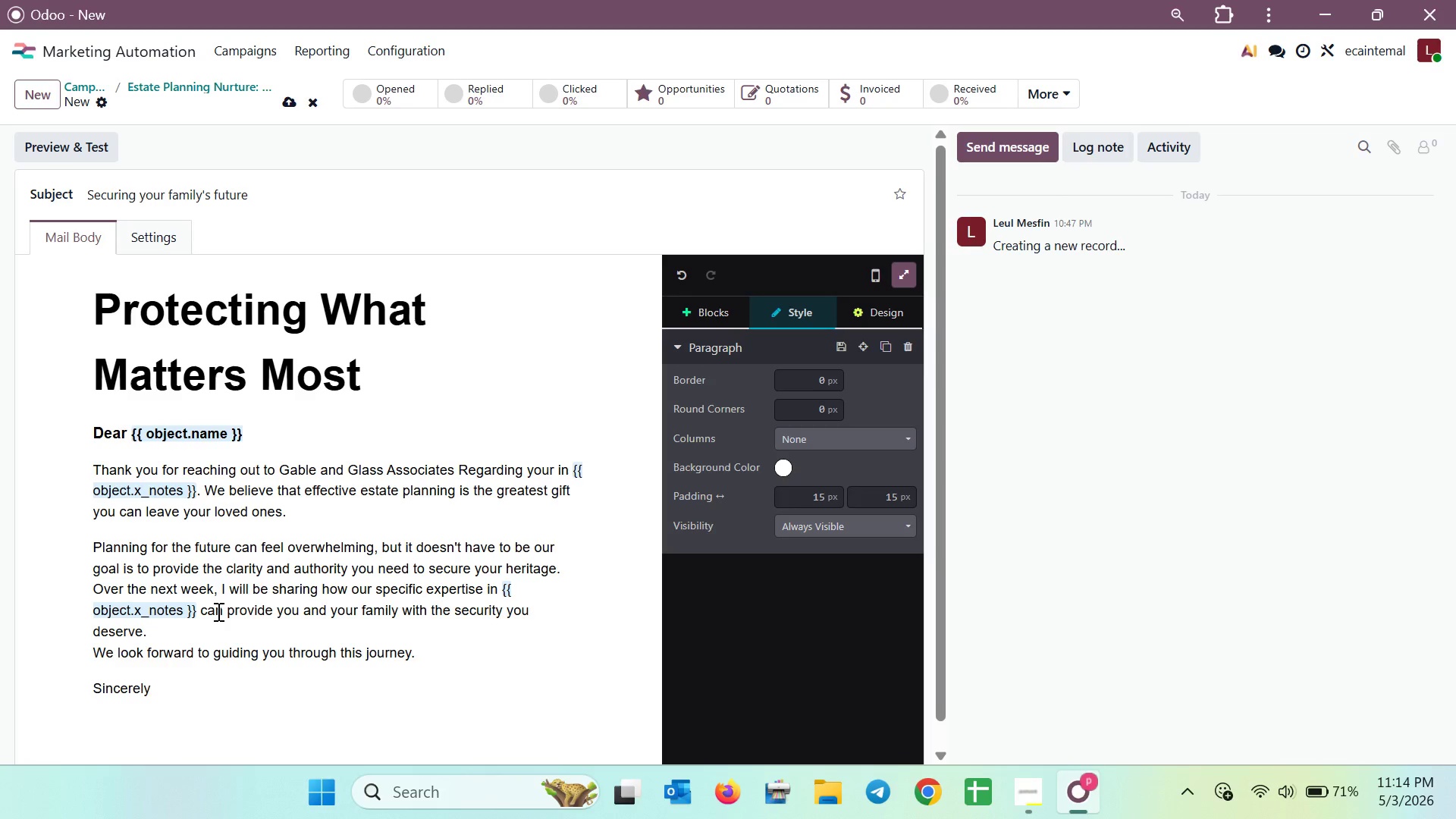 
key(ArrowDown)
 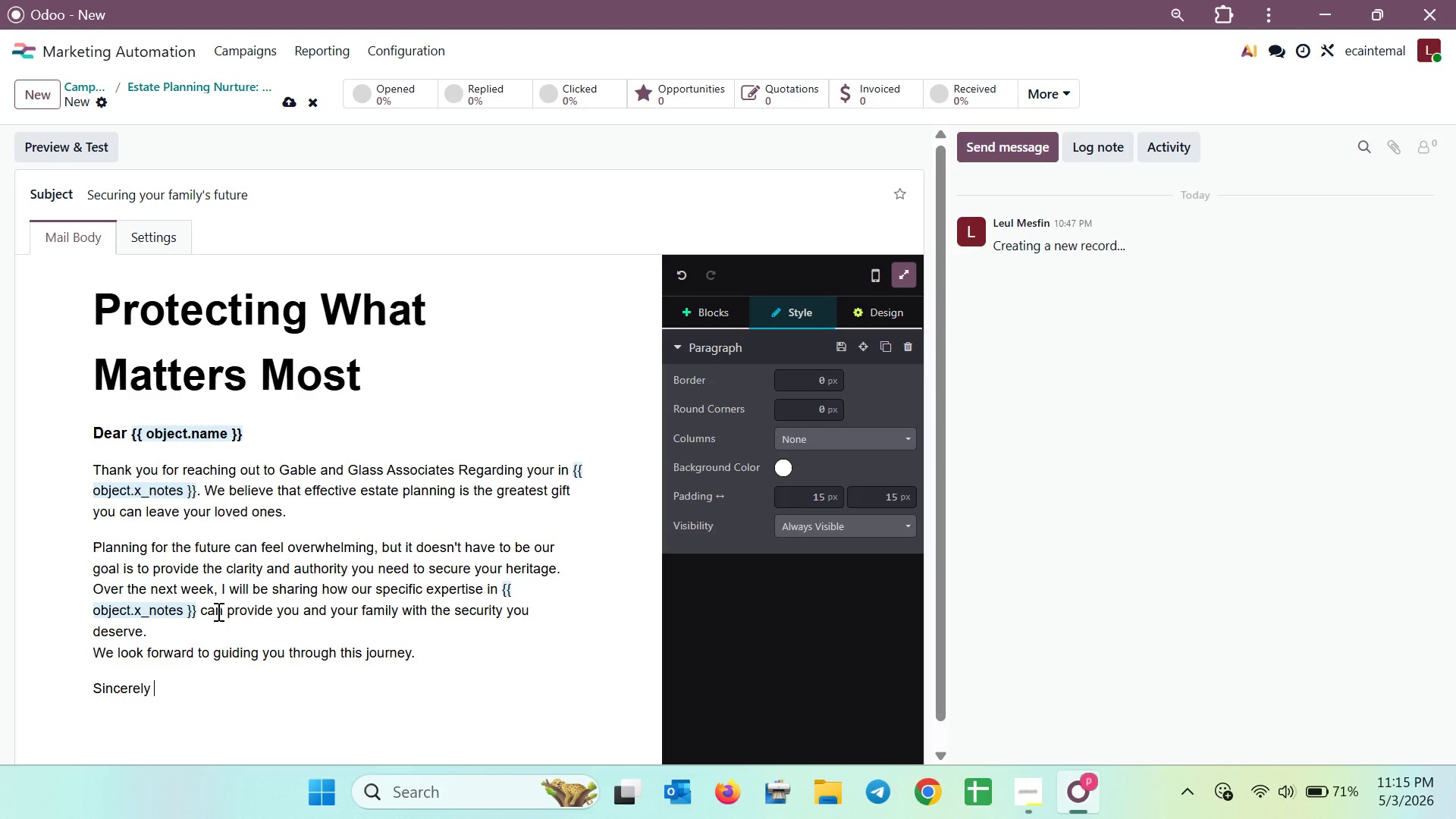 
key(Backspace)
 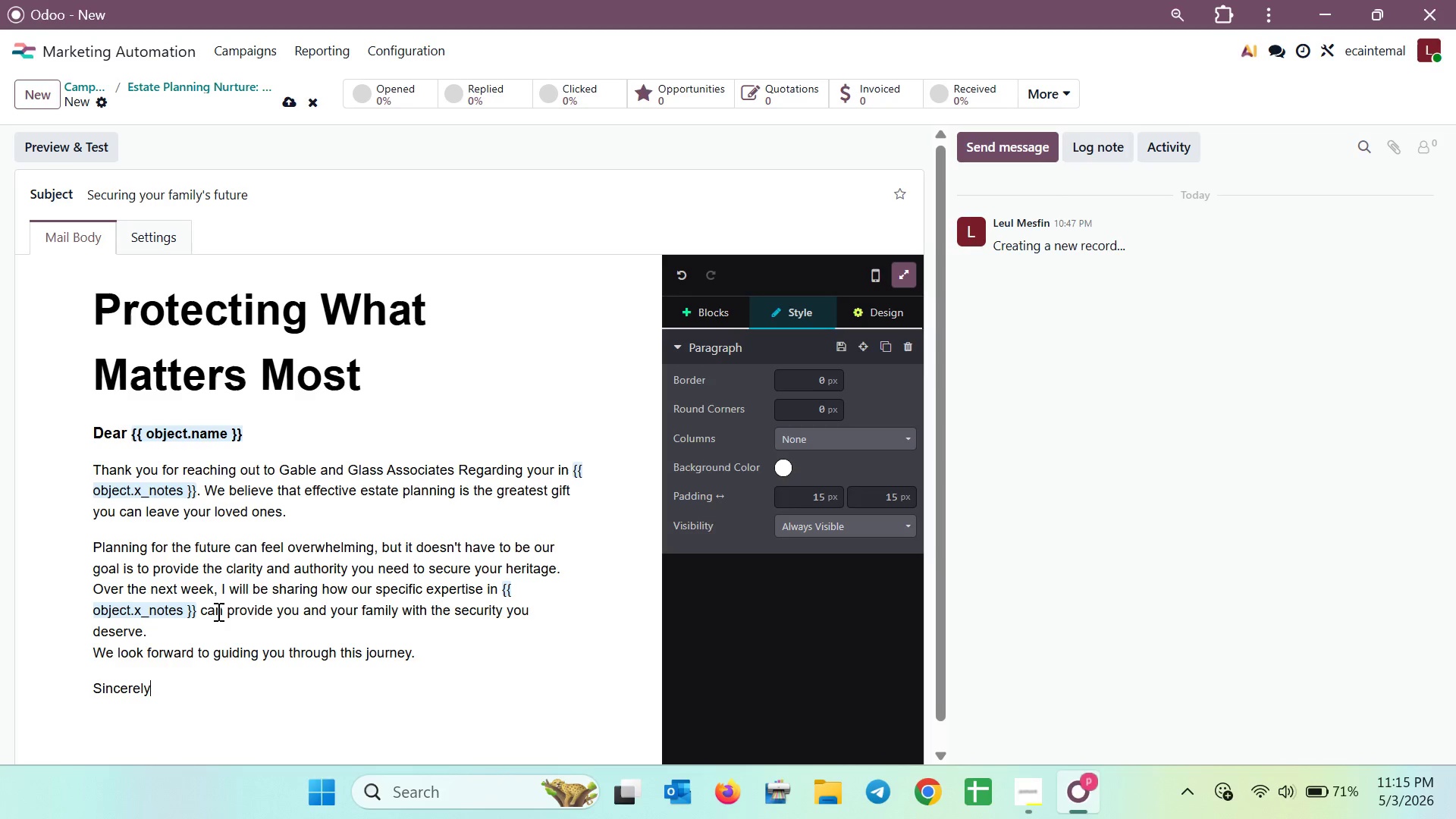 
key(Comma)
 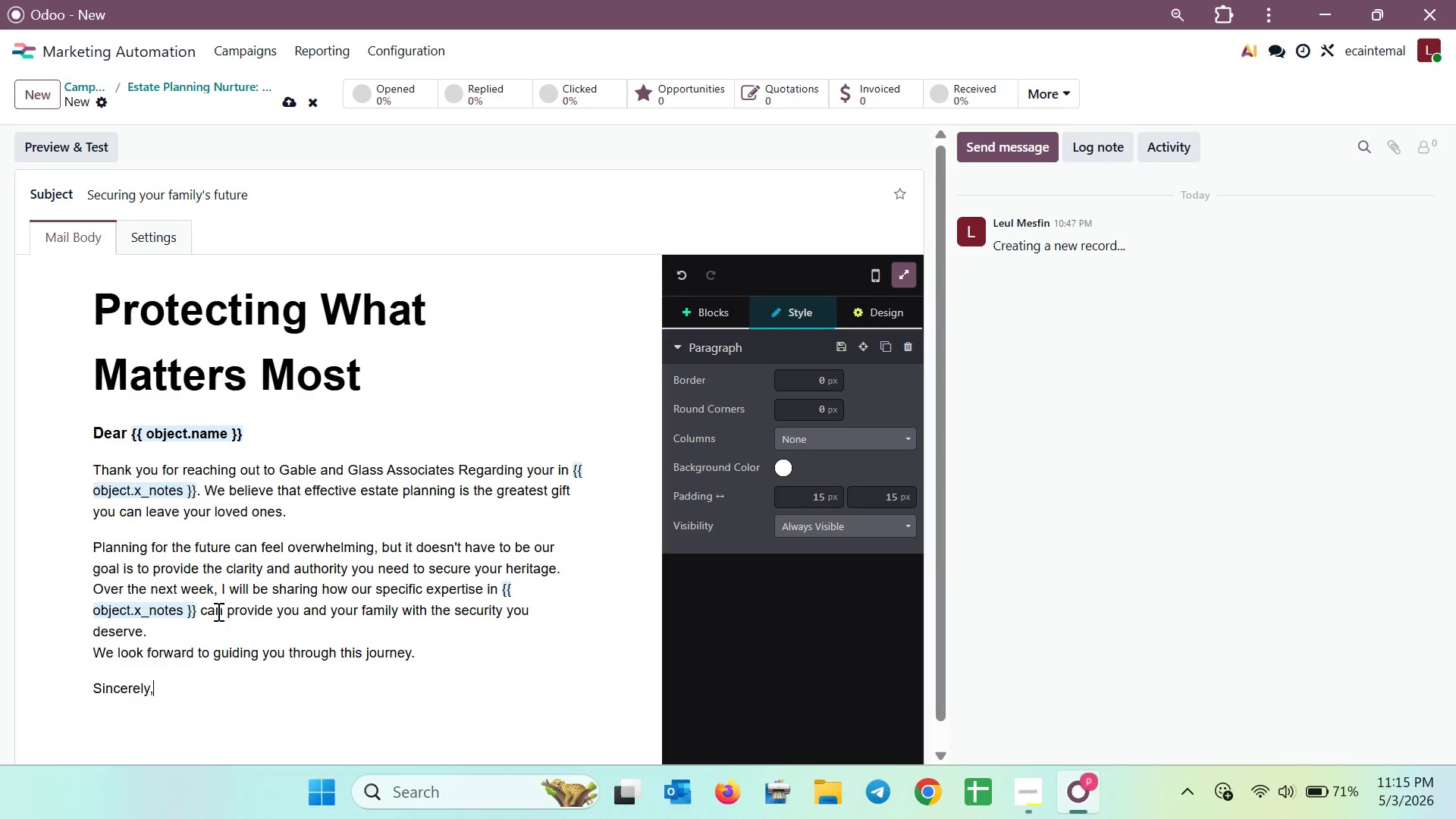 
key(Enter)
 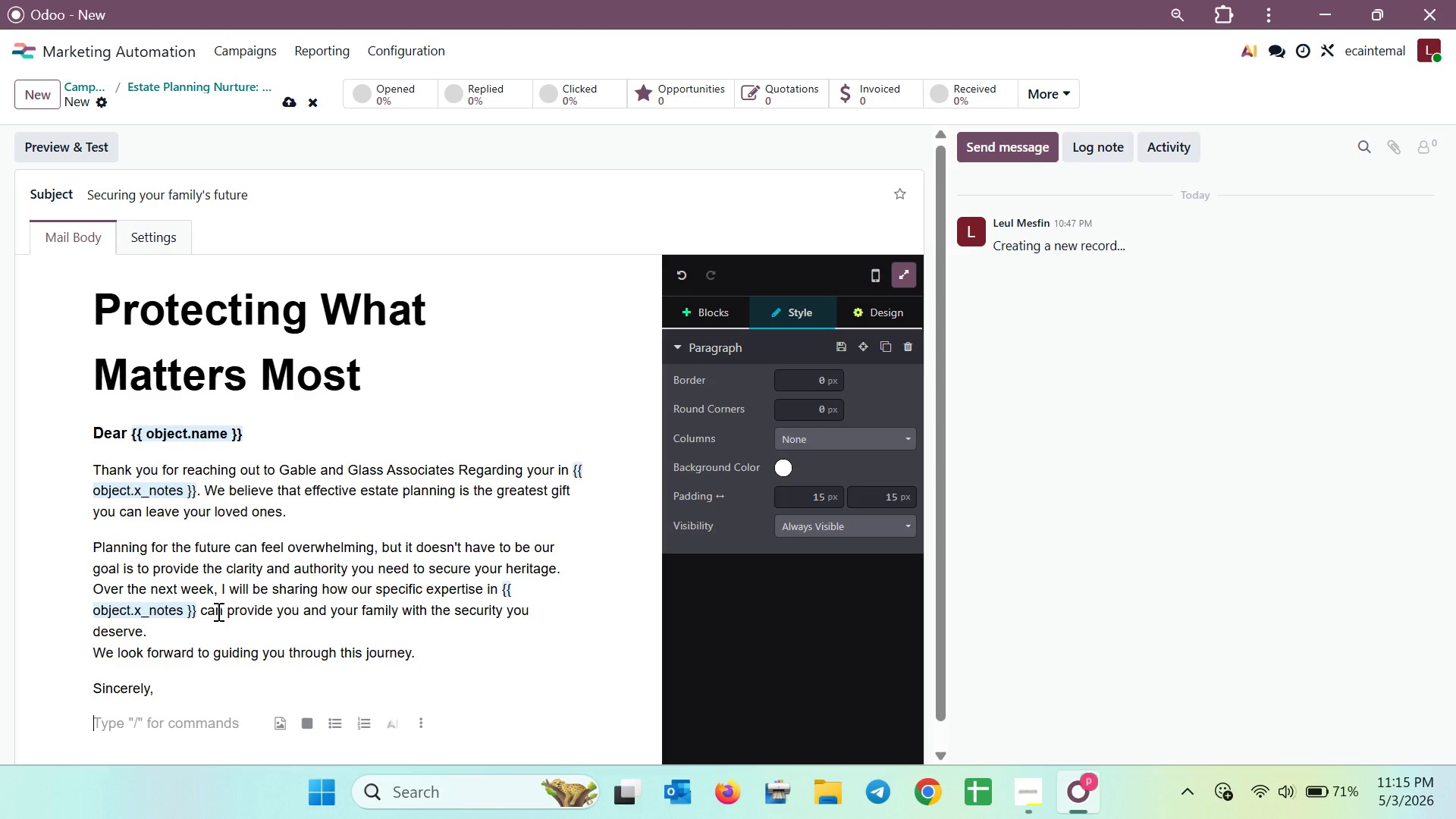 
wait(5.55)
 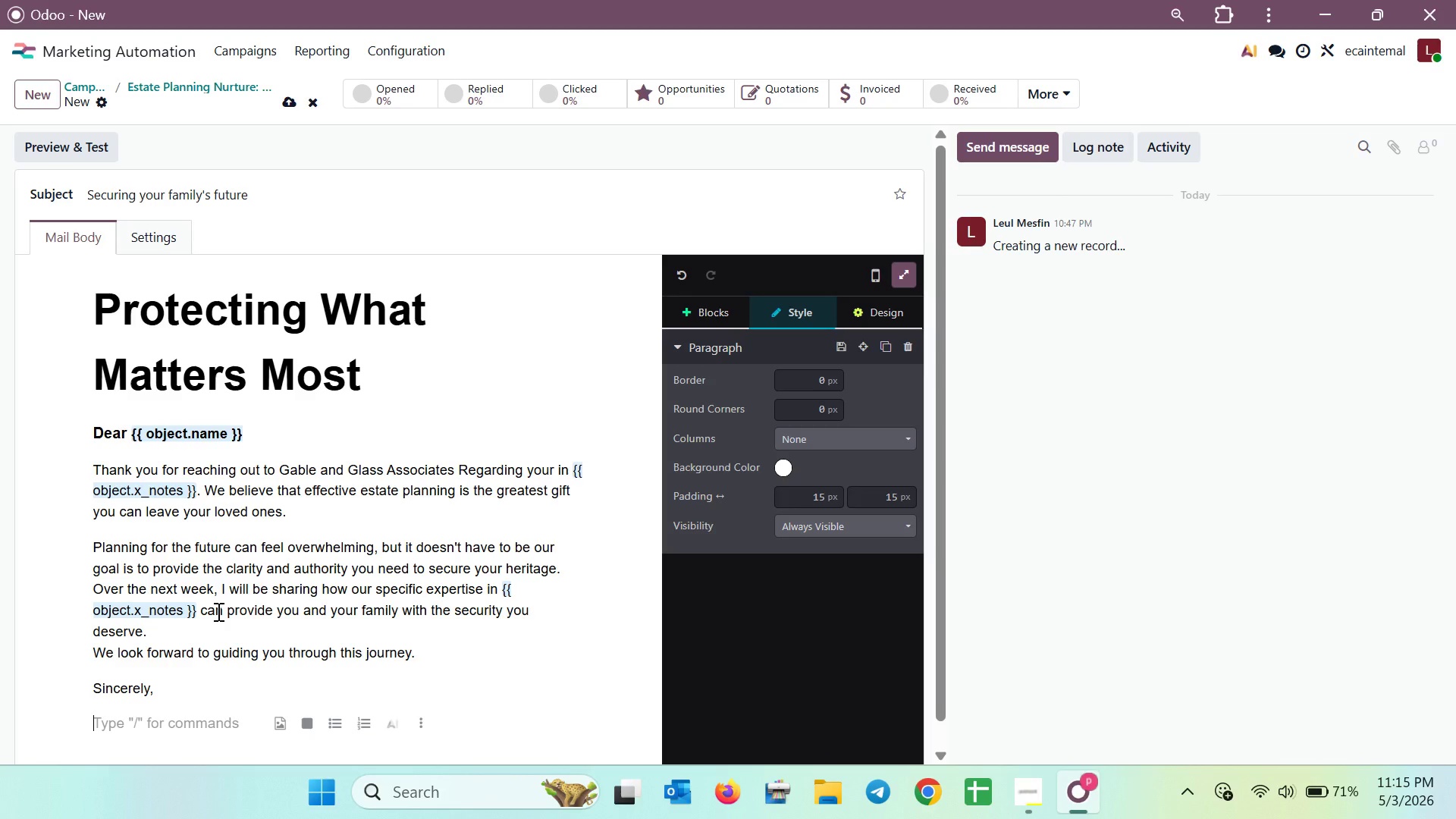 
type(Gable and )
 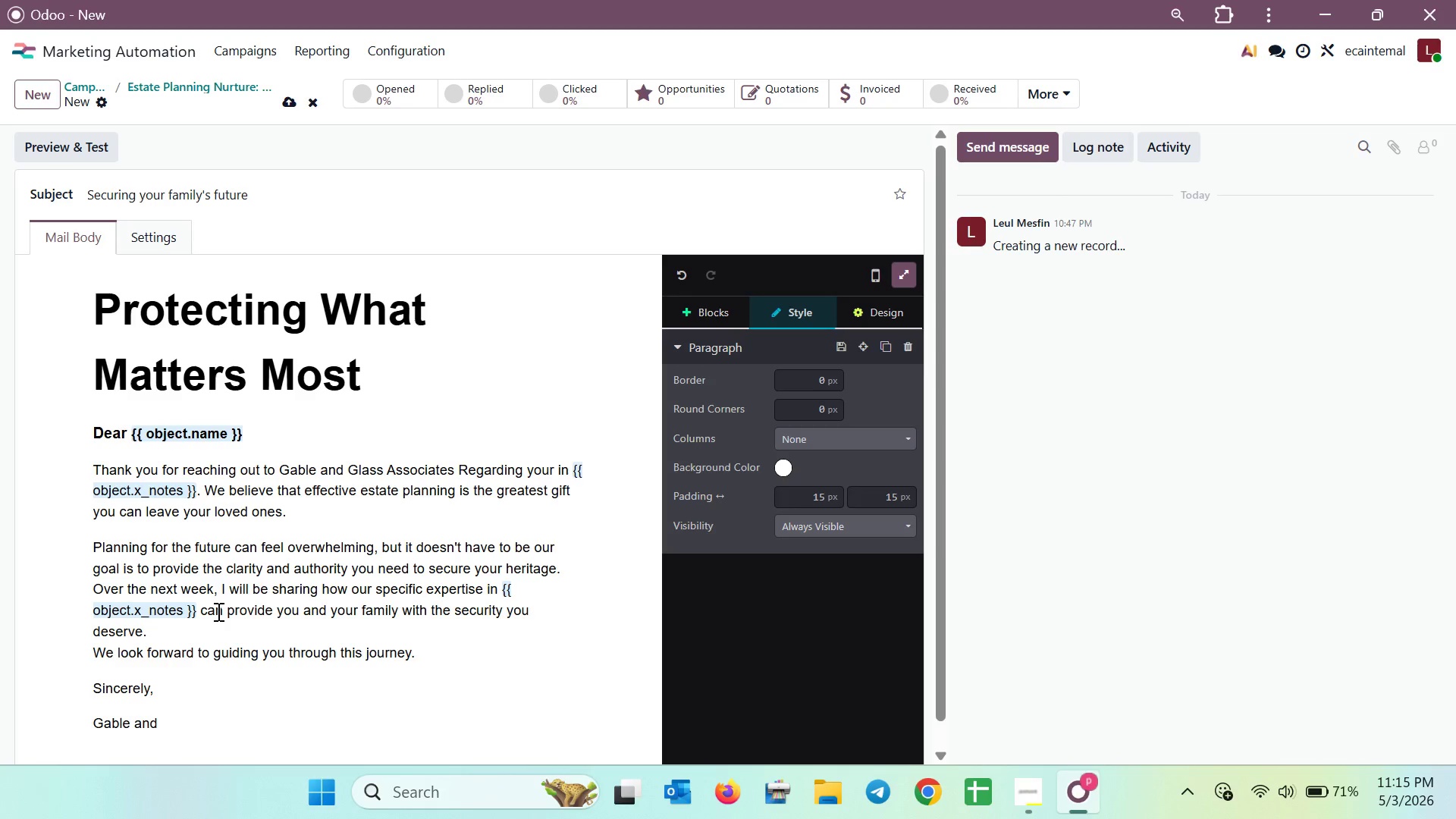 
key(Shift+G)
 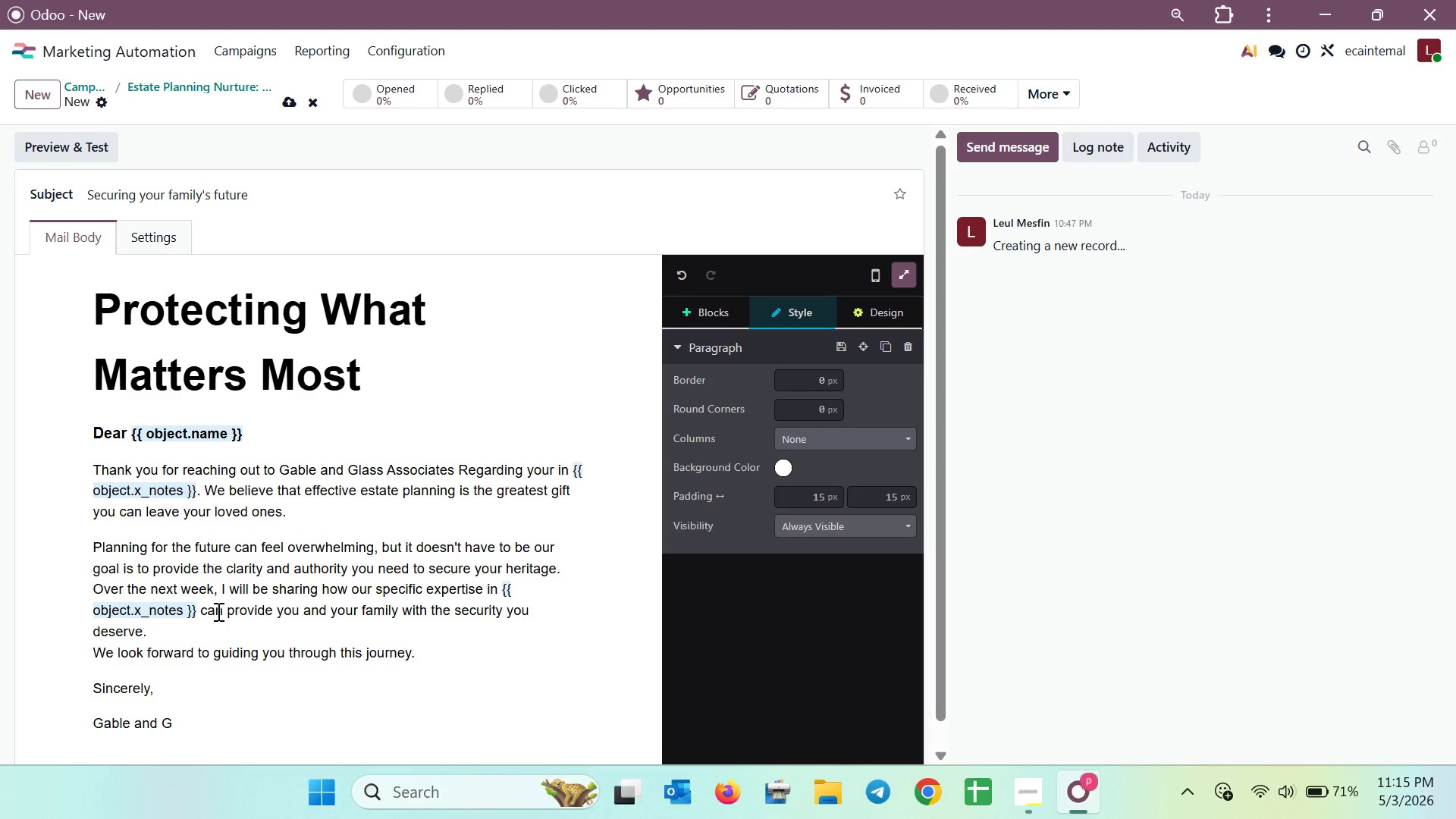 
wait(6.66)
 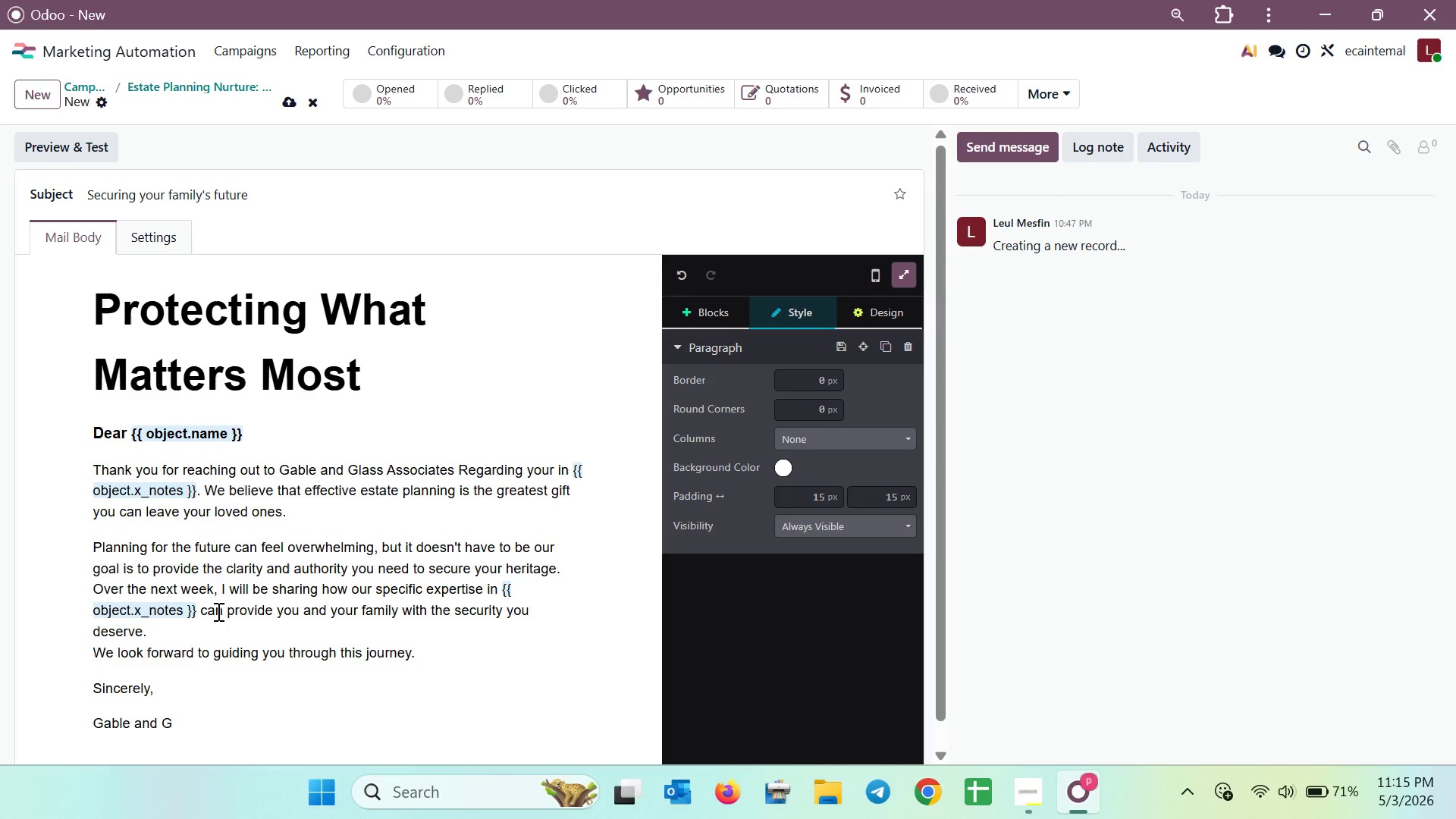 
type(lass)
 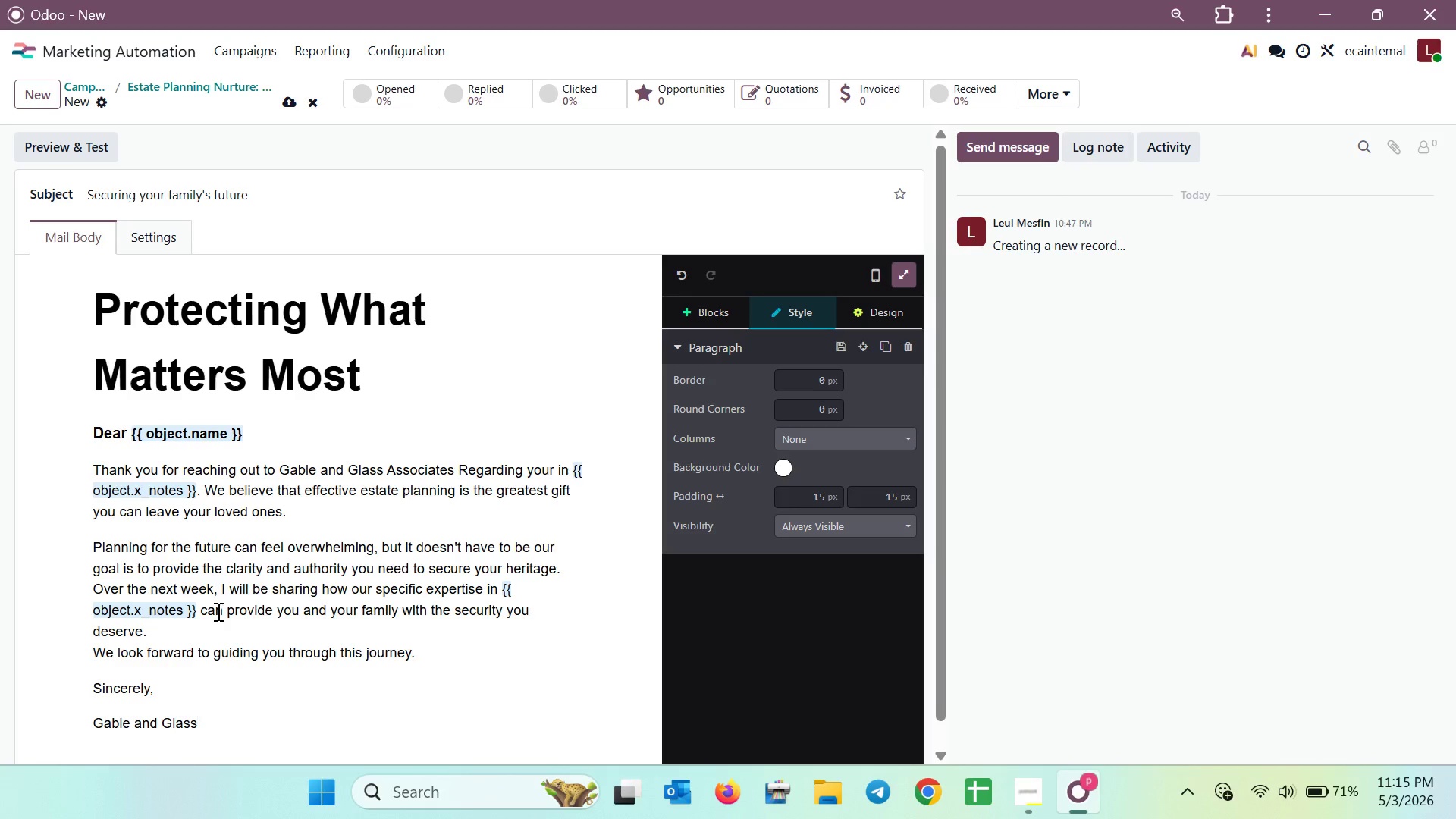 
wait(18.19)
 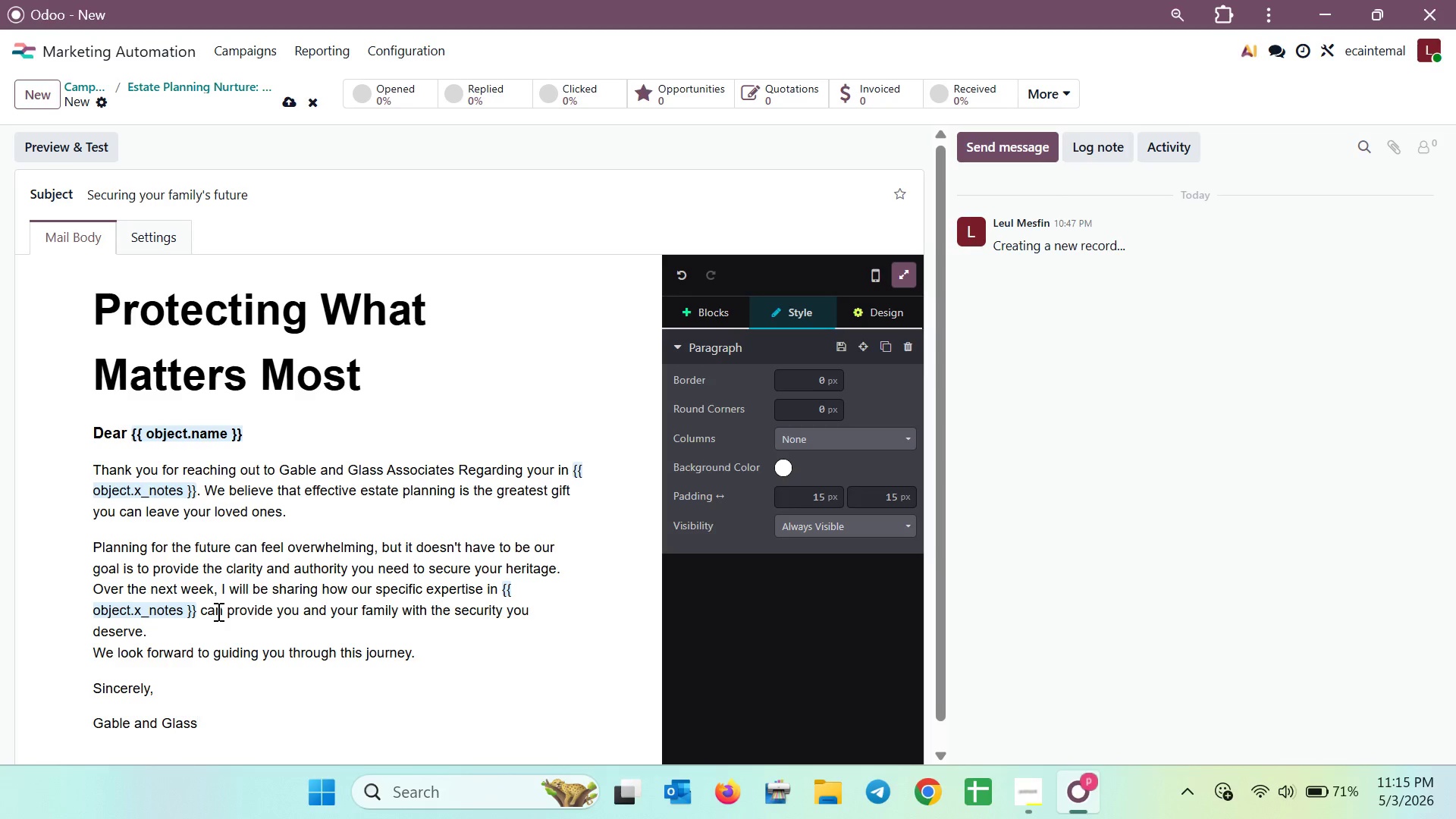 
type( Associates)
 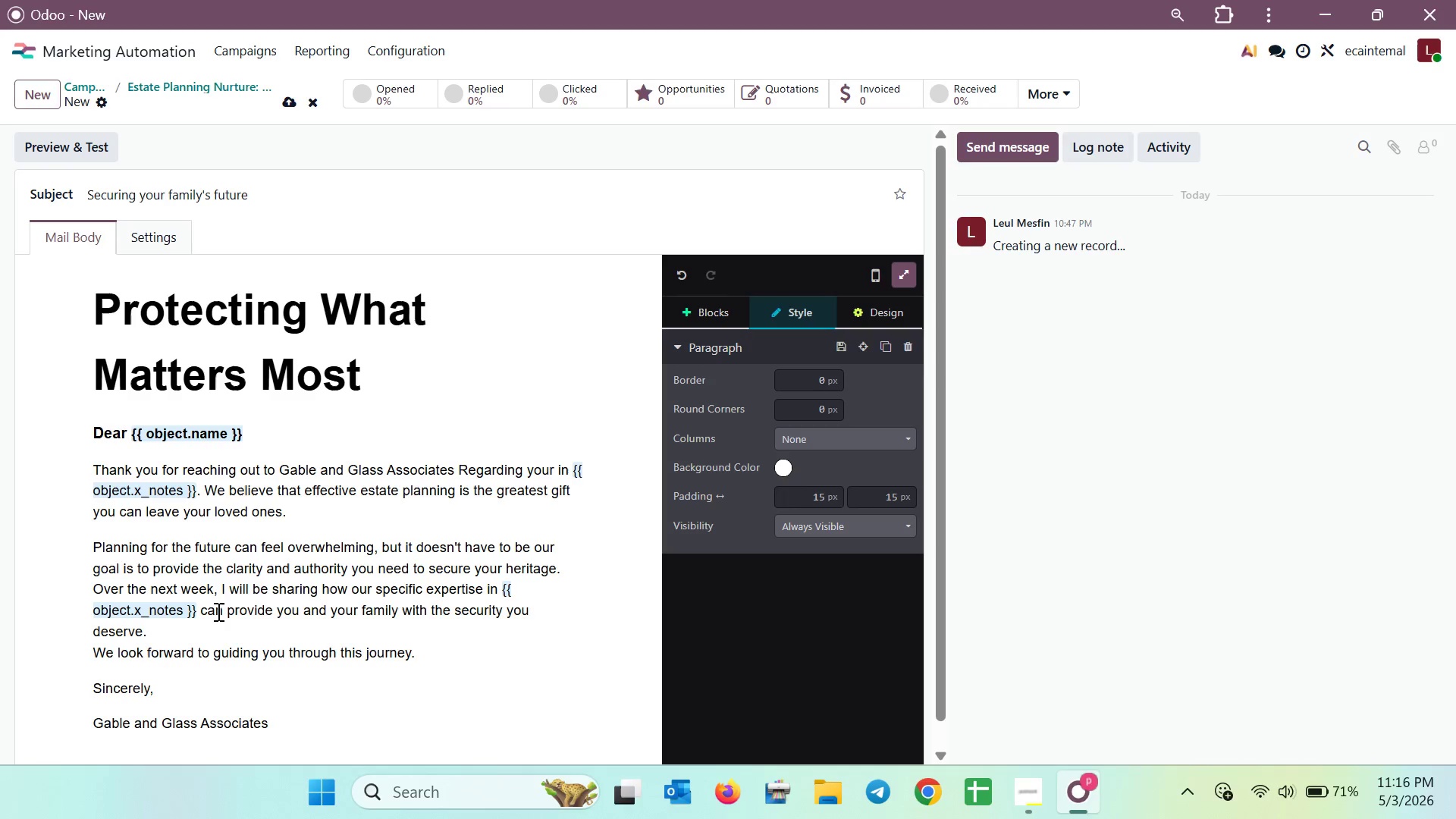 
left_click_drag(start_coordinate=[277, 718], to_coordinate=[84, 733])
 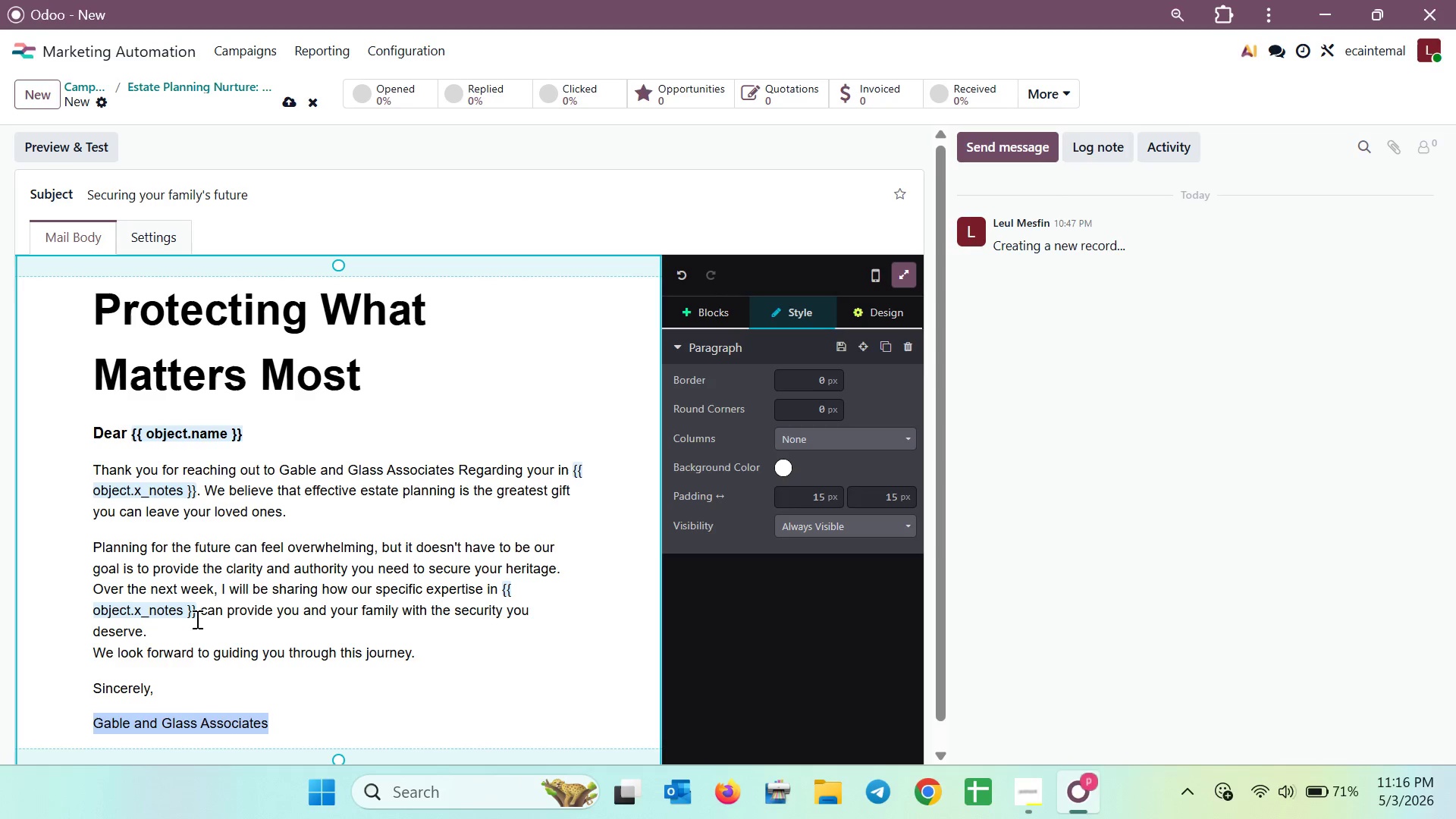 
right_click([182, 721])
 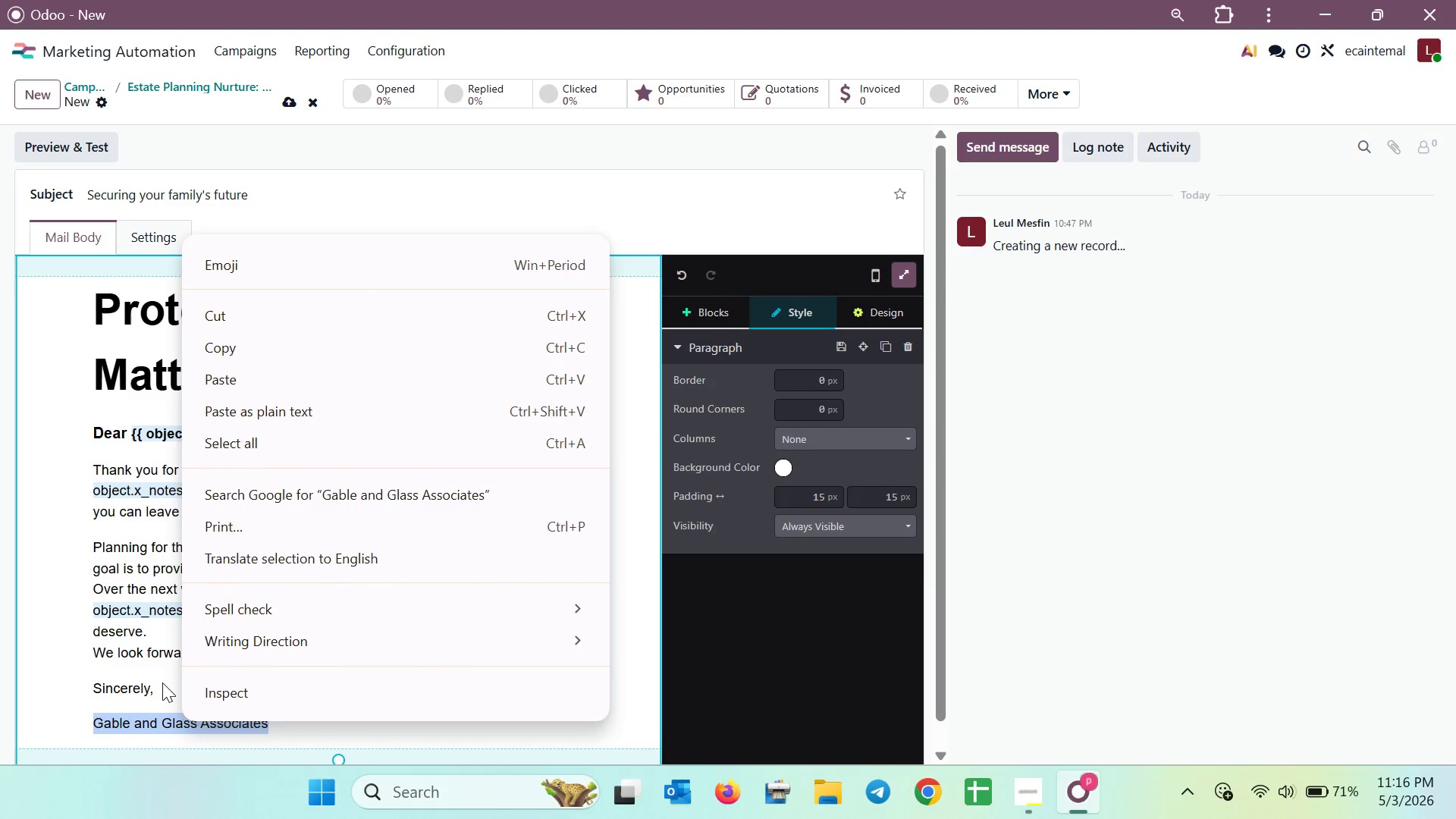 
scroll: coordinate [162, 682], scroll_direction: down, amount: 2.0
 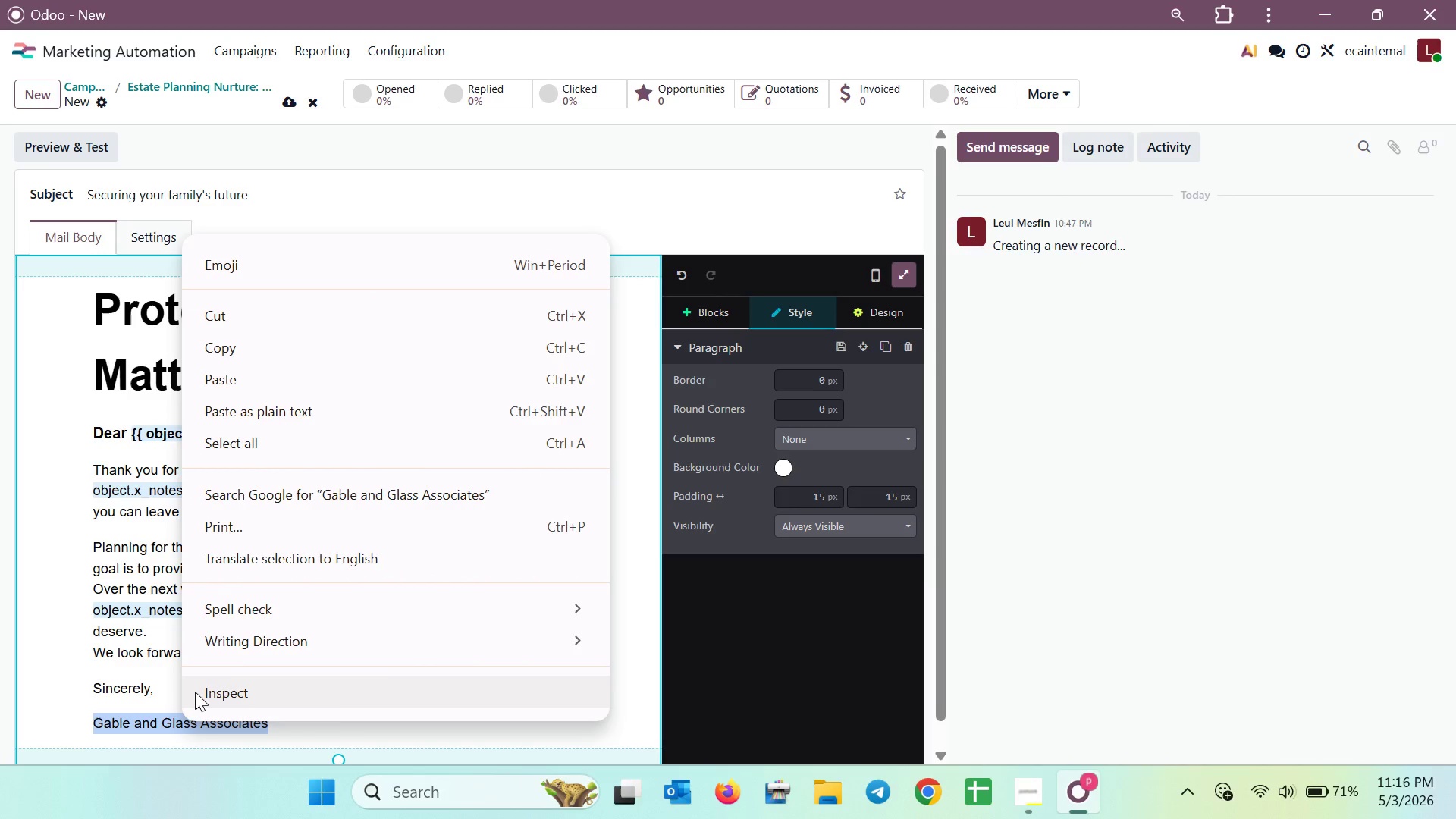 
left_click([196, 692])
 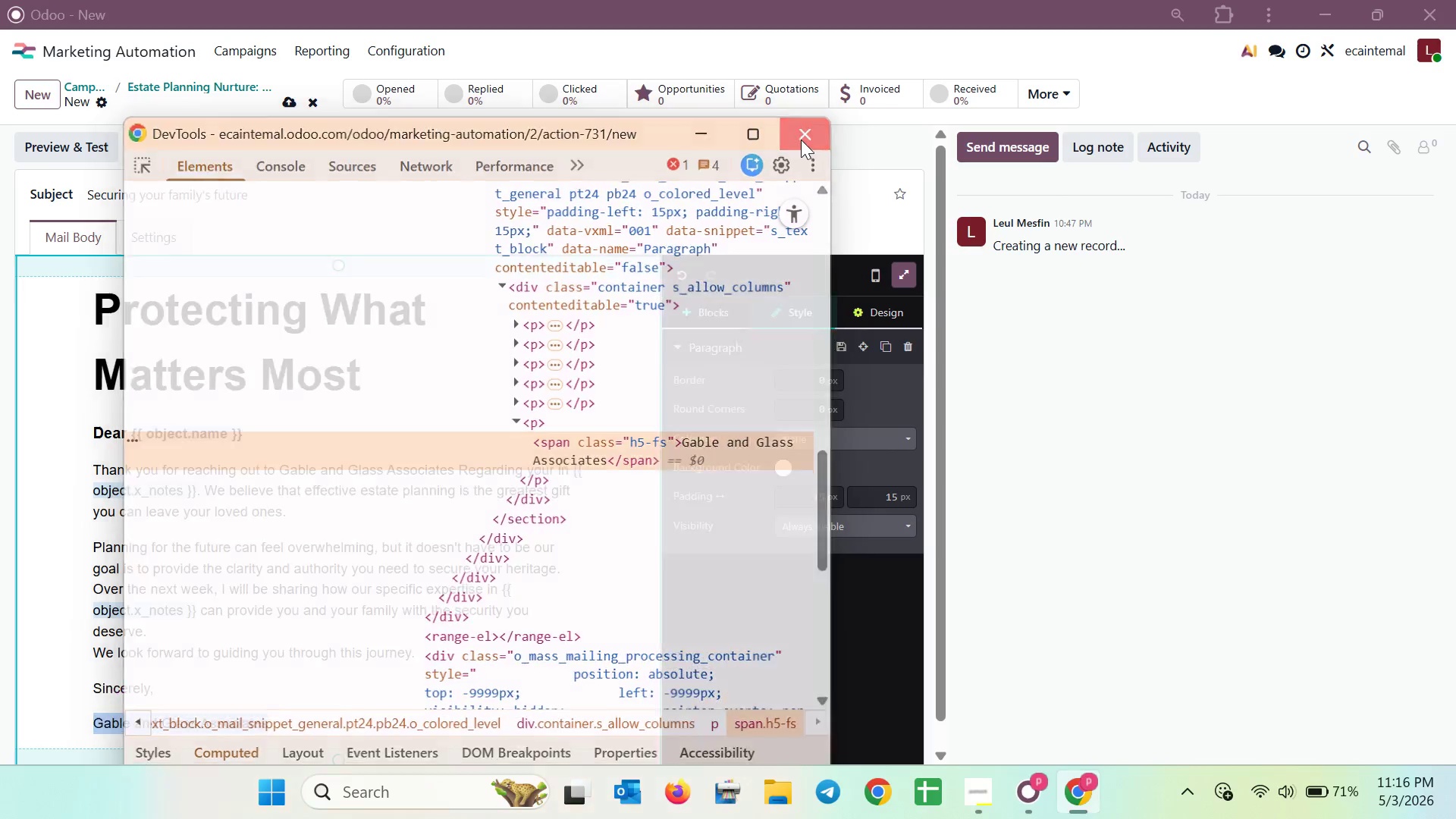 
scroll: coordinate [496, 553], scroll_direction: down, amount: 4.0
 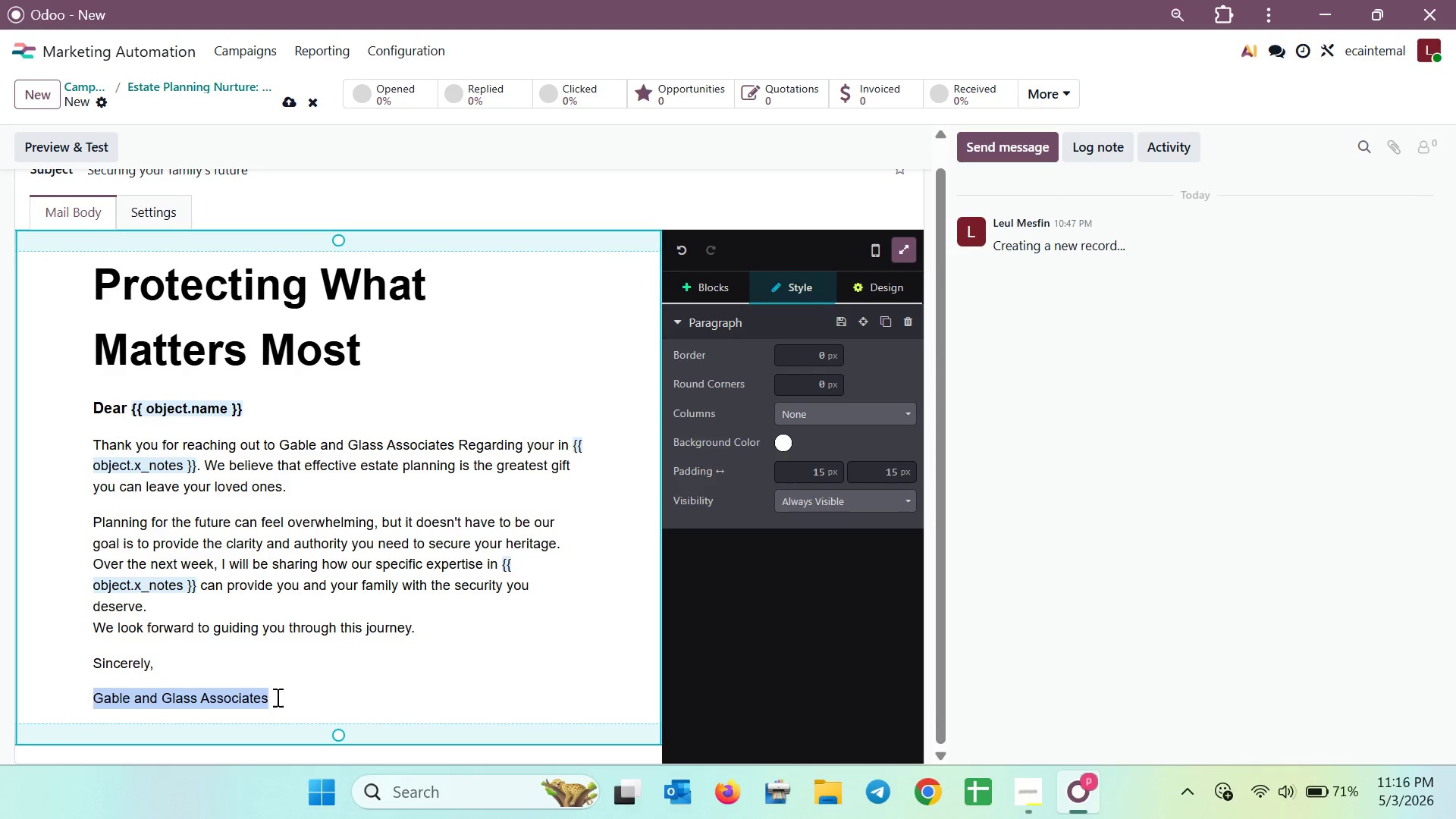 
right_click([255, 696])
 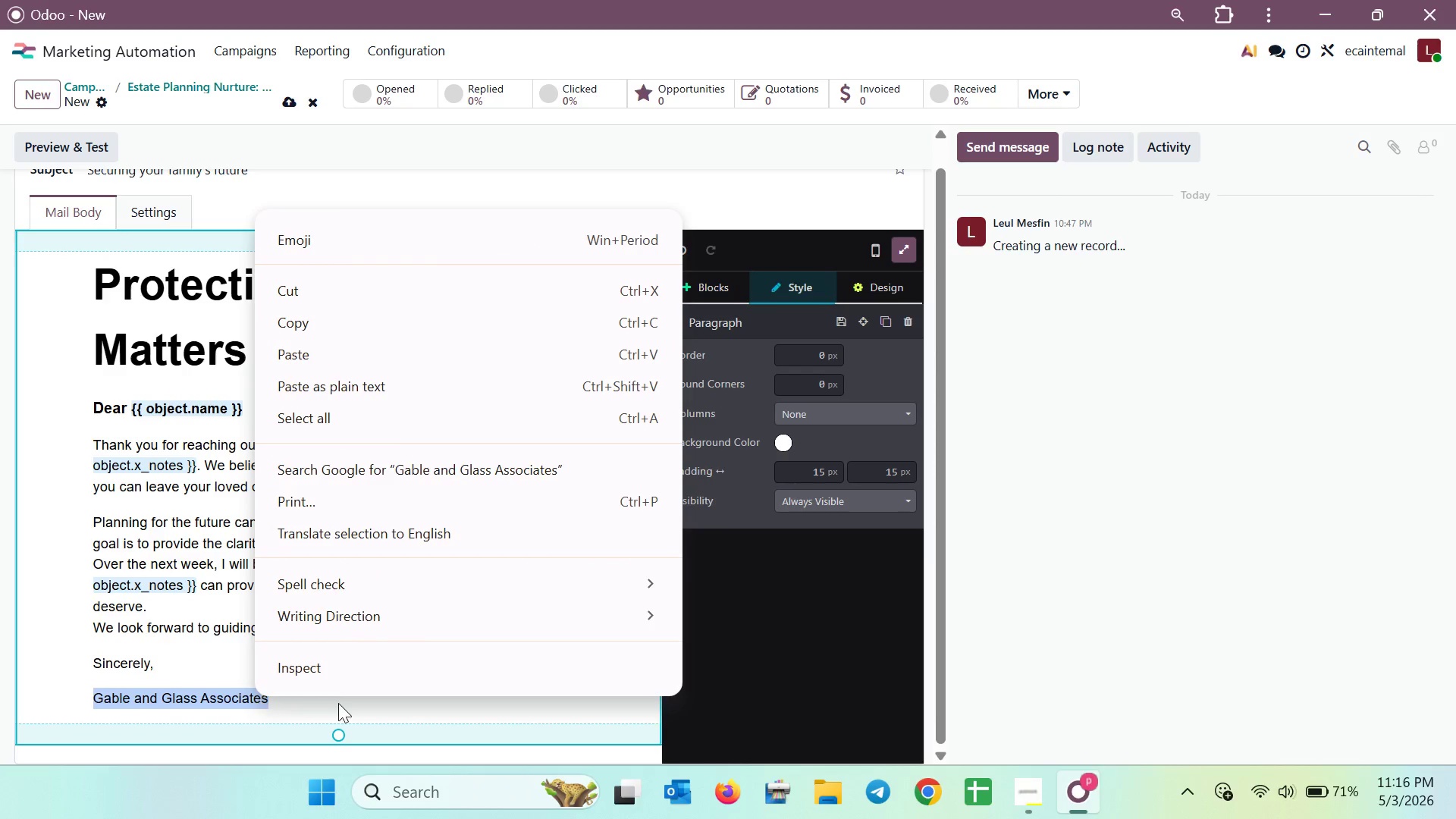 
left_click([345, 703])
 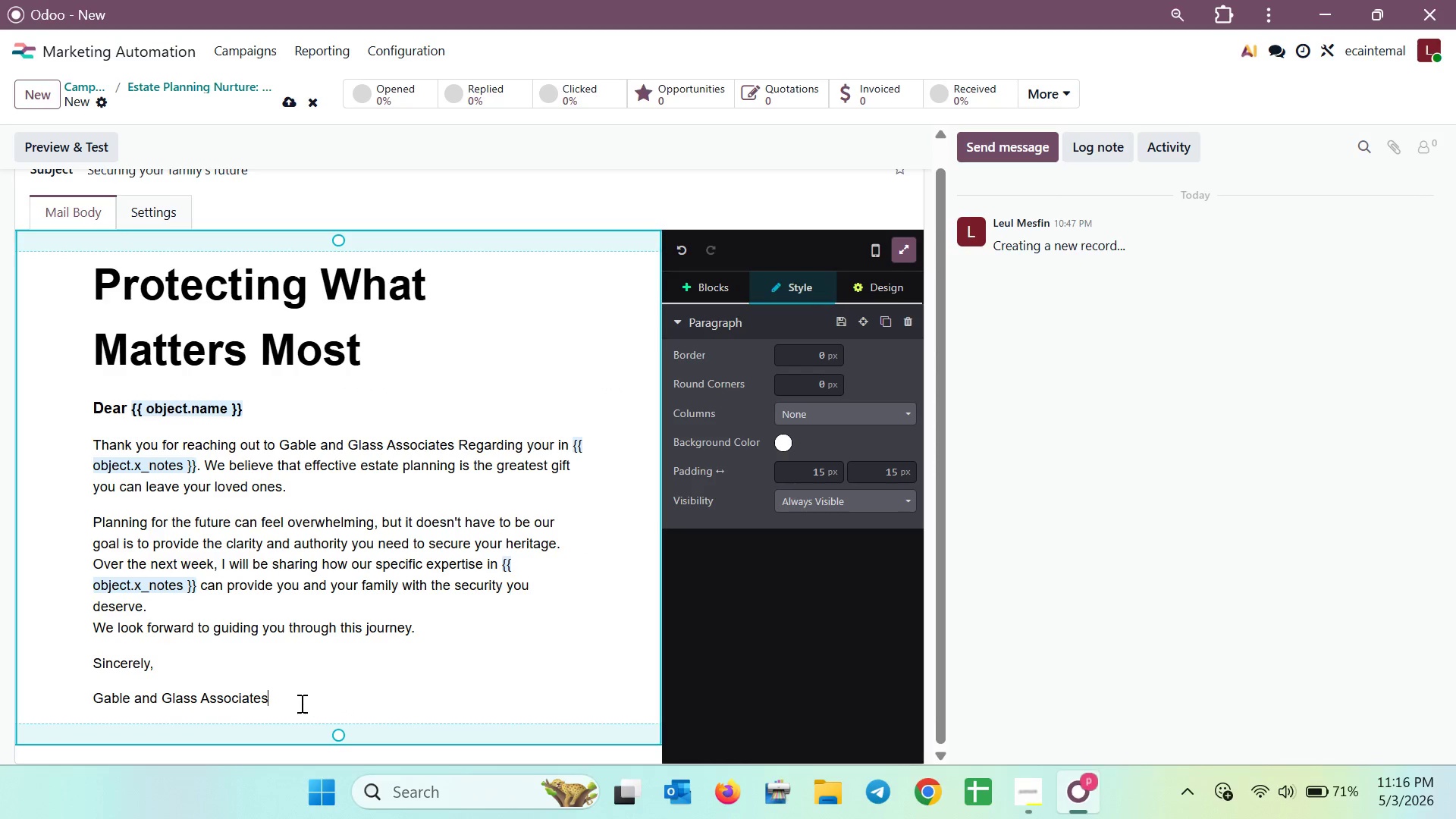 
left_click_drag(start_coordinate=[296, 703], to_coordinate=[83, 688])
 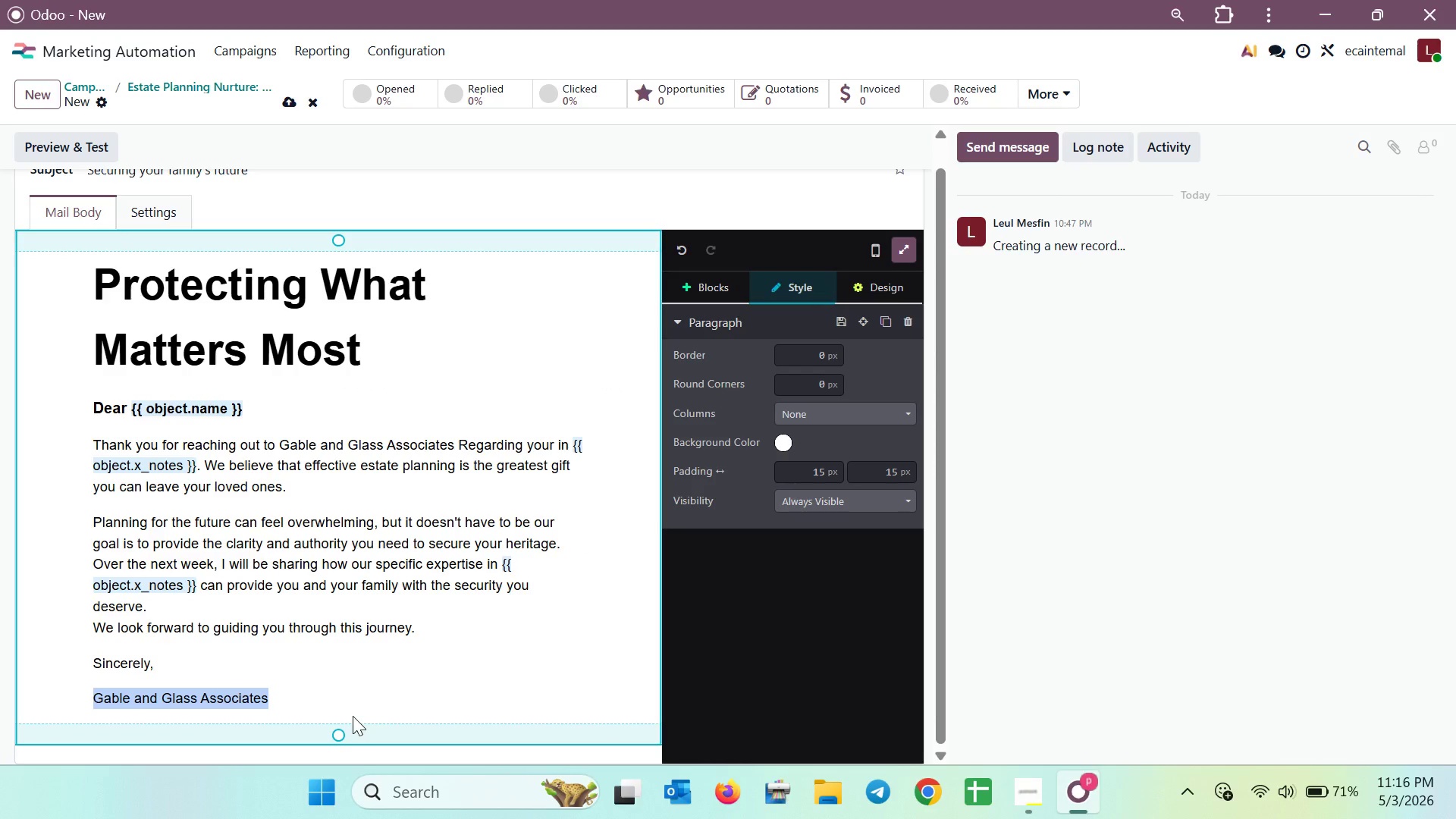 
left_click([344, 707])
 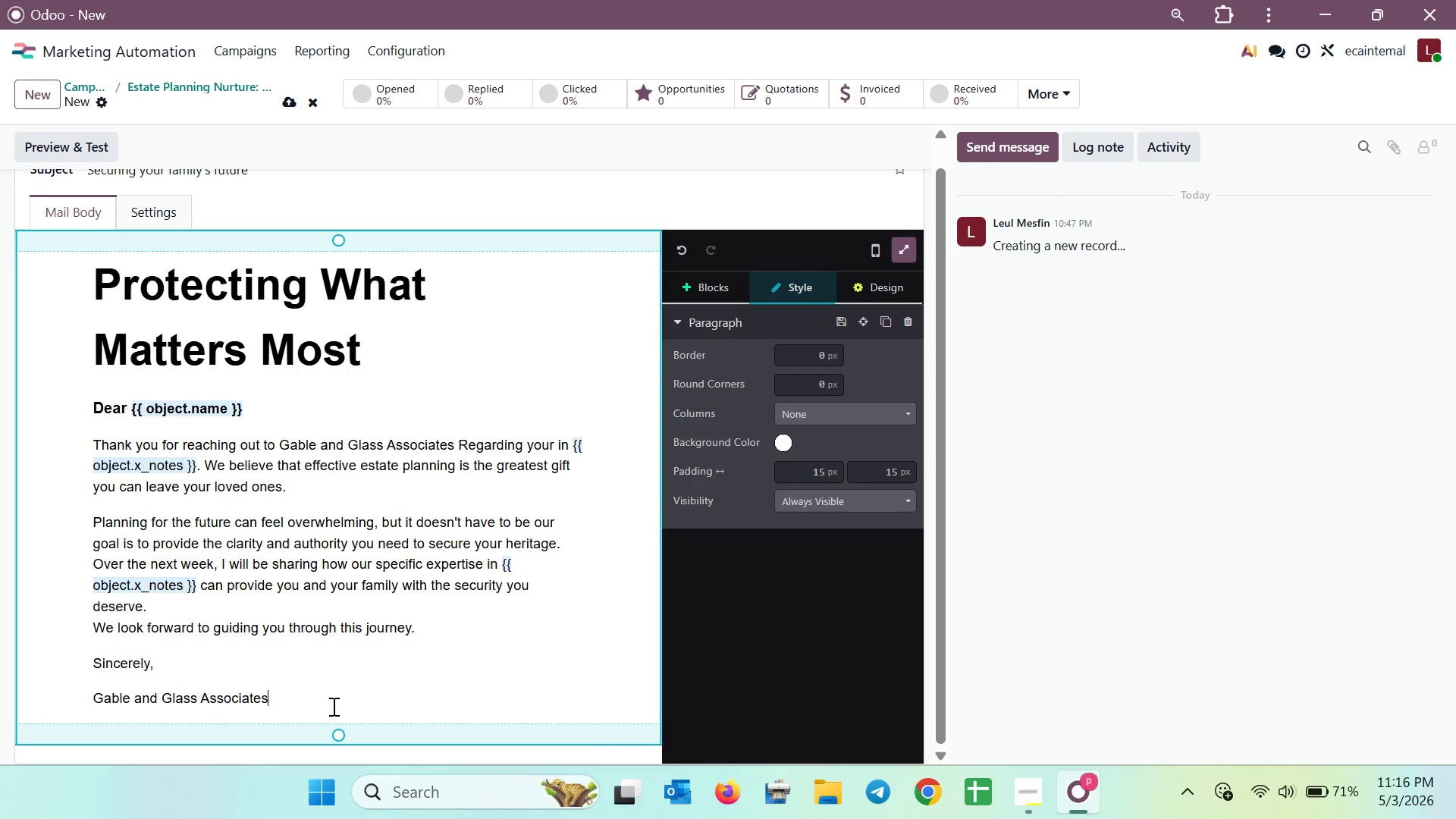 
left_click_drag(start_coordinate=[311, 706], to_coordinate=[86, 703])
 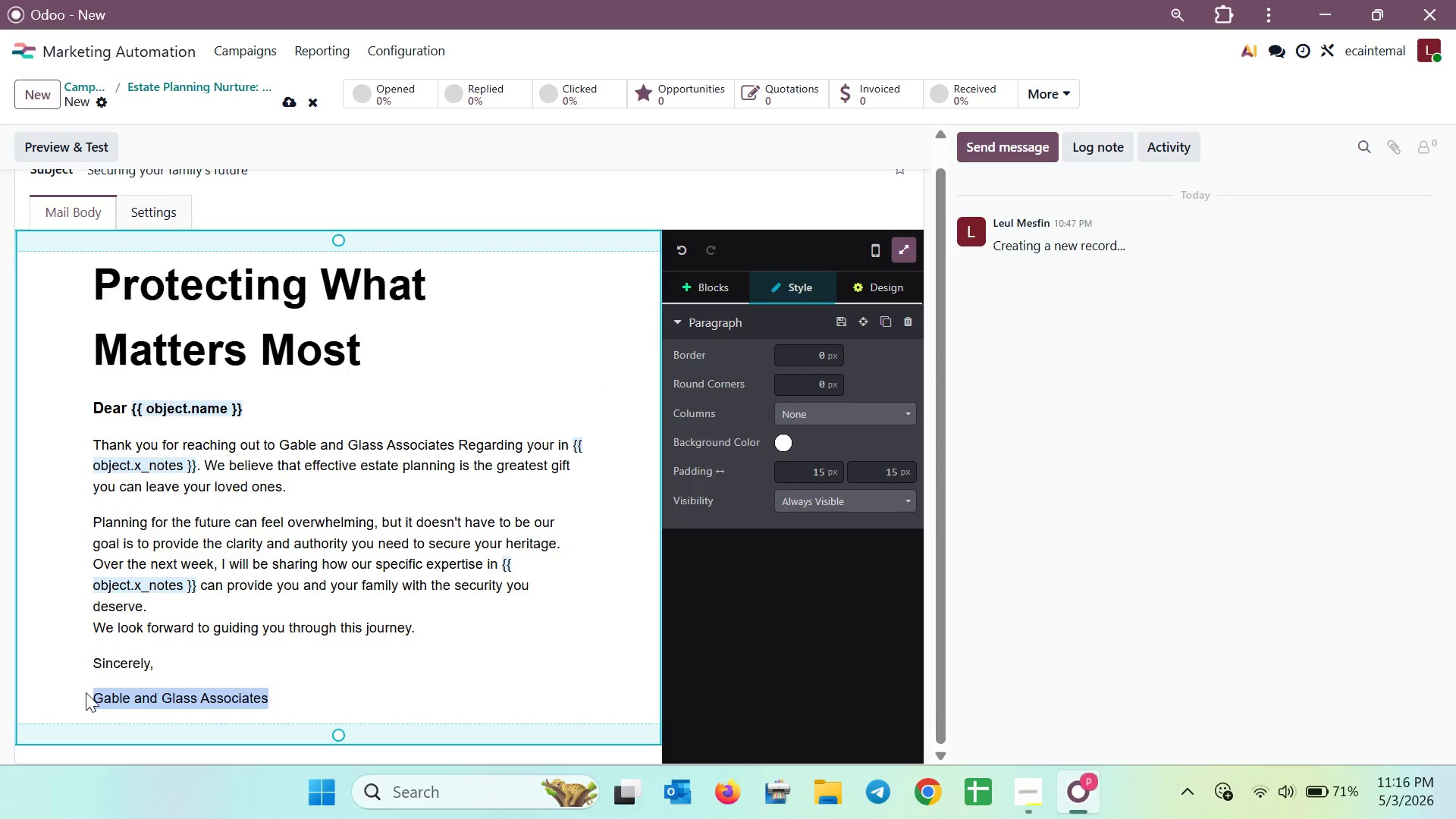 
key(Control+B)
 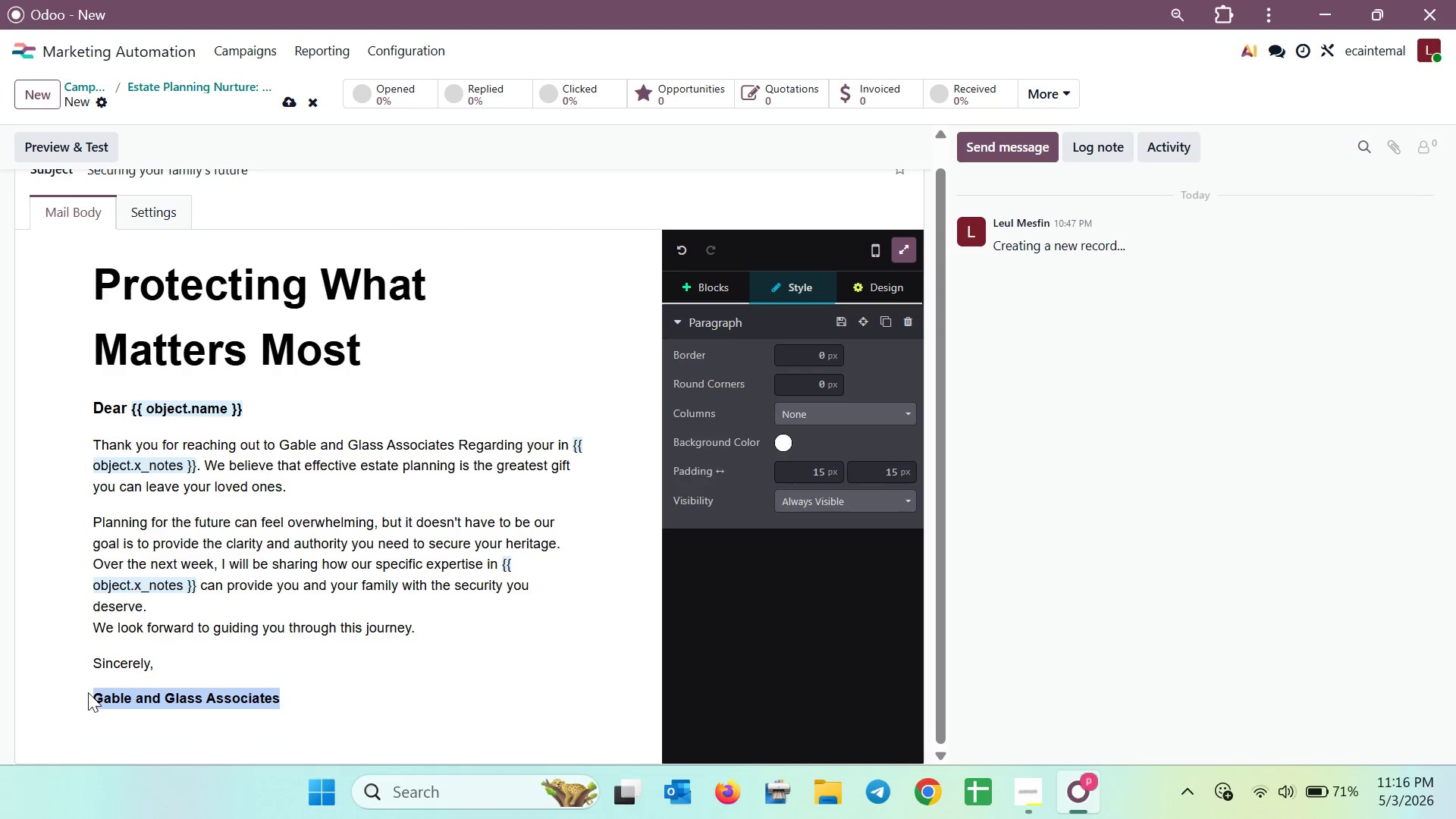 
left_click([277, 676])
 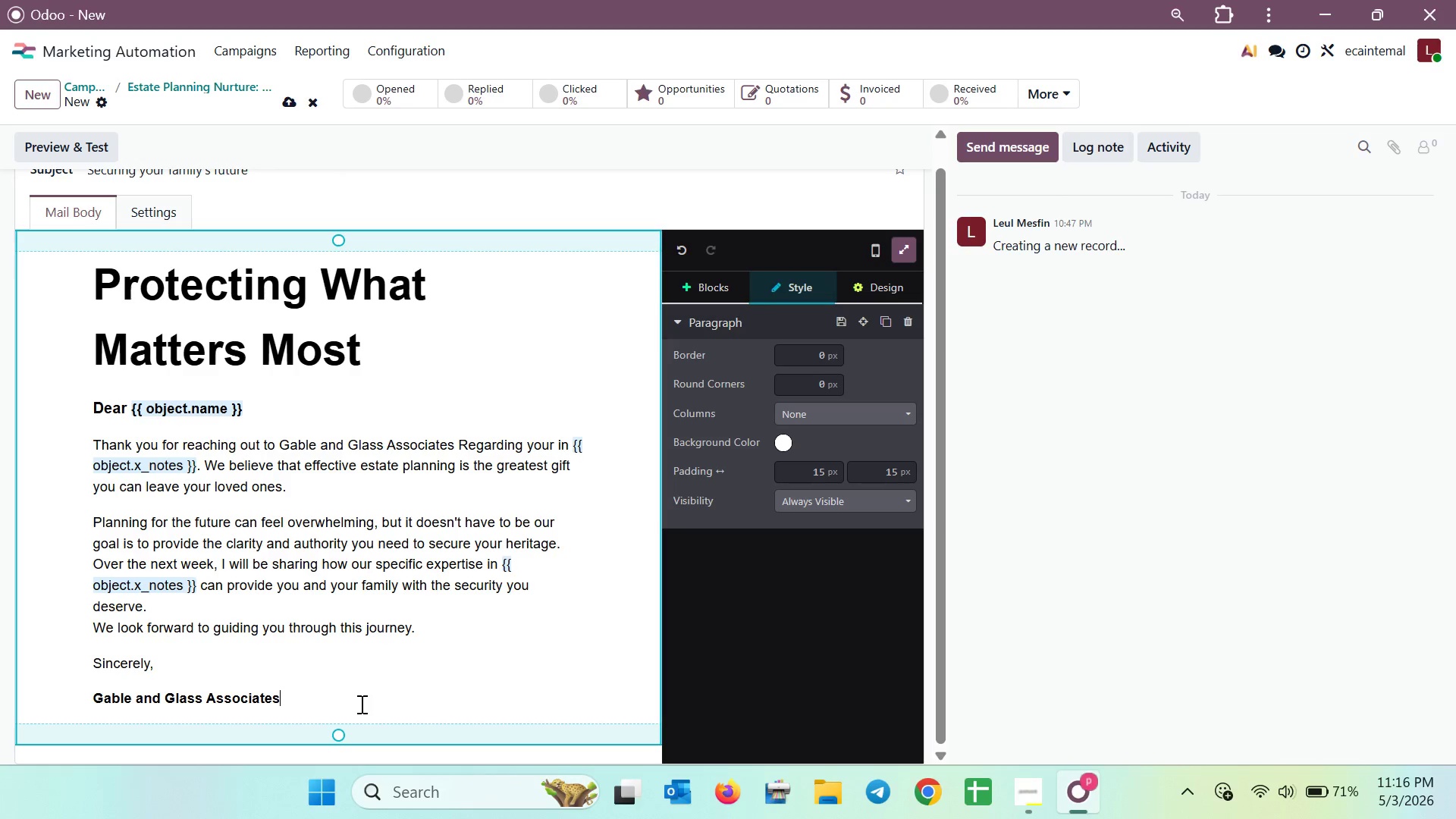 
wait(31.75)
 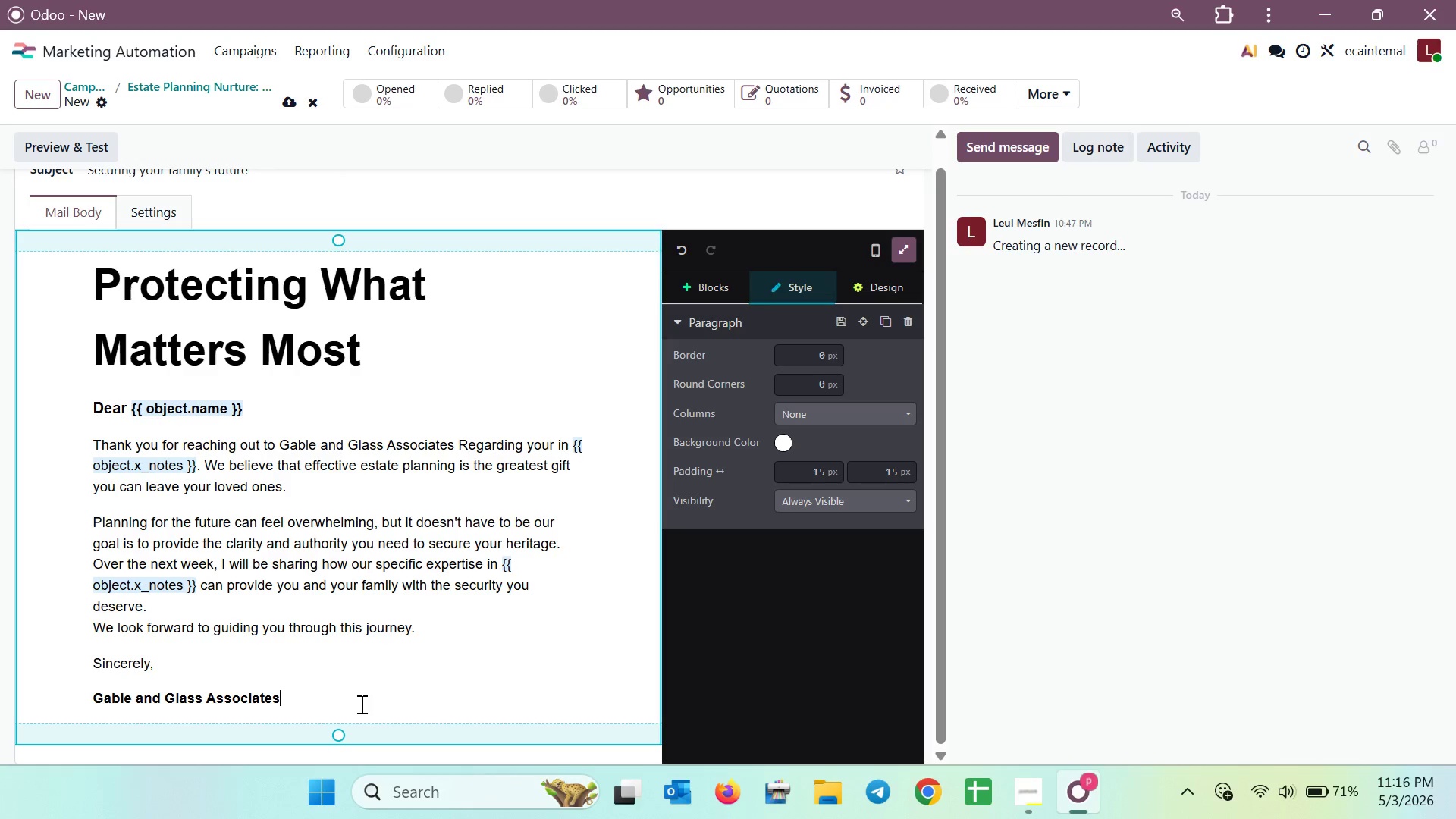 
left_click([287, 108])
 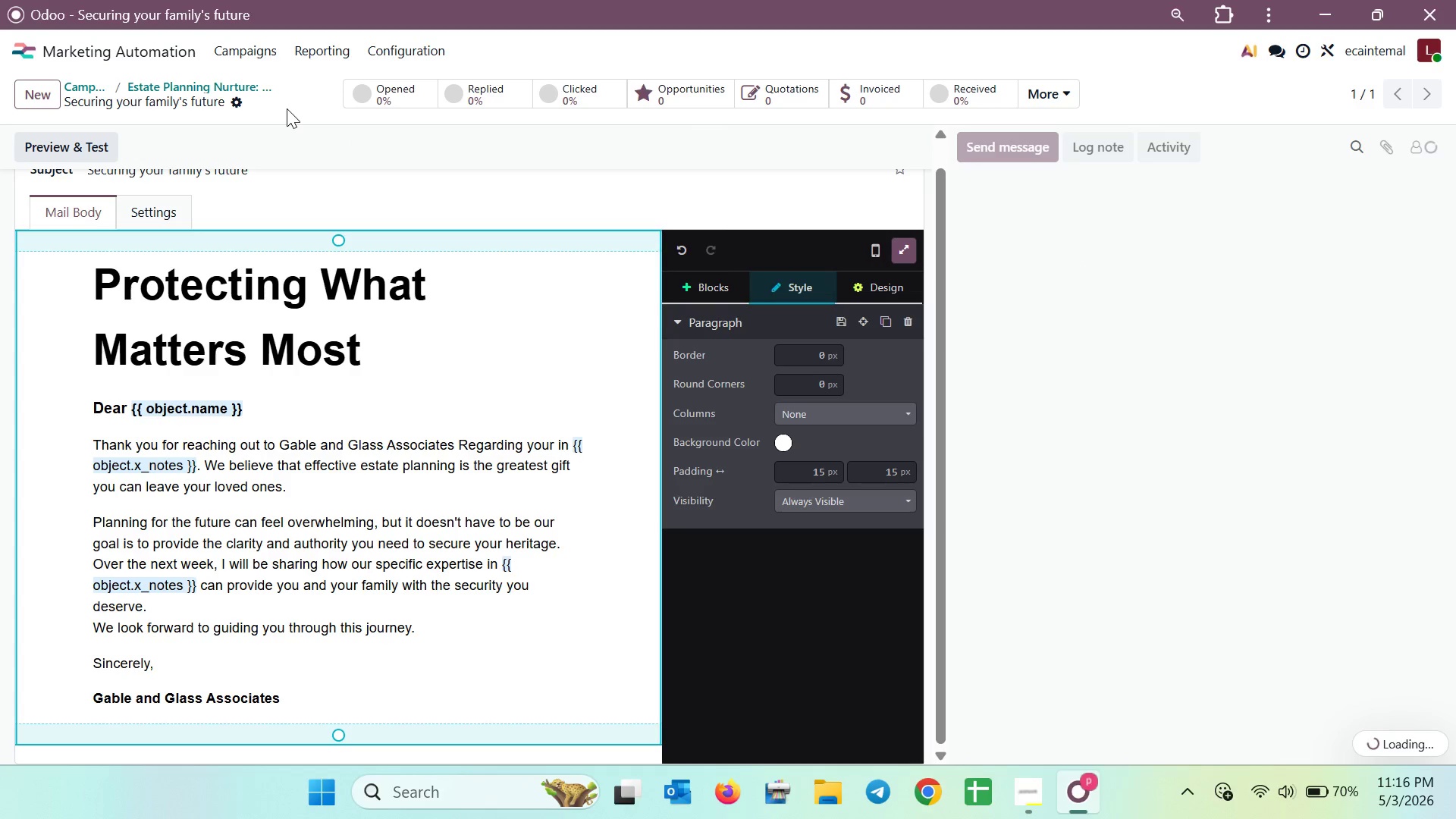 
scroll: coordinate [433, 438], scroll_direction: down, amount: 5.0
 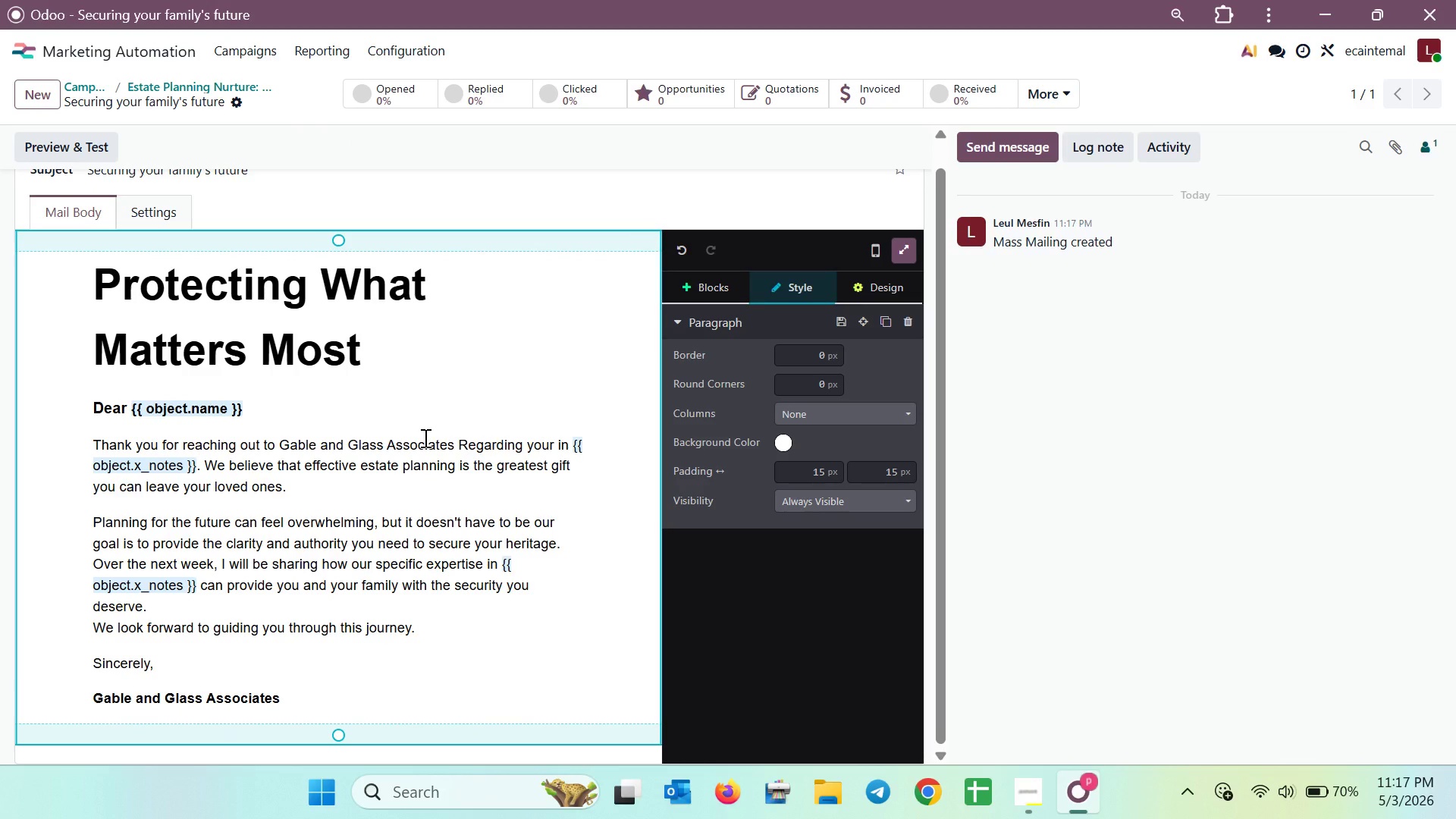 
wait(8.91)
 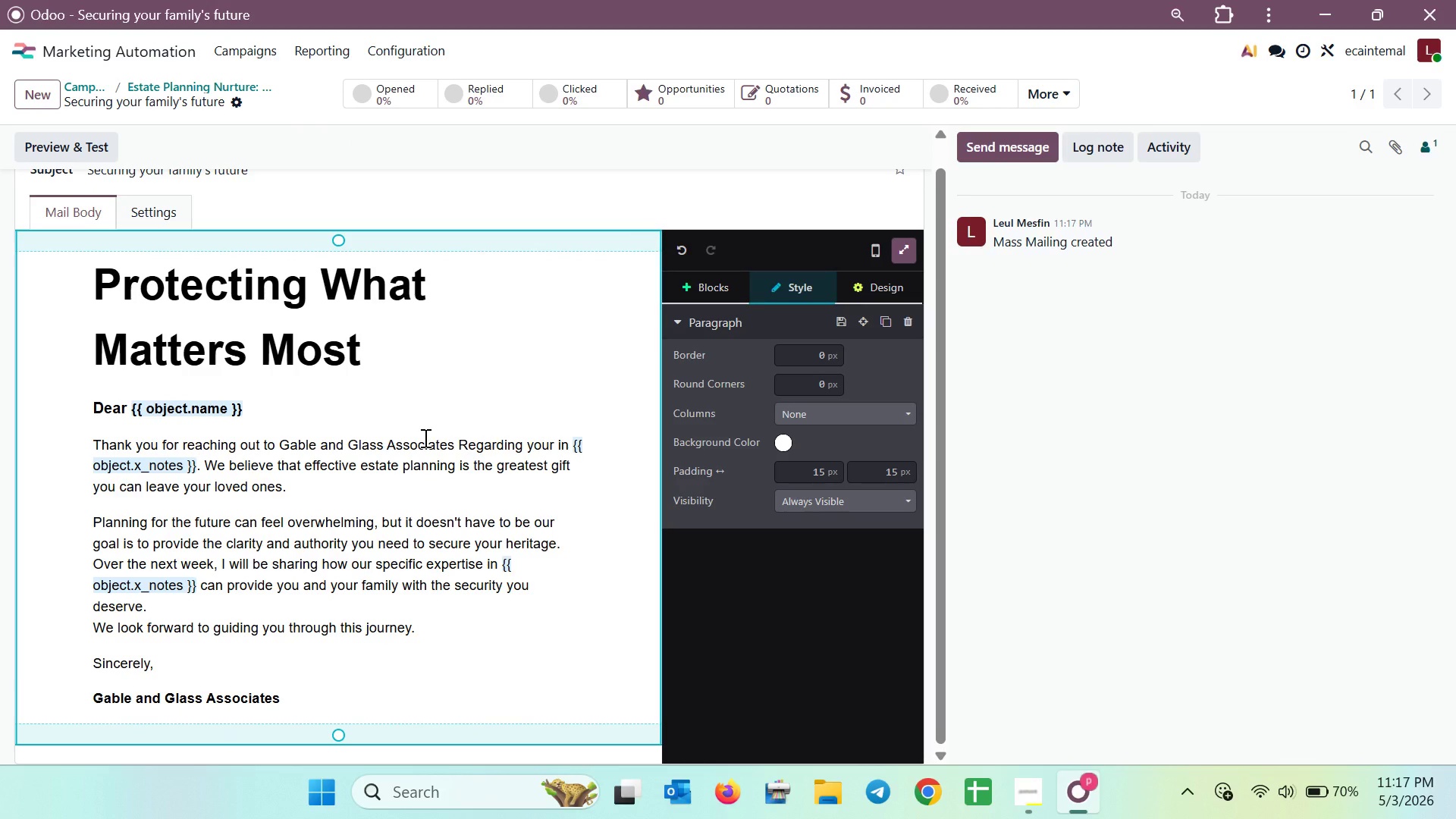 
left_click([167, 83])
 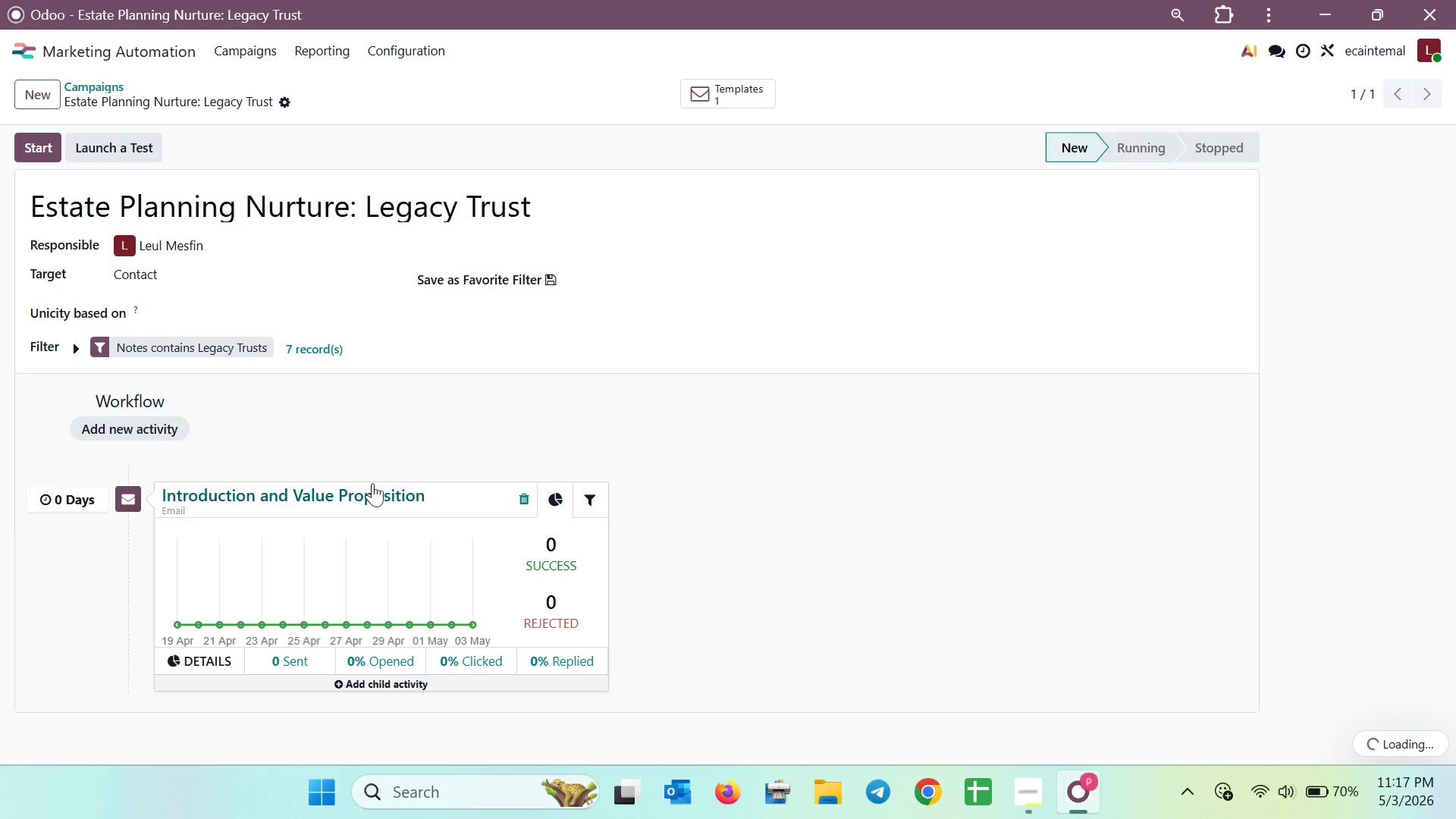 
scroll: coordinate [397, 493], scroll_direction: down, amount: 2.0
 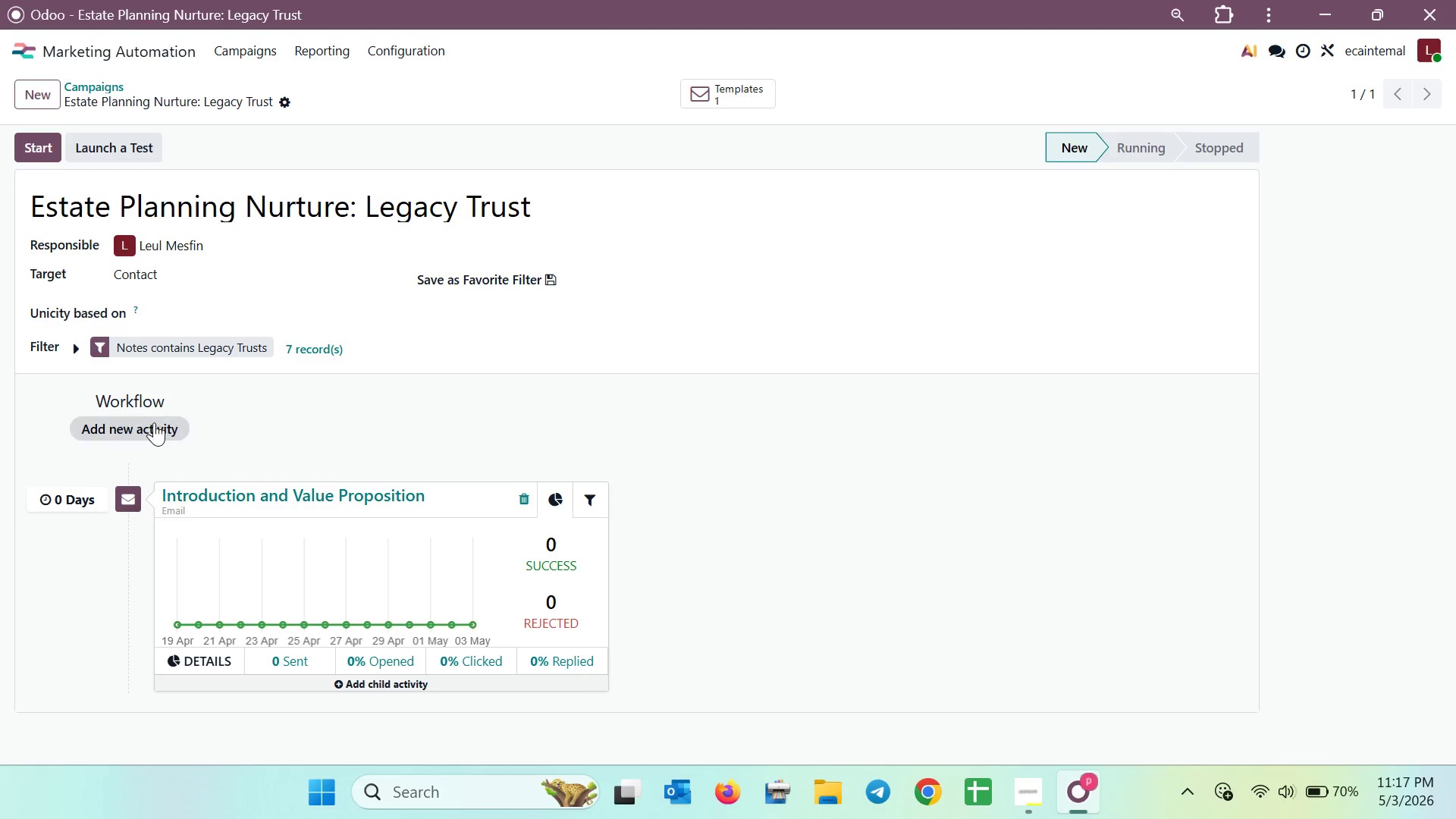 
left_click([154, 422])
 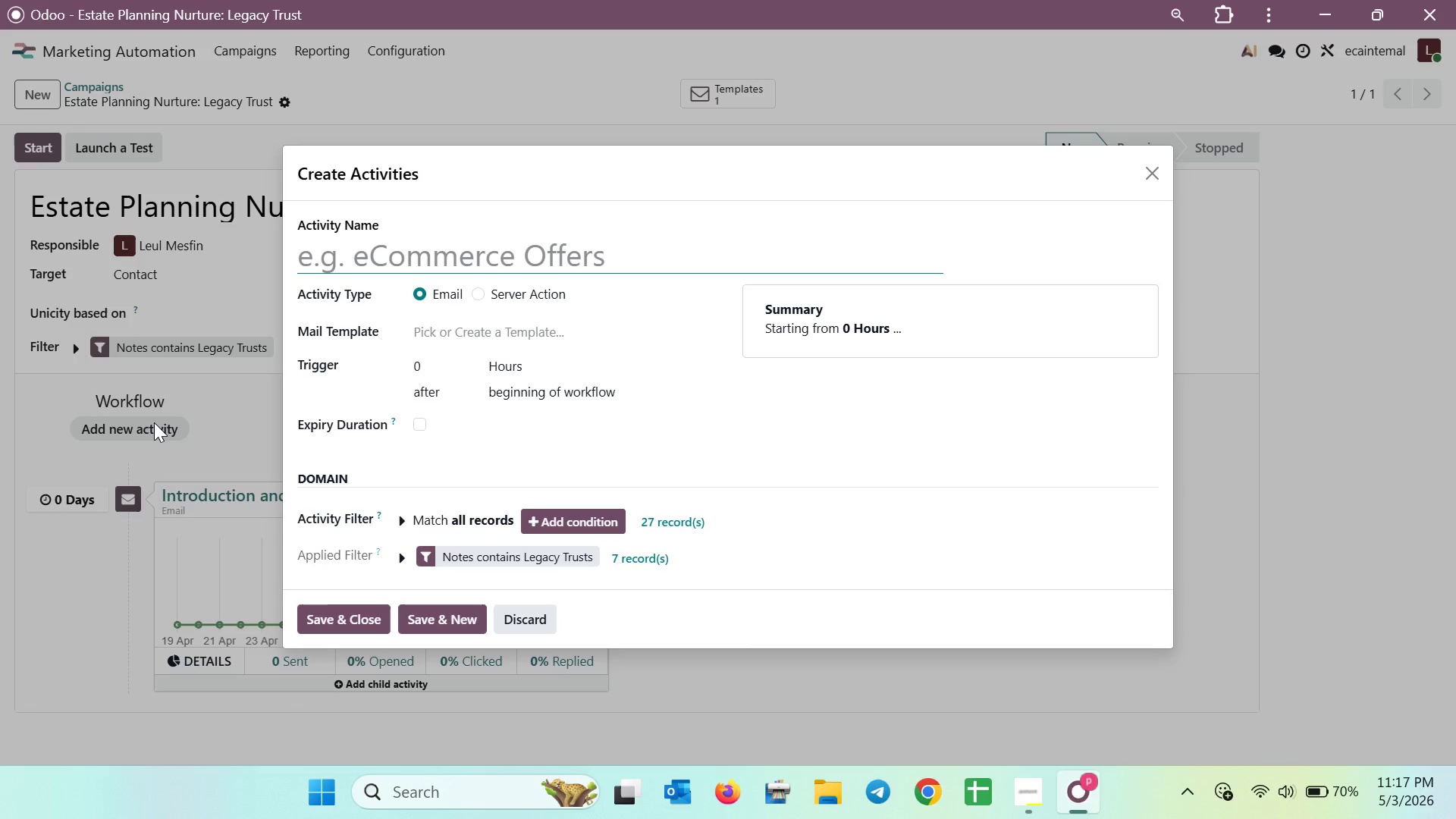 
wait(29.81)
 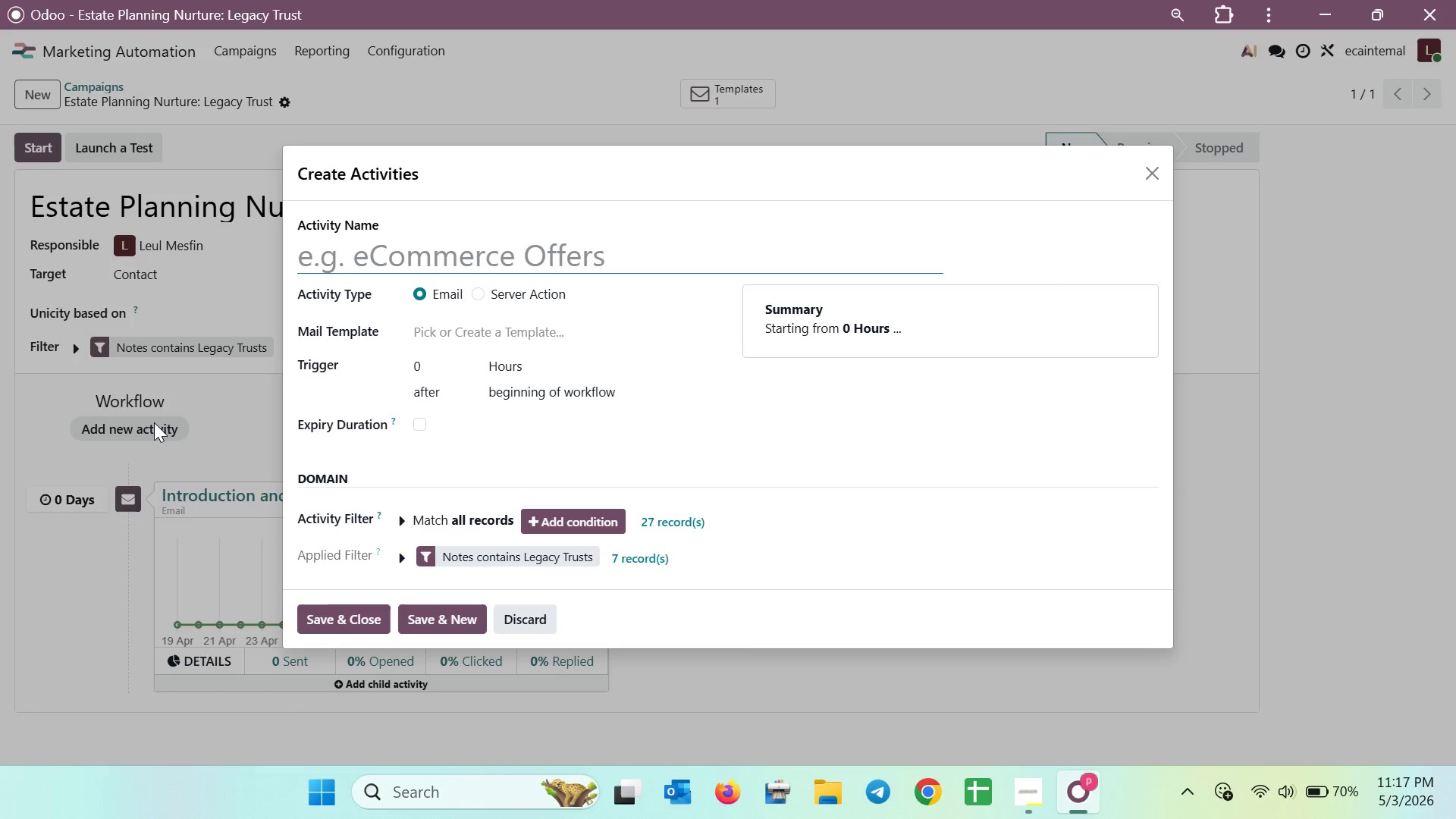 
left_click([438, 372])
 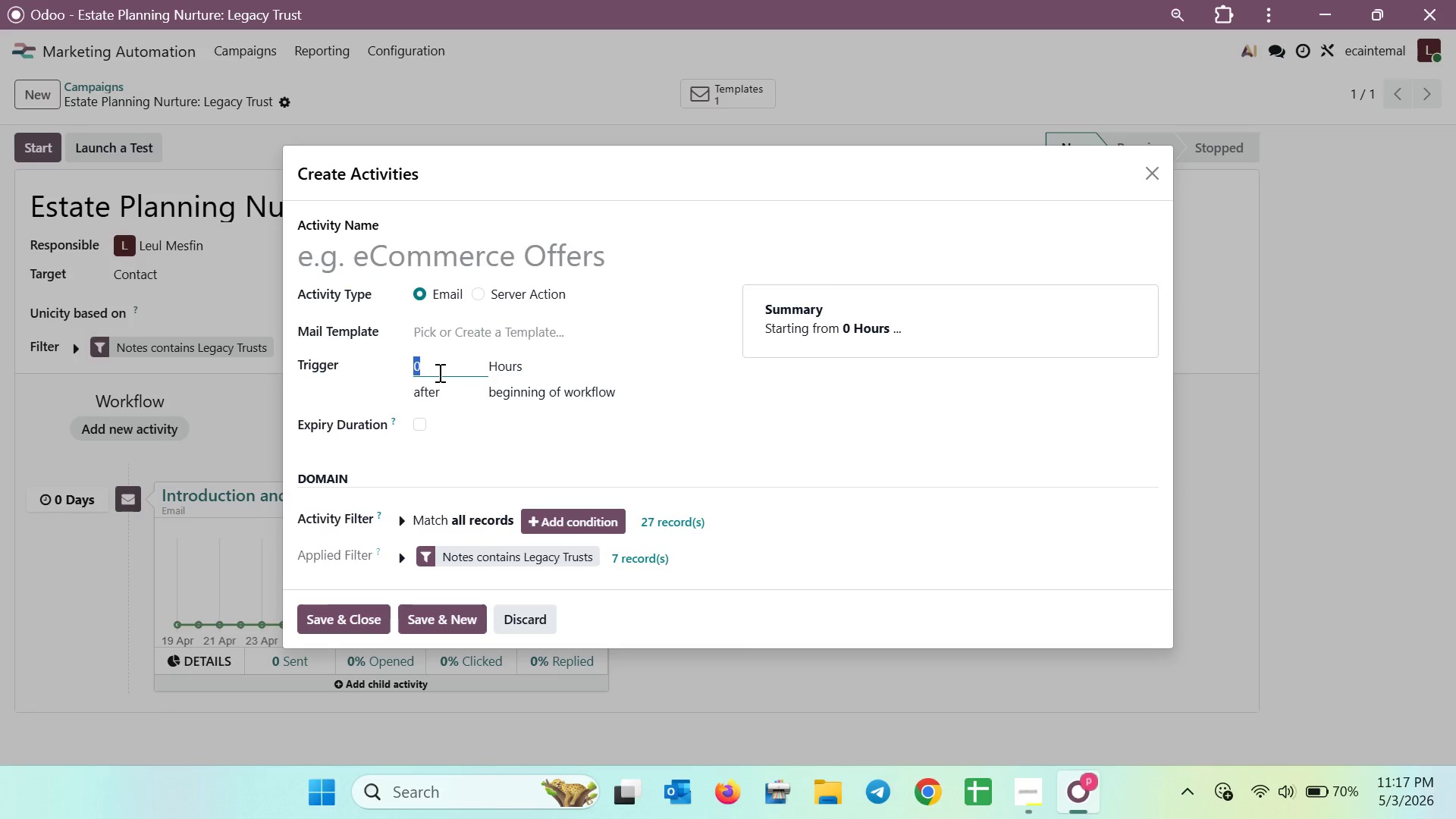 
key(3)
 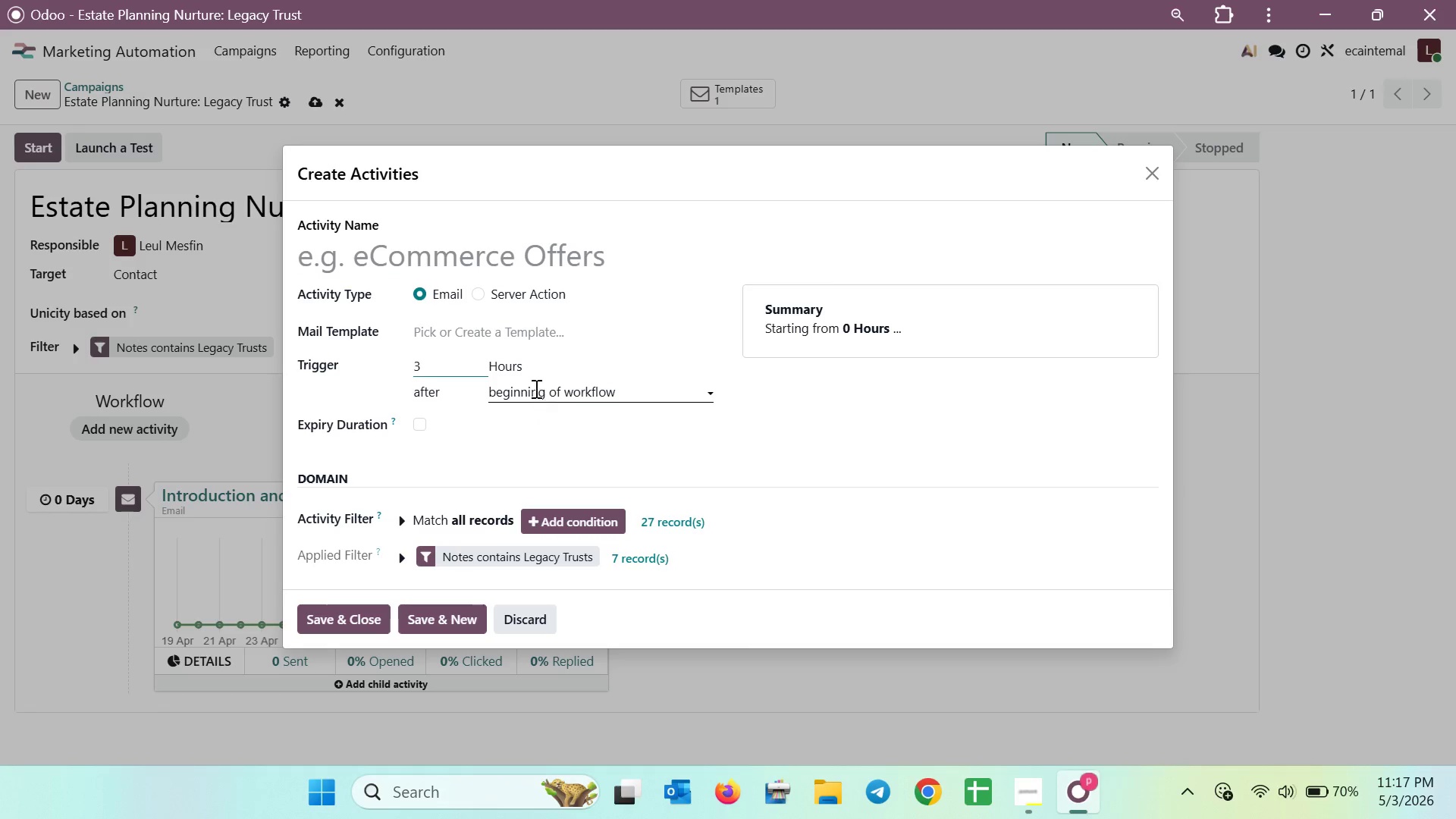 
left_click([527, 366])
 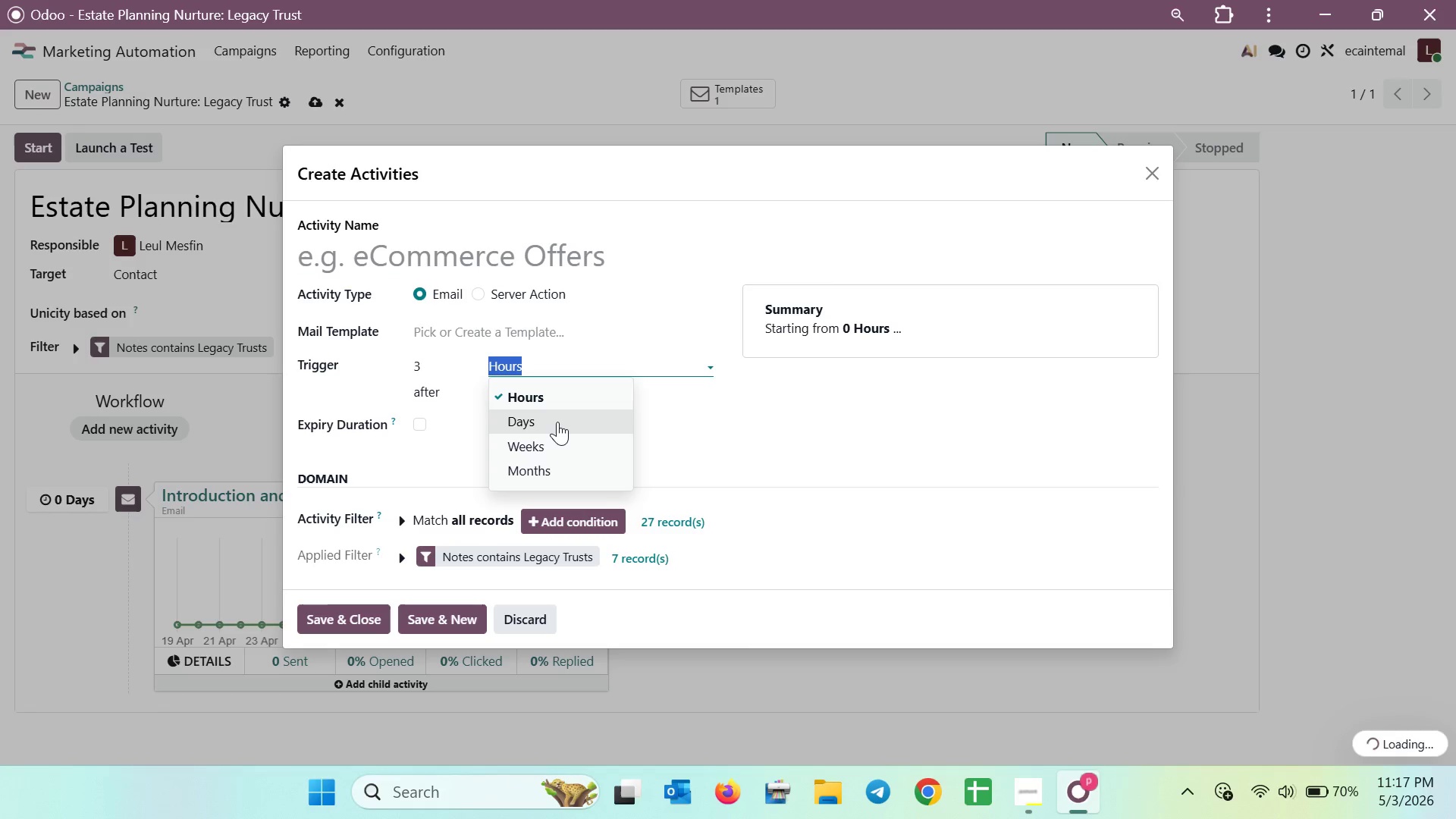 
left_click([557, 422])
 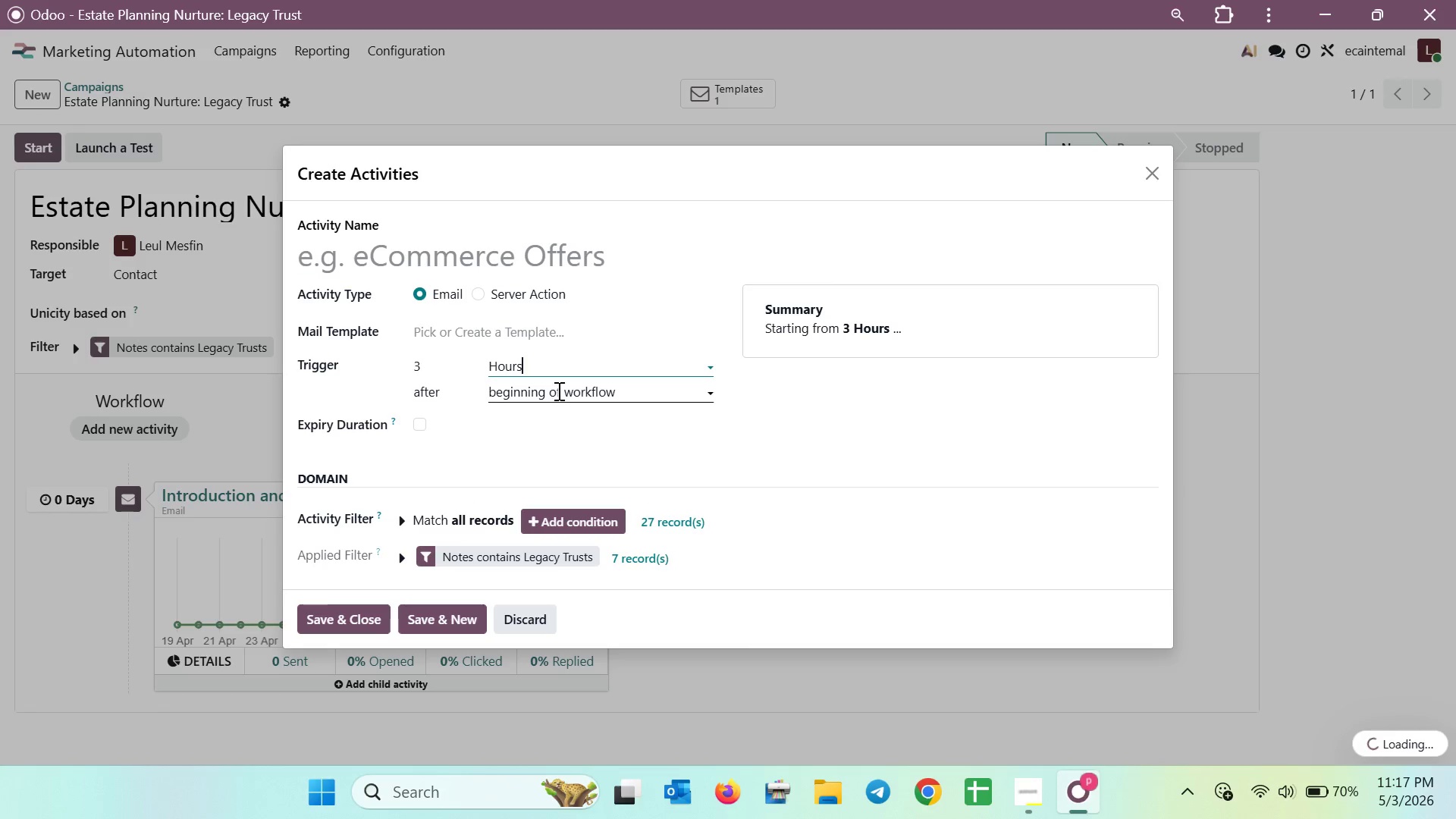 
left_click([557, 391])
 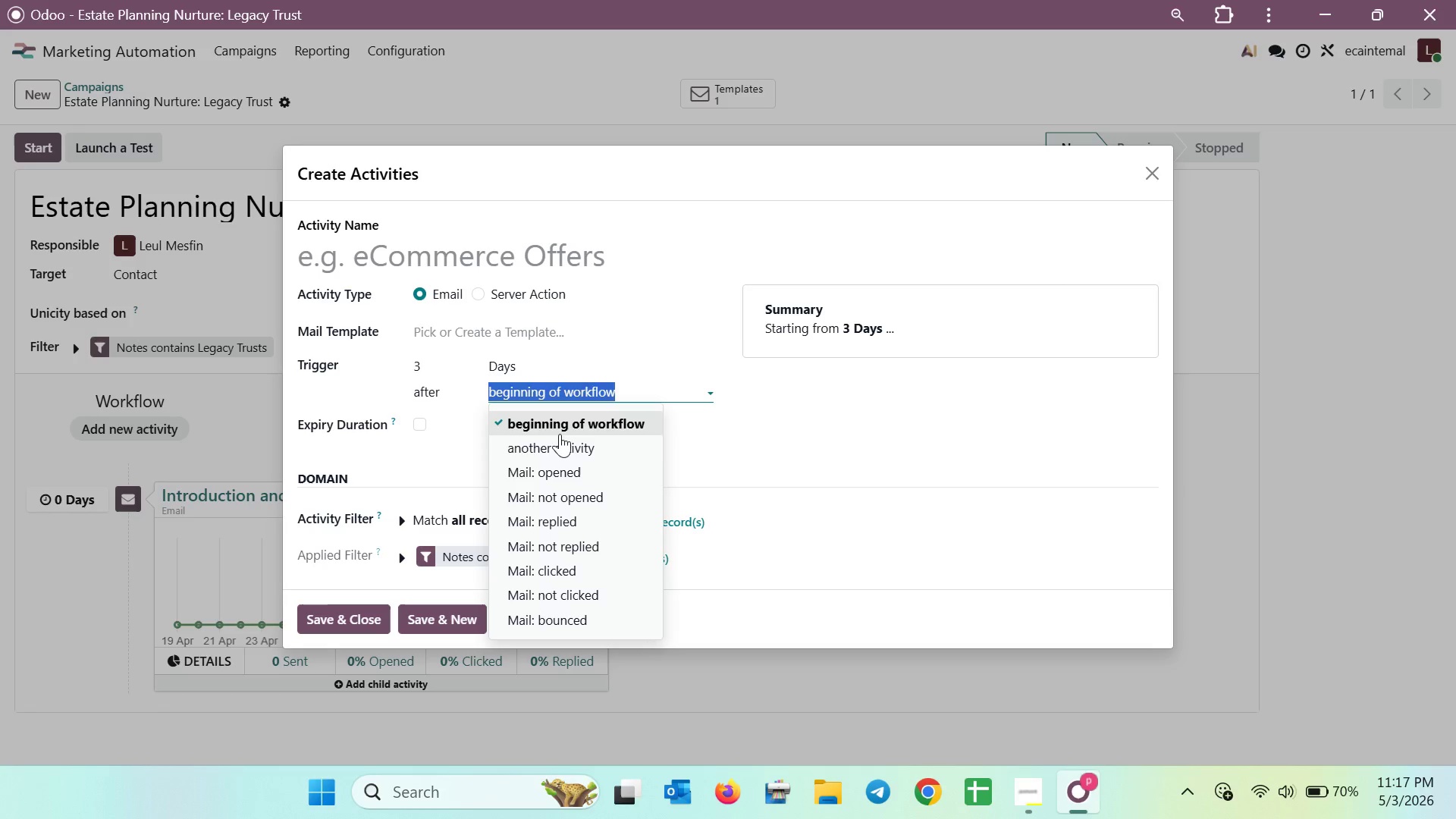 
left_click([560, 440])
 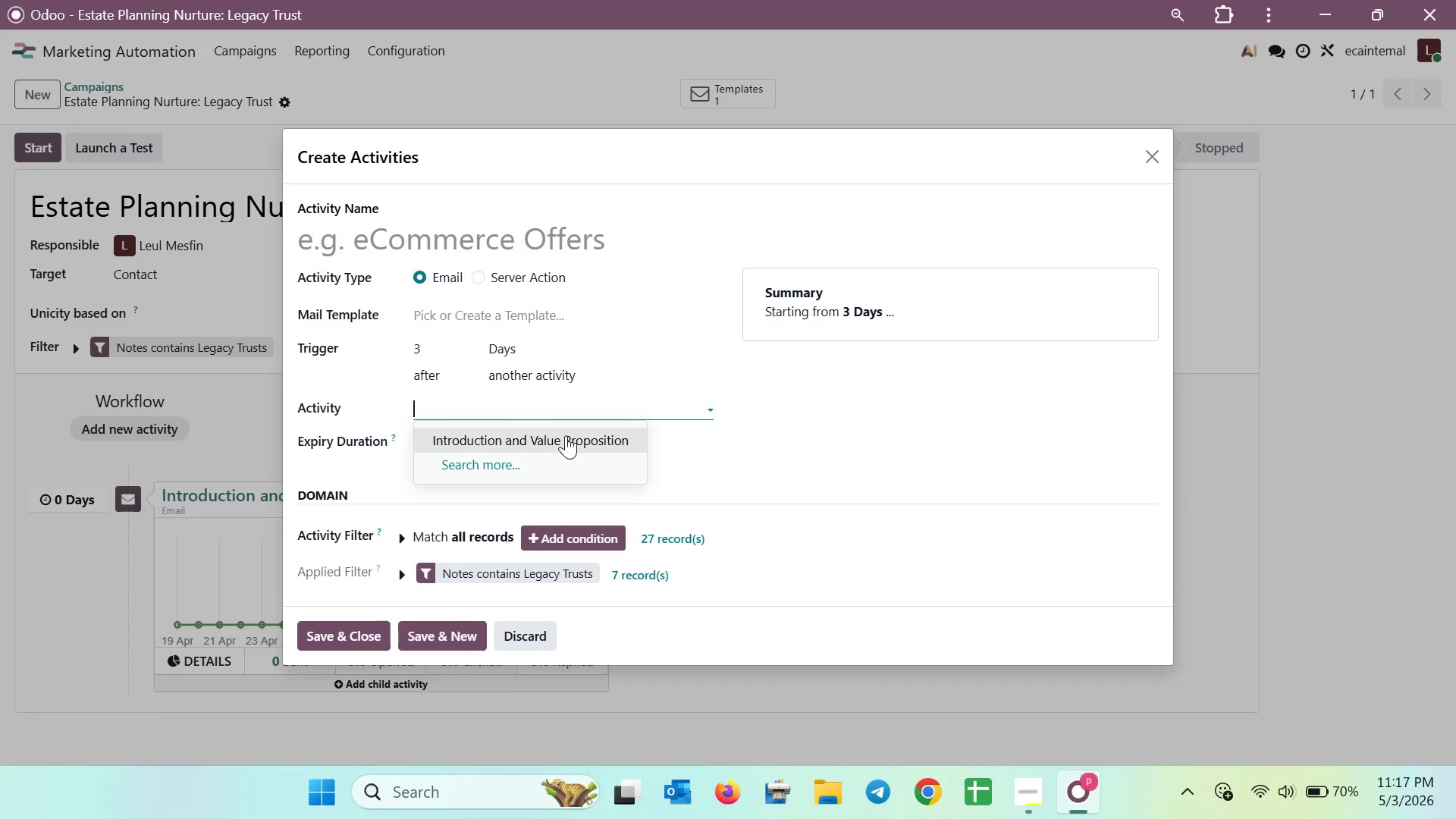 
wait(5.95)
 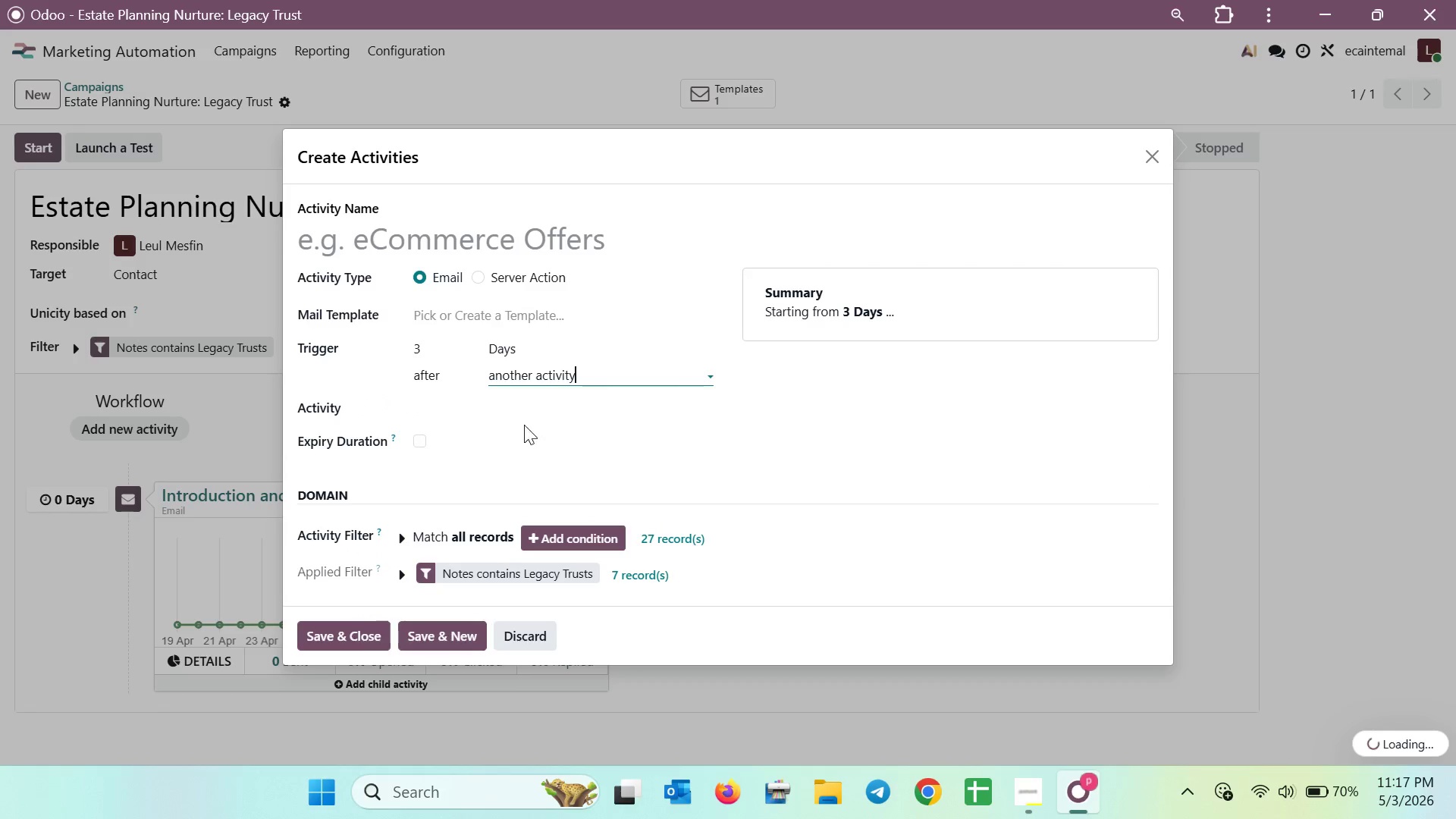 
left_click([566, 435])
 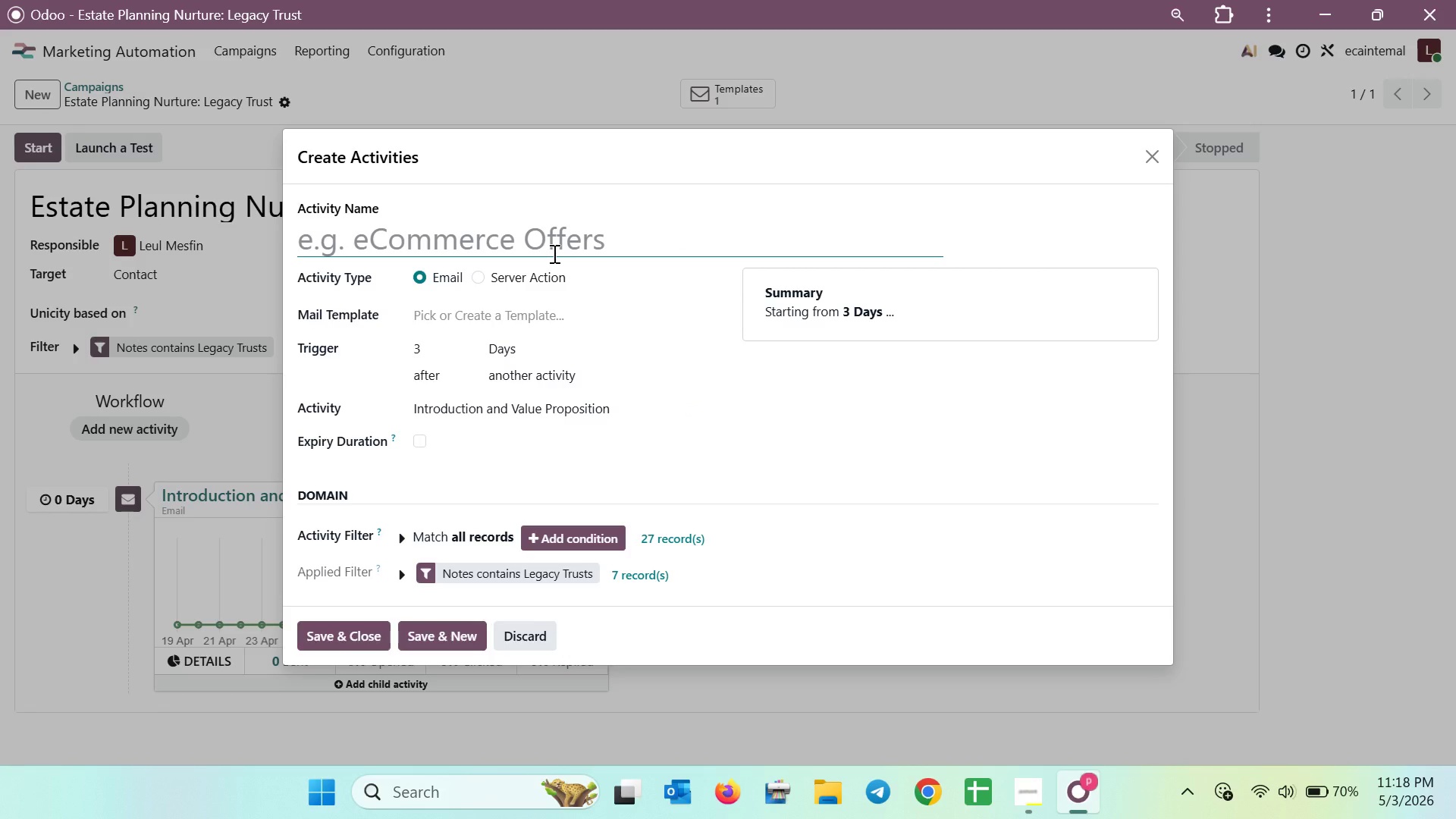 
wait(61.56)
 